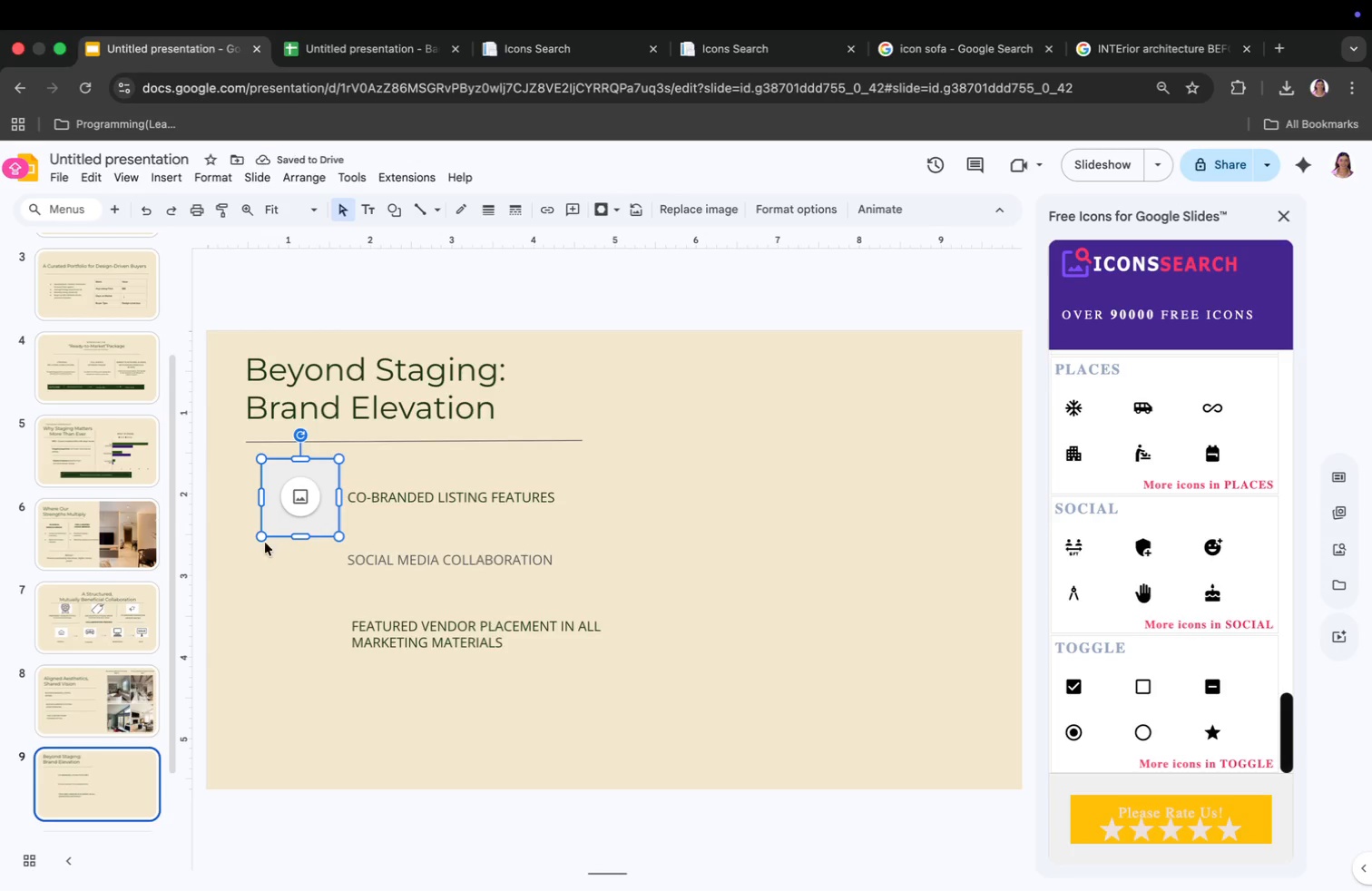 
left_click_drag(start_coordinate=[317, 491], to_coordinate=[289, 488])
 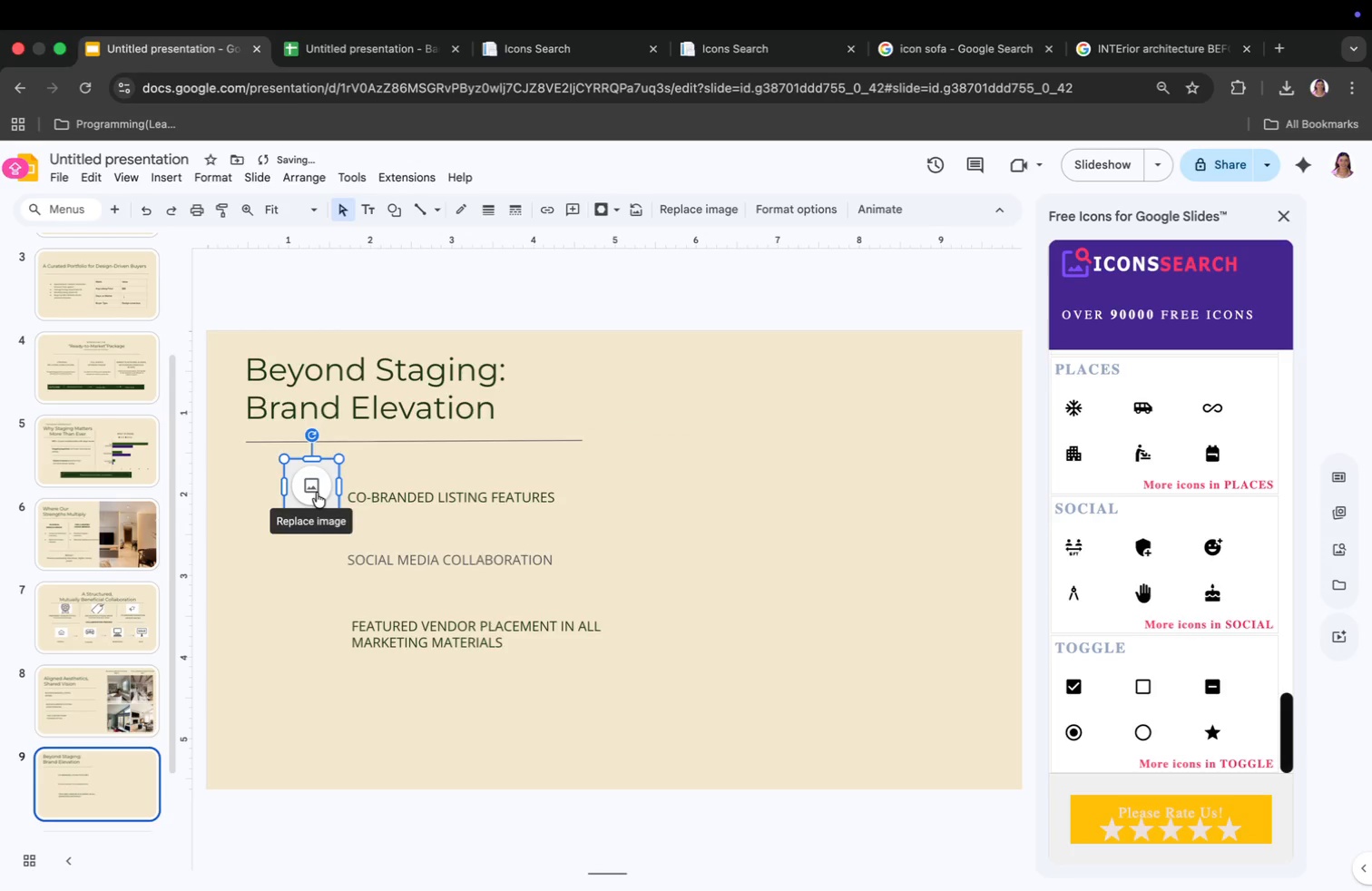 
left_click_drag(start_coordinate=[295, 487], to_coordinate=[311, 484])
 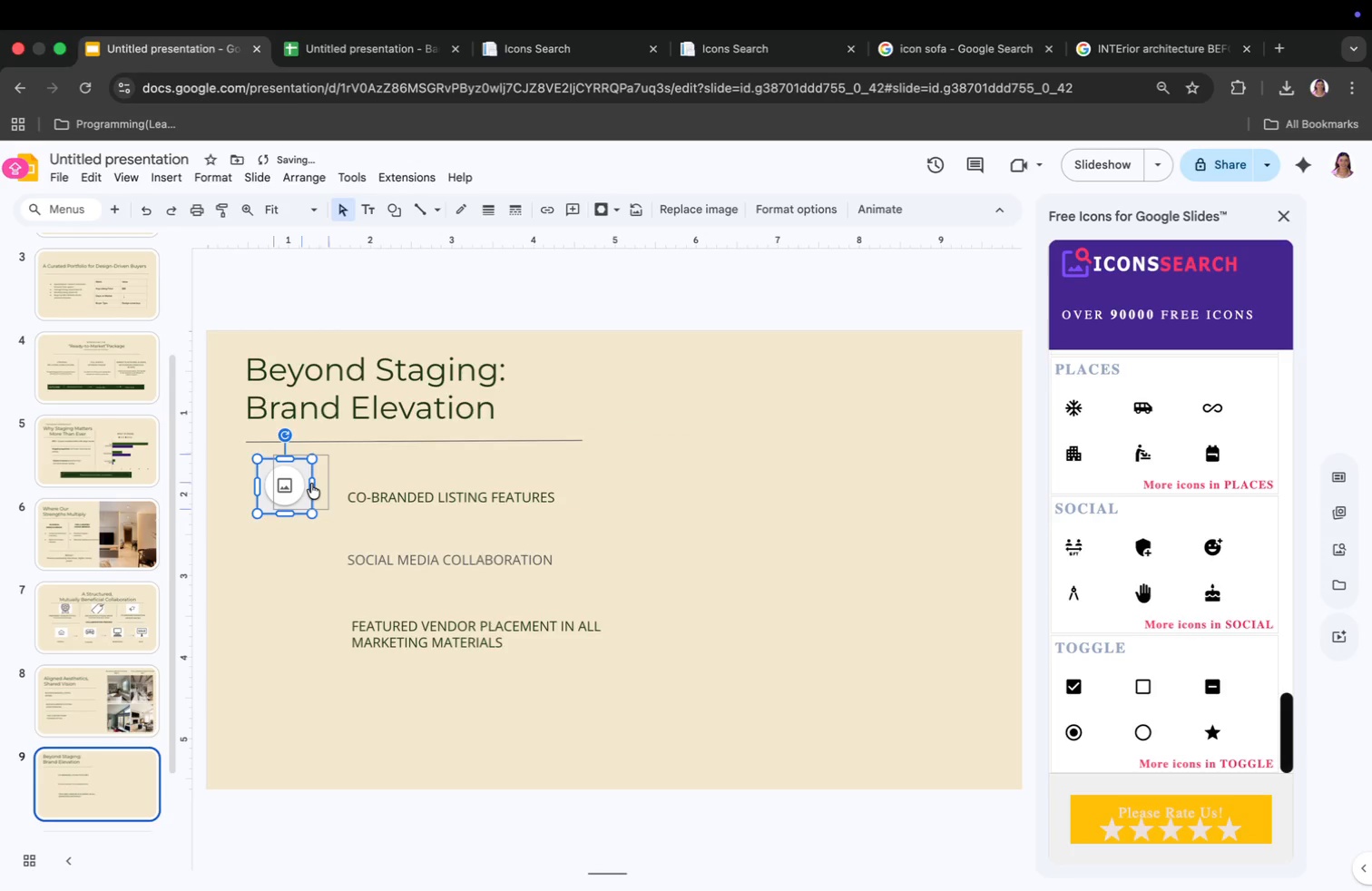 
left_click([296, 546])
 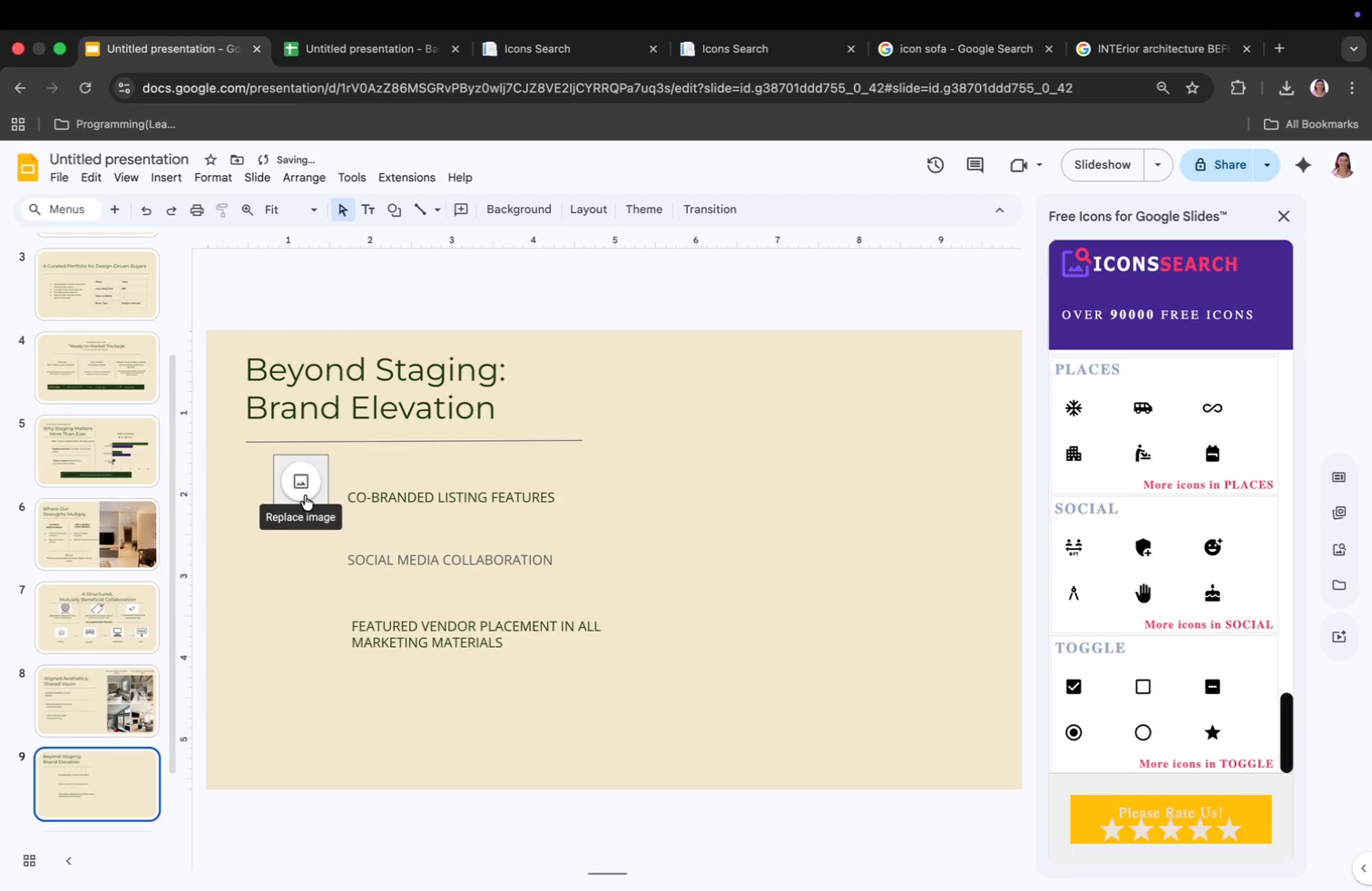 
left_click([301, 489])
 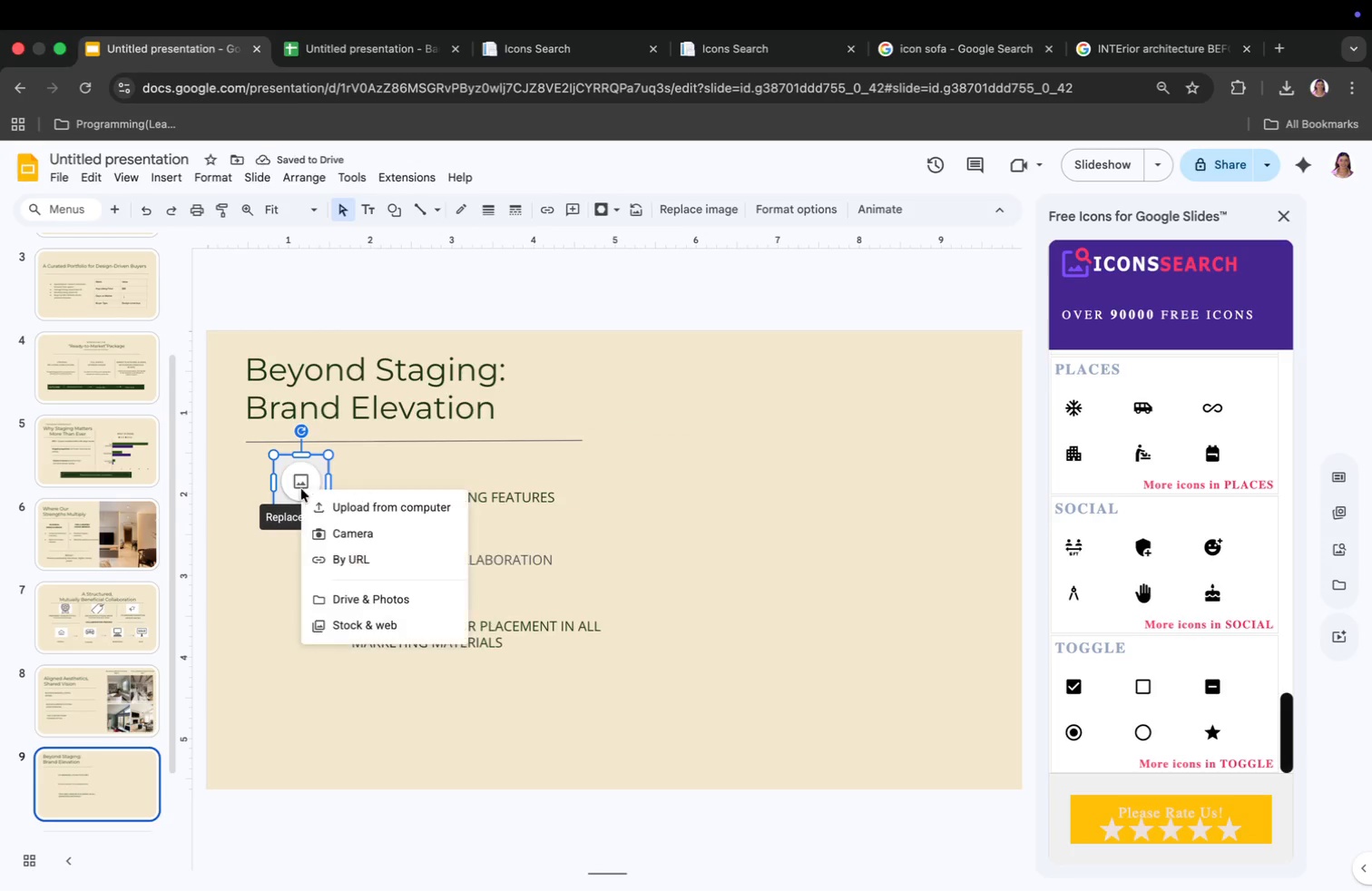 
right_click([301, 489])
 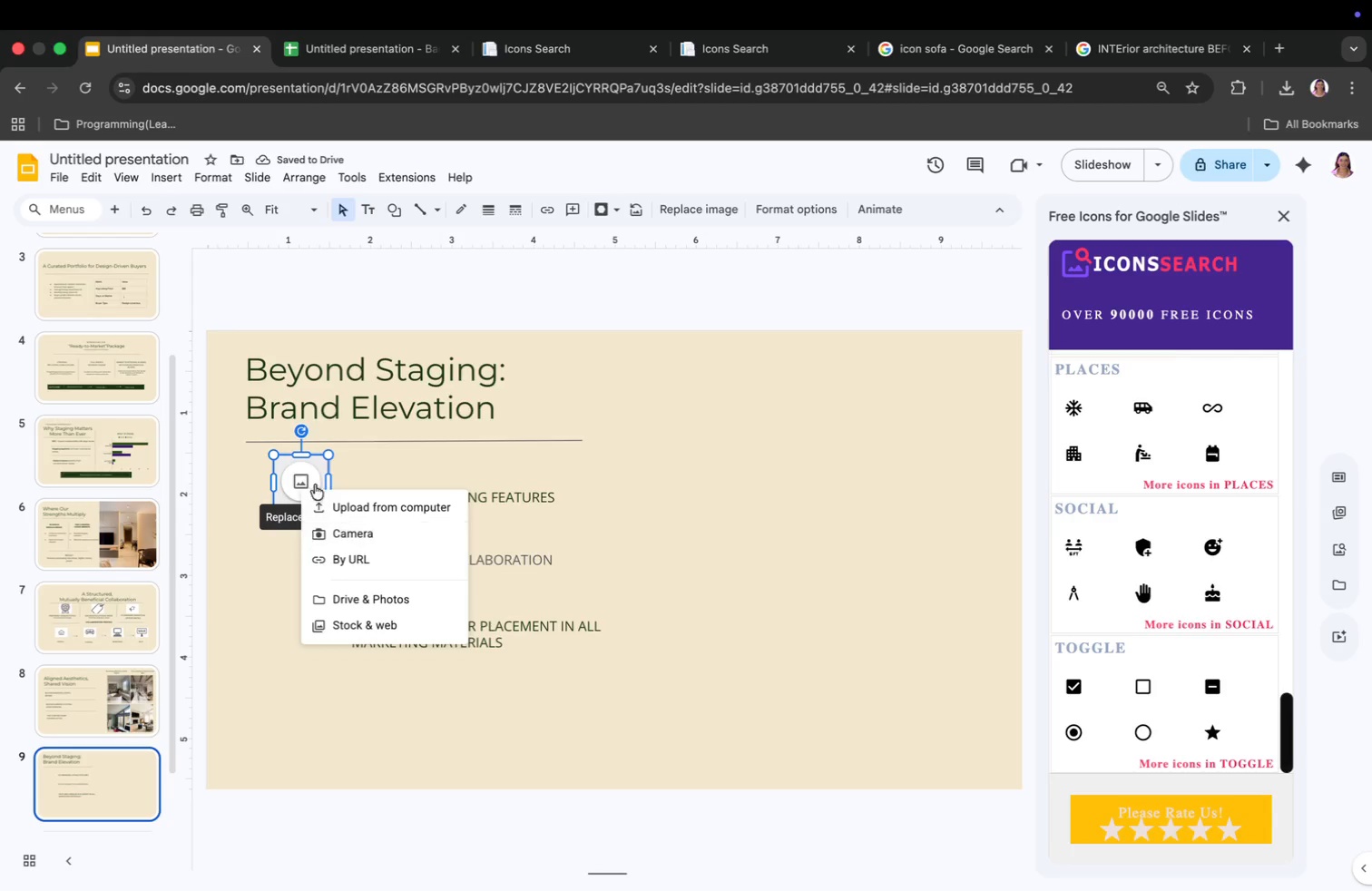 
key(Meta+CommandLeft)
 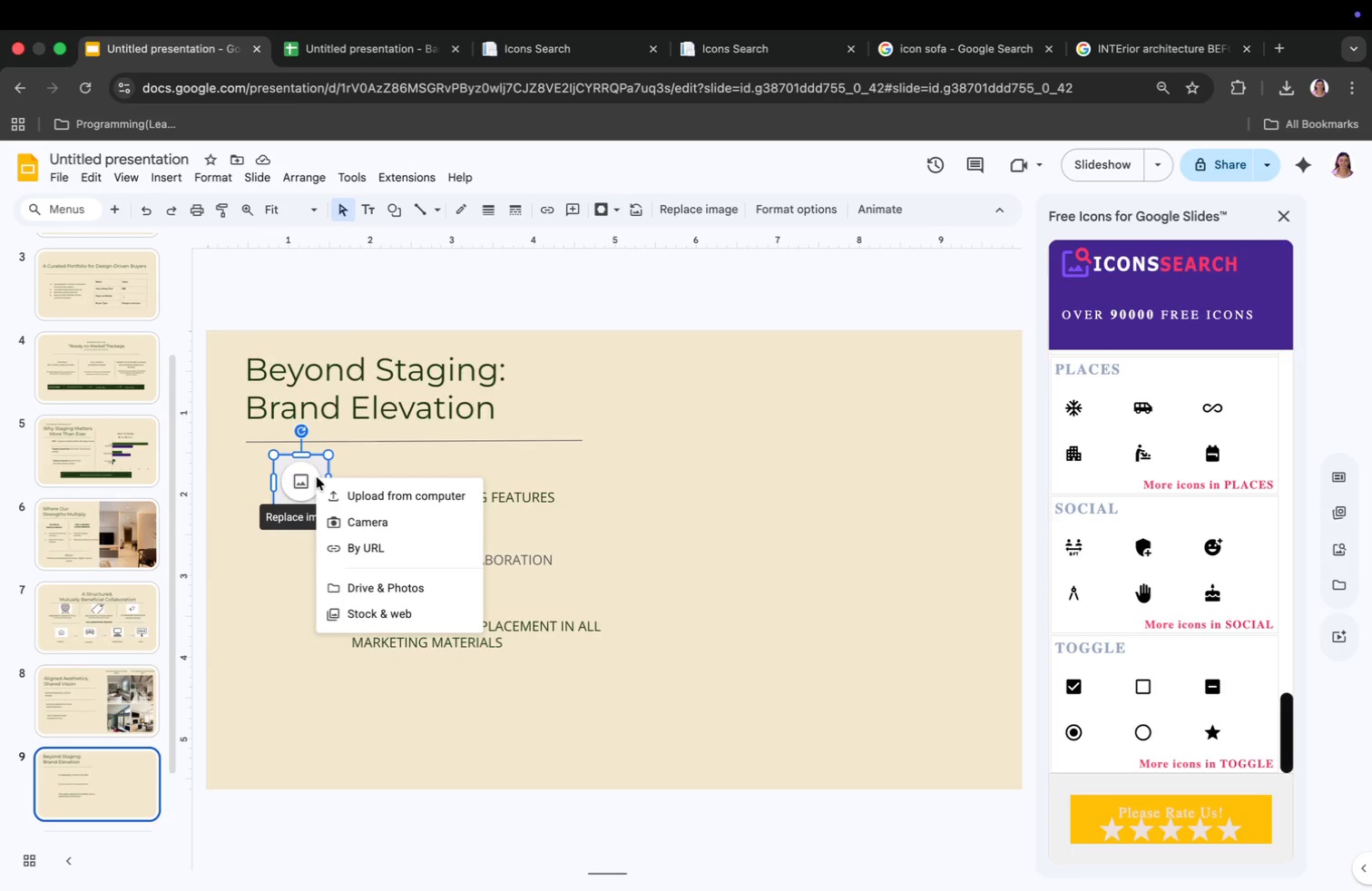 
key(Meta+C)
 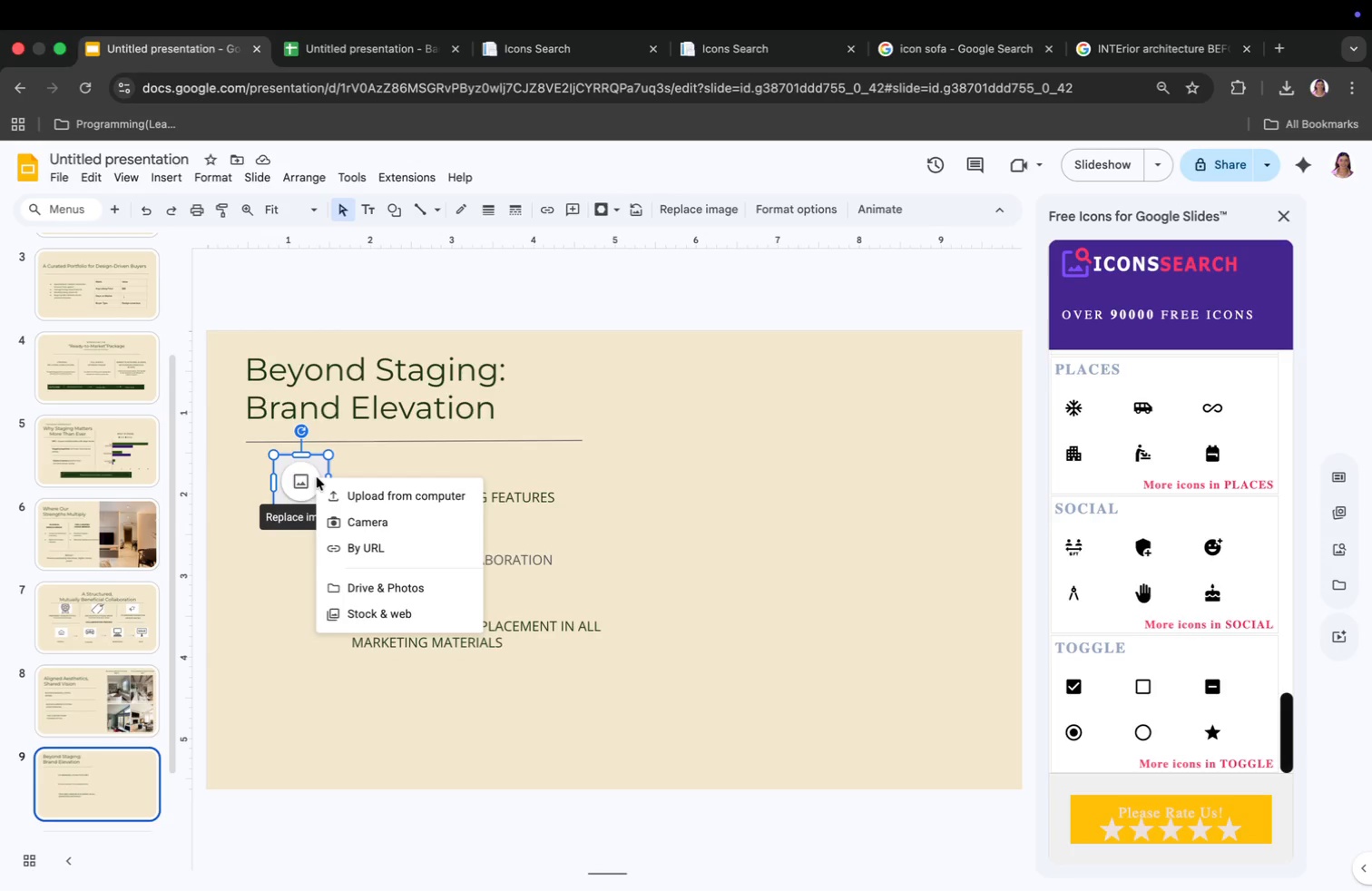 
key(Meta+V)
 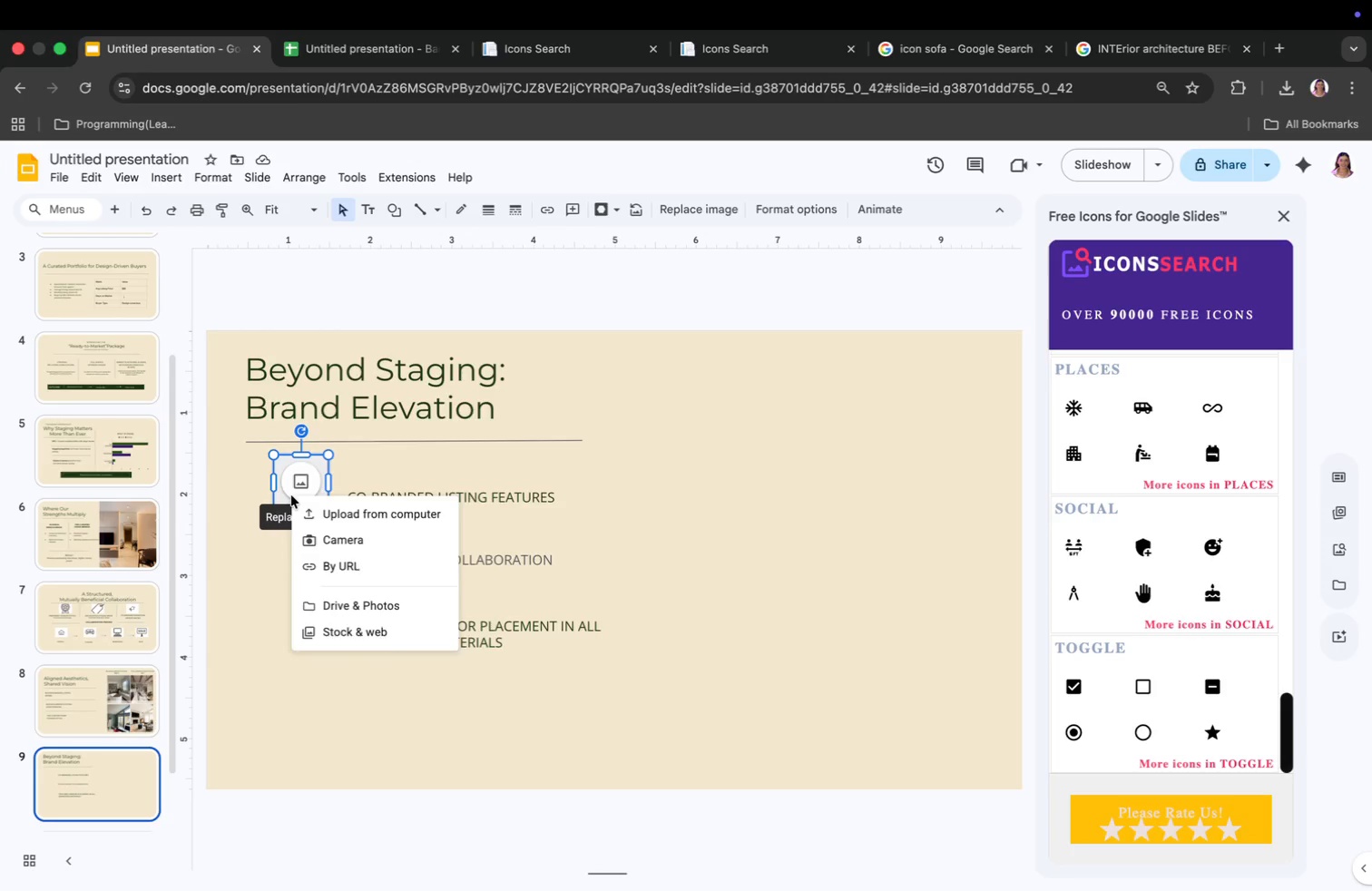 
right_click([298, 481])
 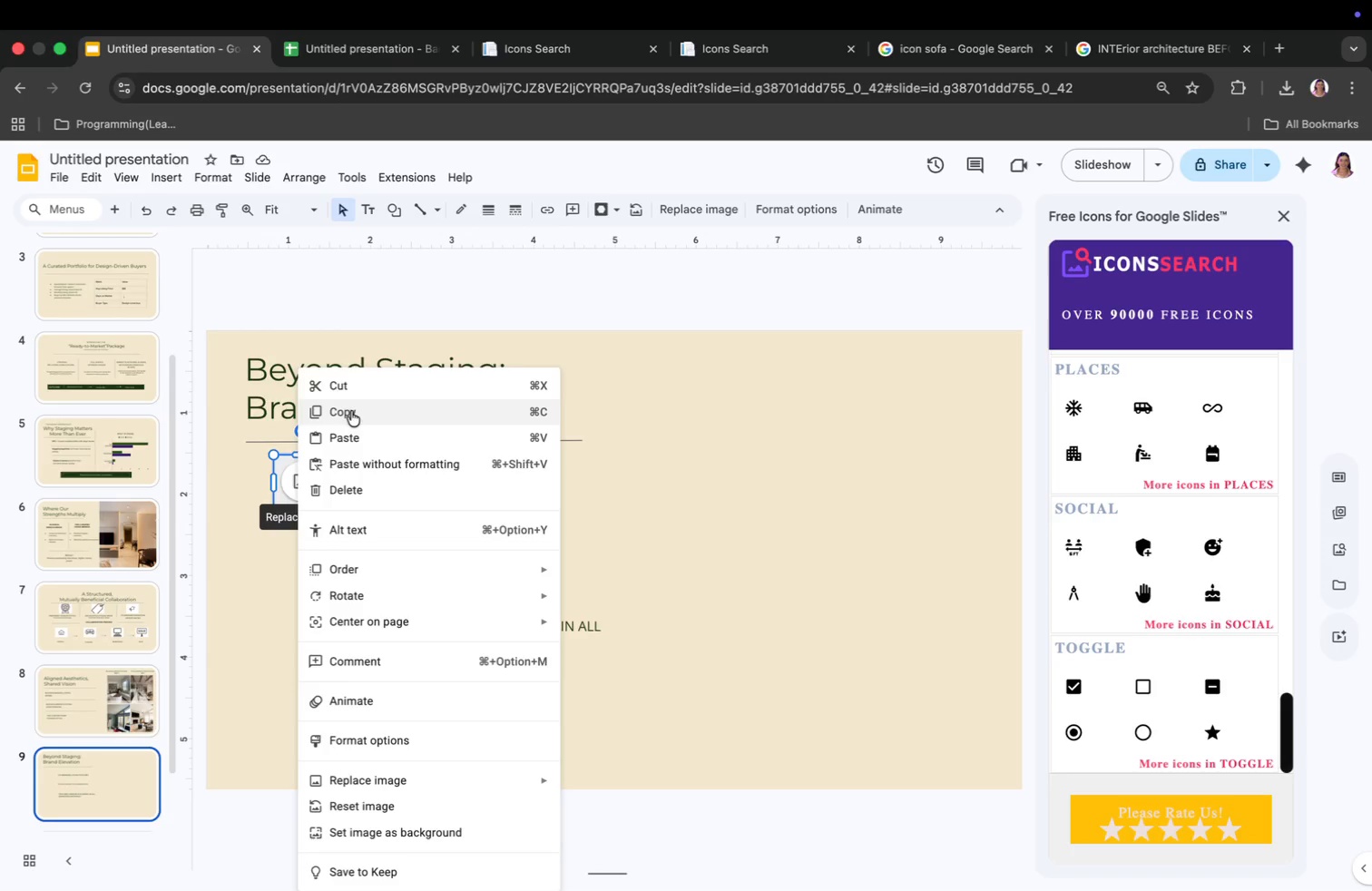 
left_click([353, 408])
 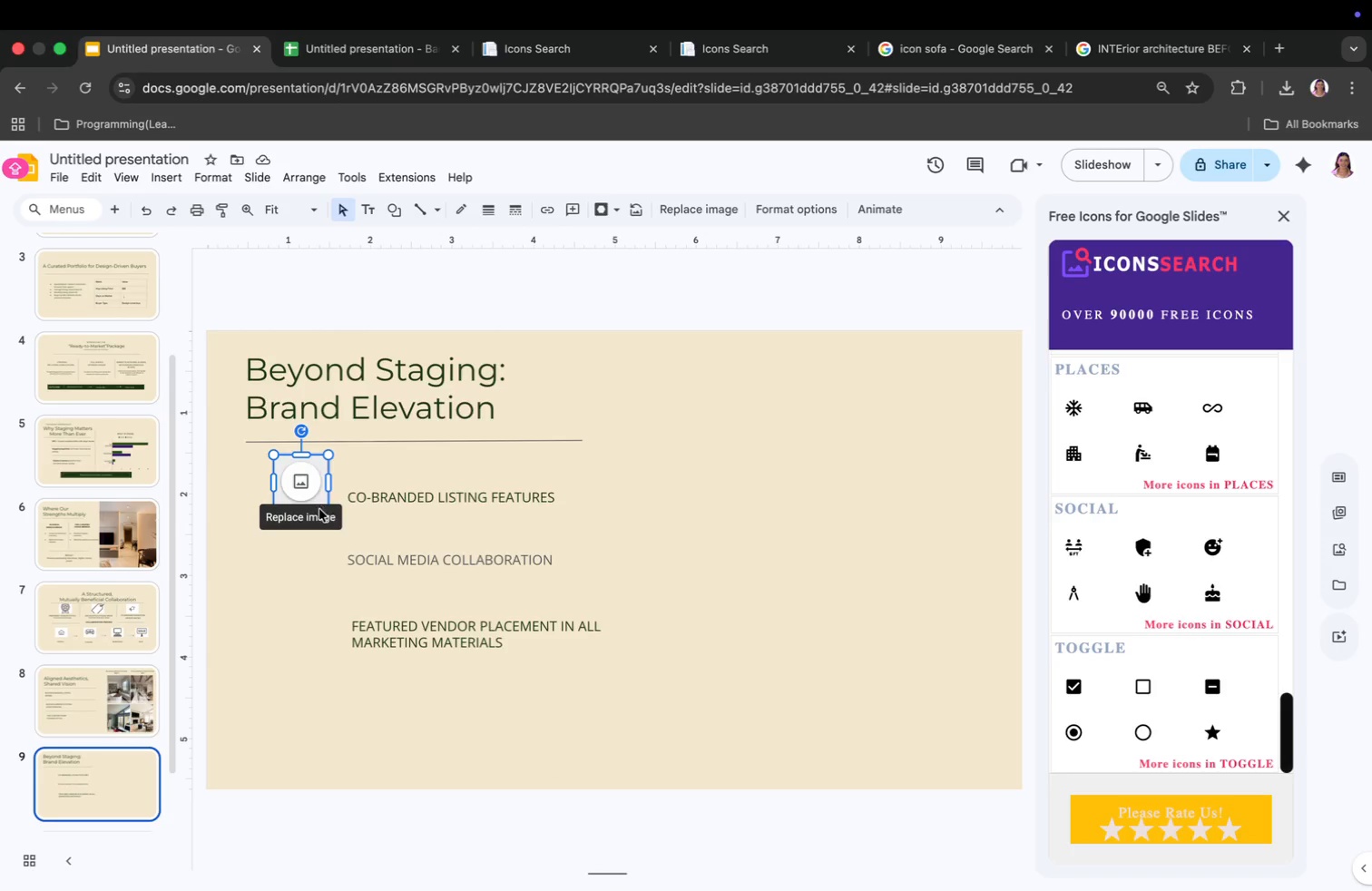 
mouse_move([310, 535])
 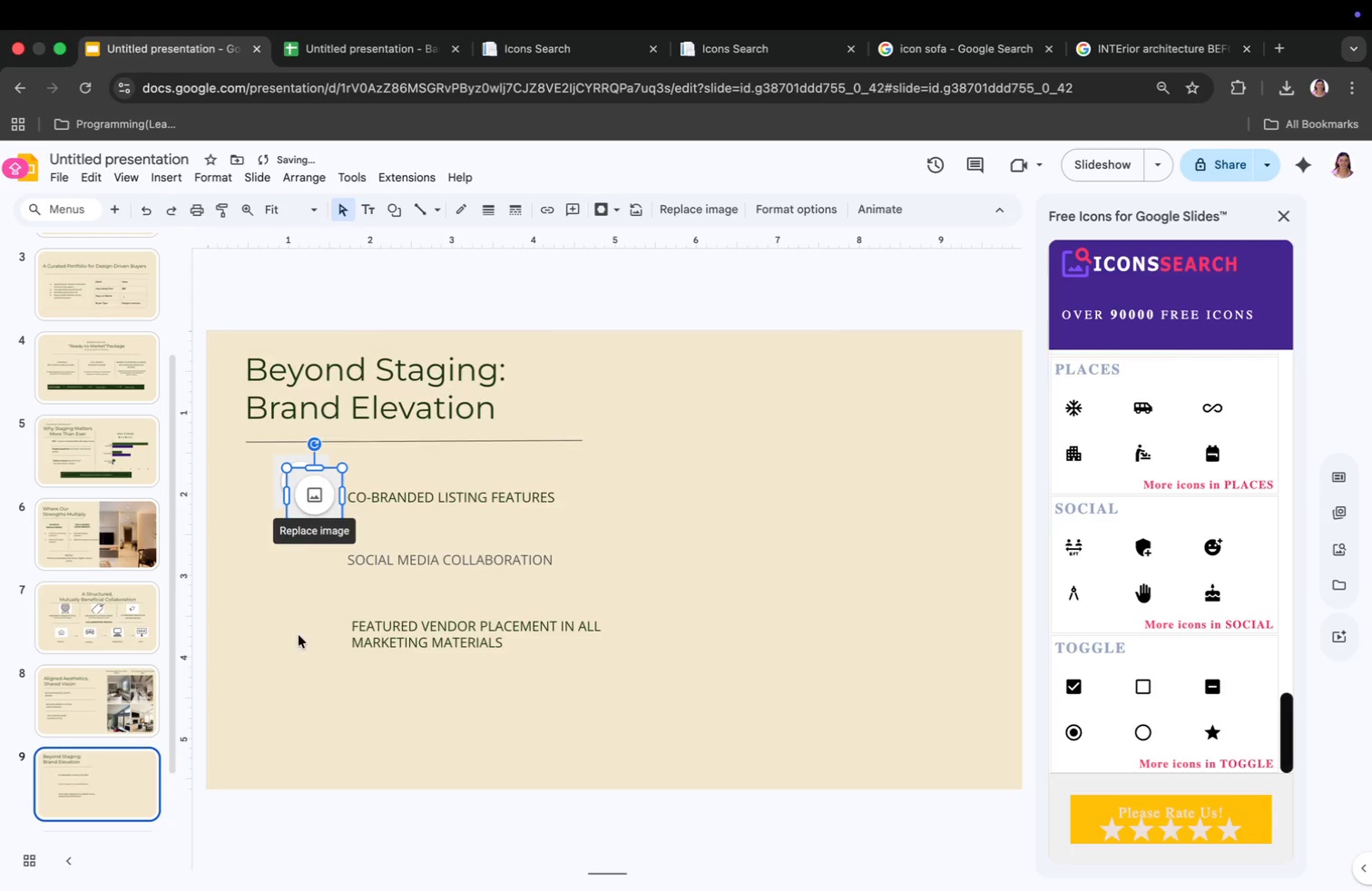 
left_click_drag(start_coordinate=[337, 497], to_coordinate=[318, 624])
 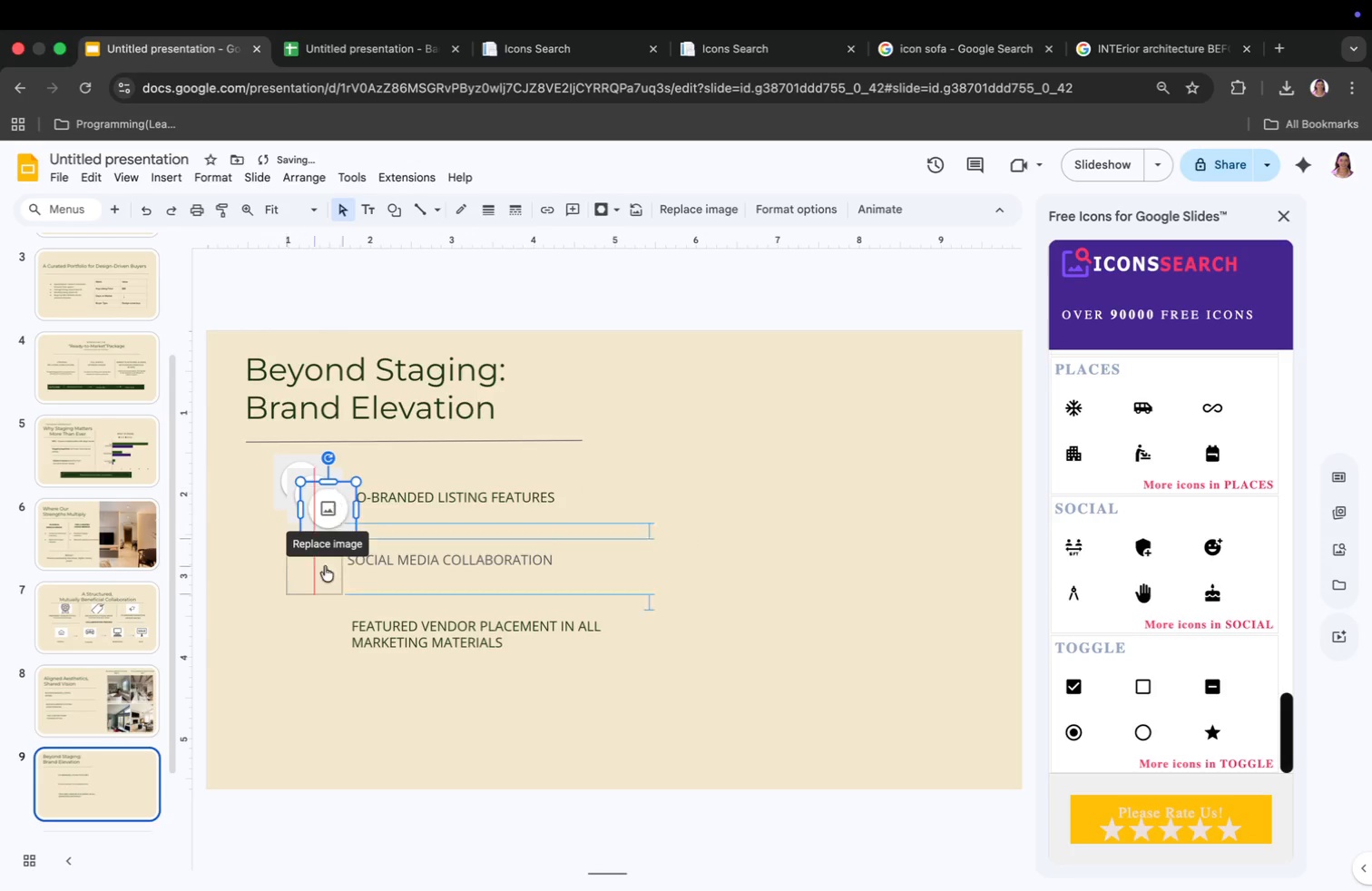 
left_click_drag(start_coordinate=[313, 497], to_coordinate=[314, 557])
 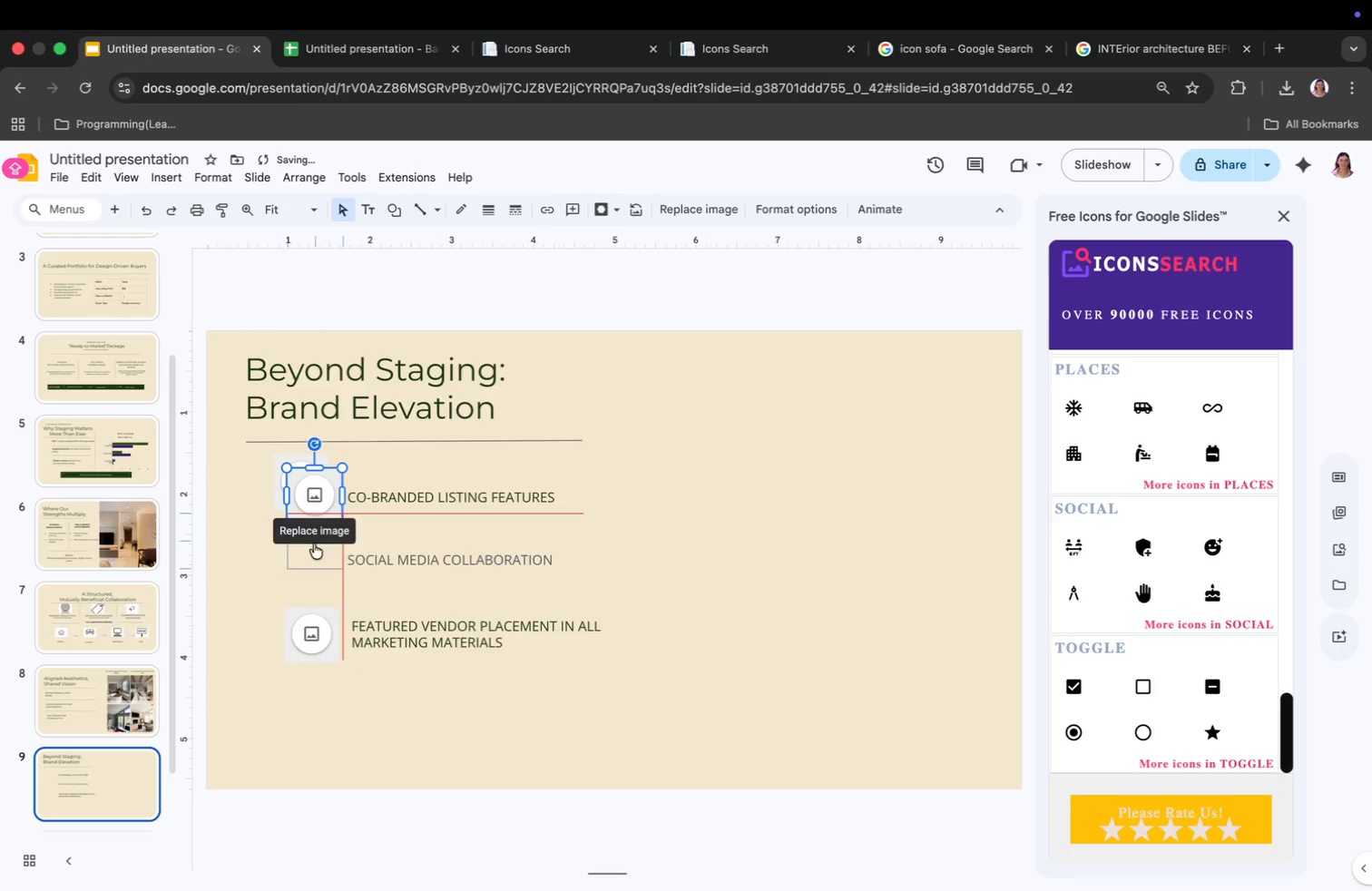 
left_click_drag(start_coordinate=[309, 485], to_coordinate=[318, 483])
 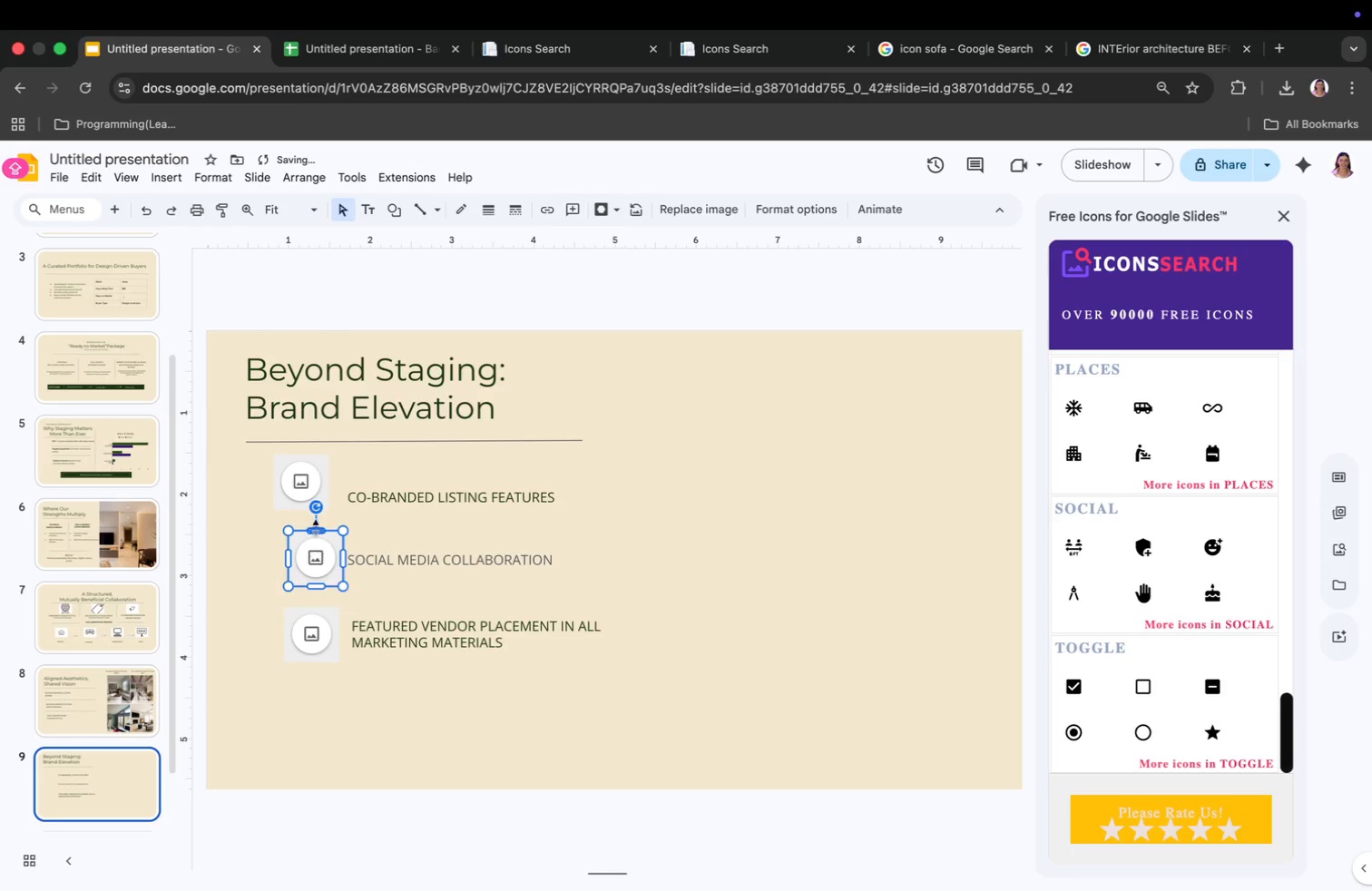 
left_click_drag(start_coordinate=[318, 551], to_coordinate=[311, 548])
 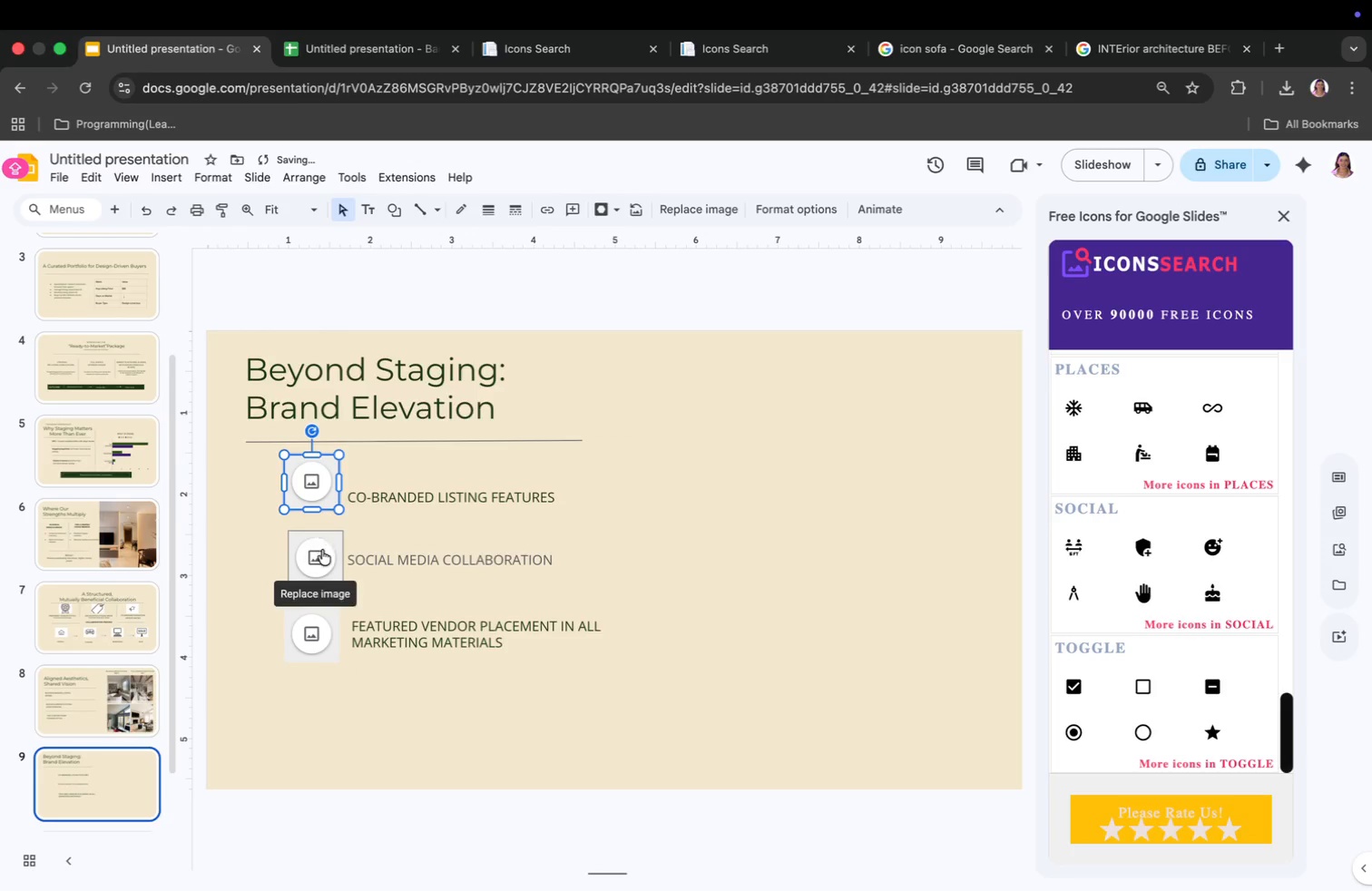 
left_click_drag(start_coordinate=[312, 618], to_coordinate=[308, 618])
 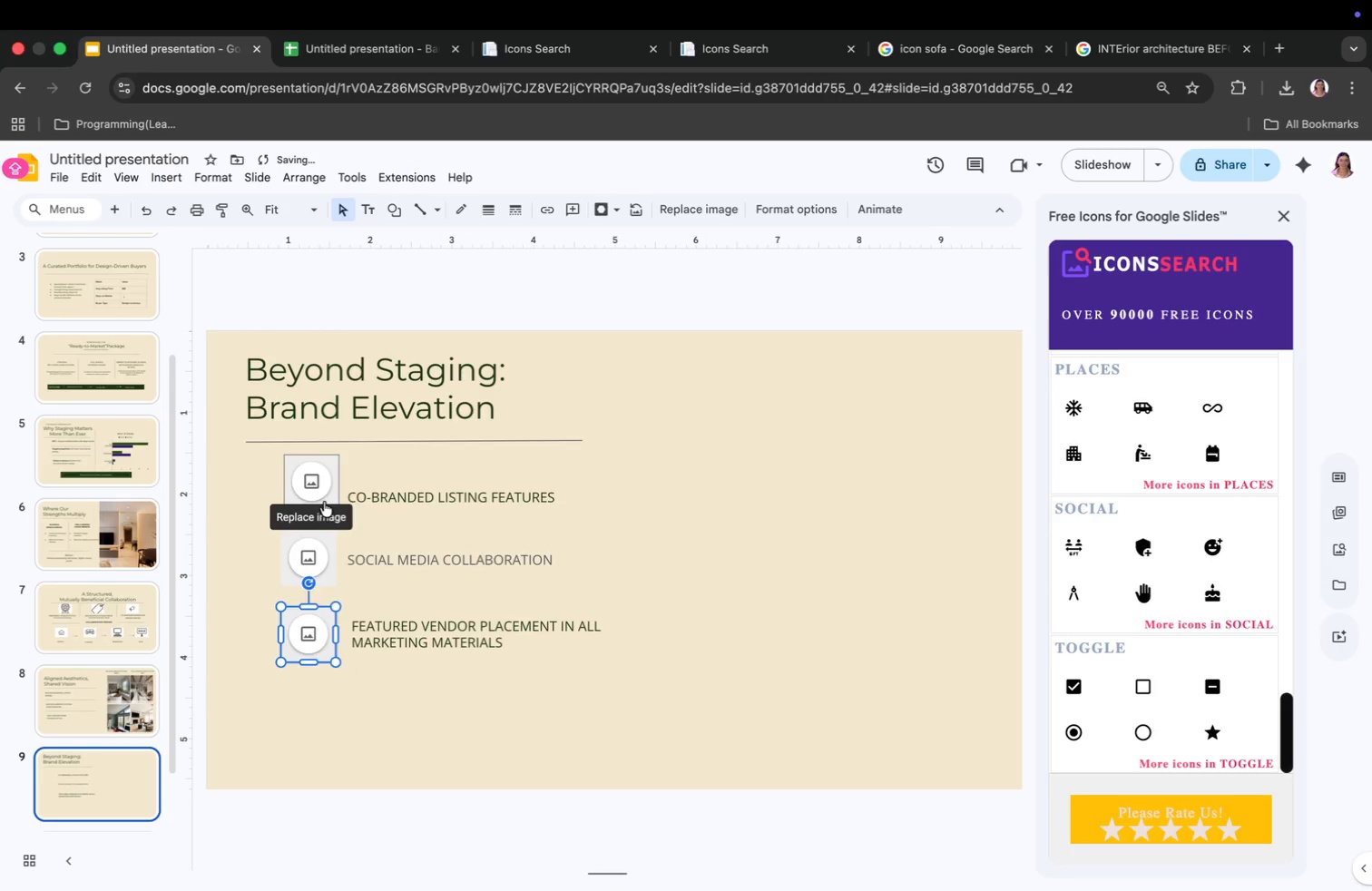 
left_click([375, 524])
 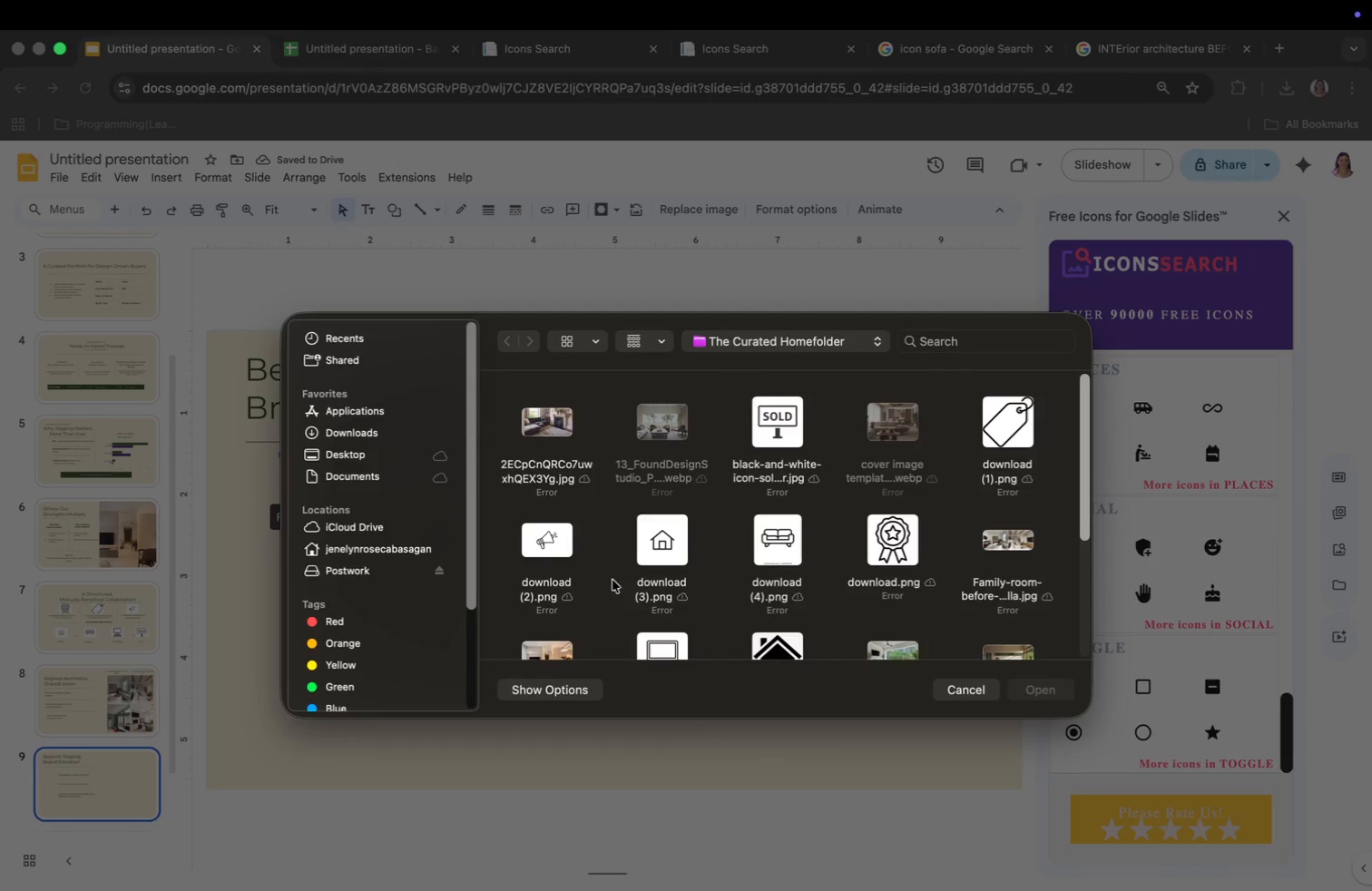 
left_click([670, 551])
 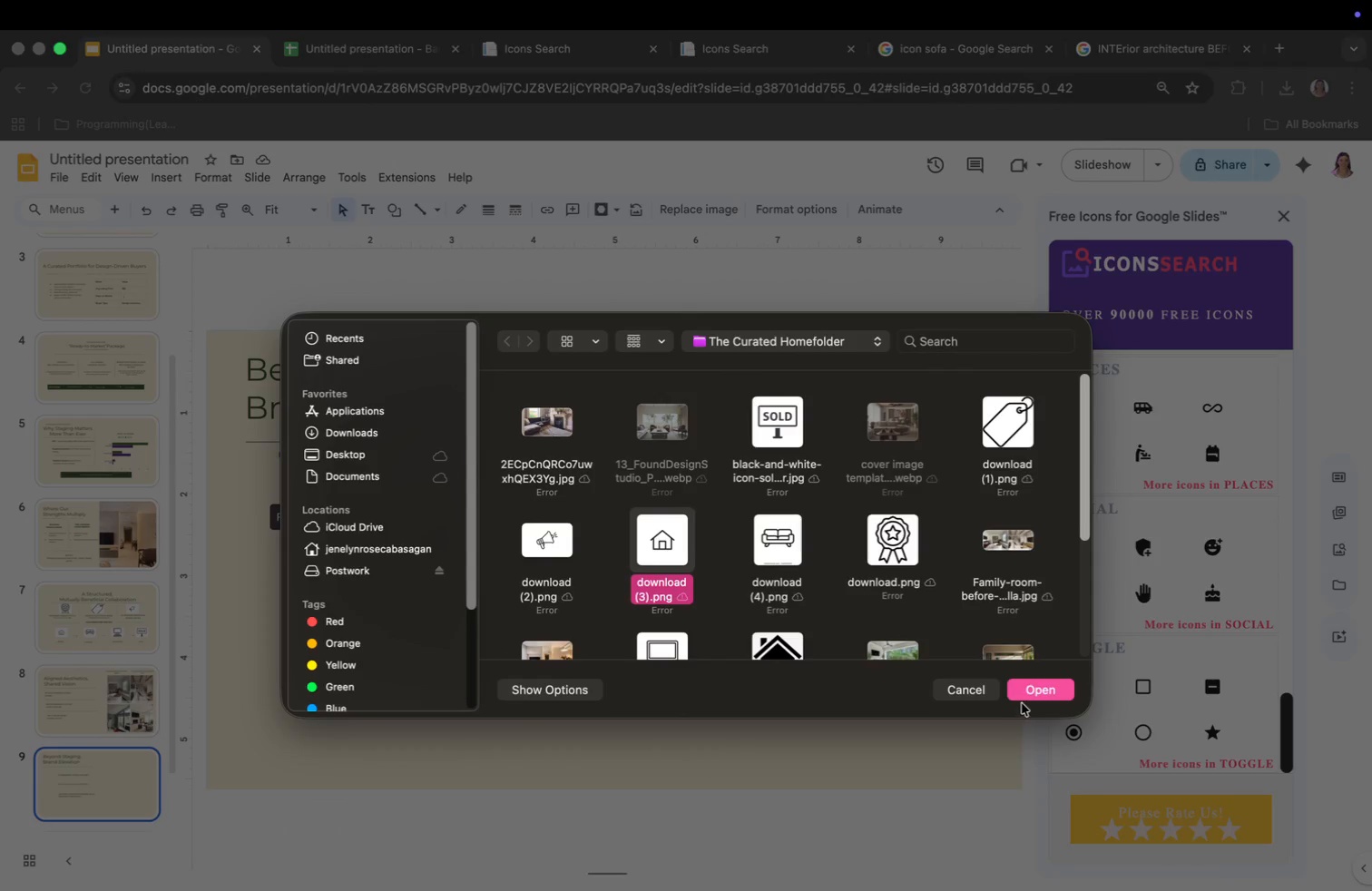 
left_click([1027, 682])
 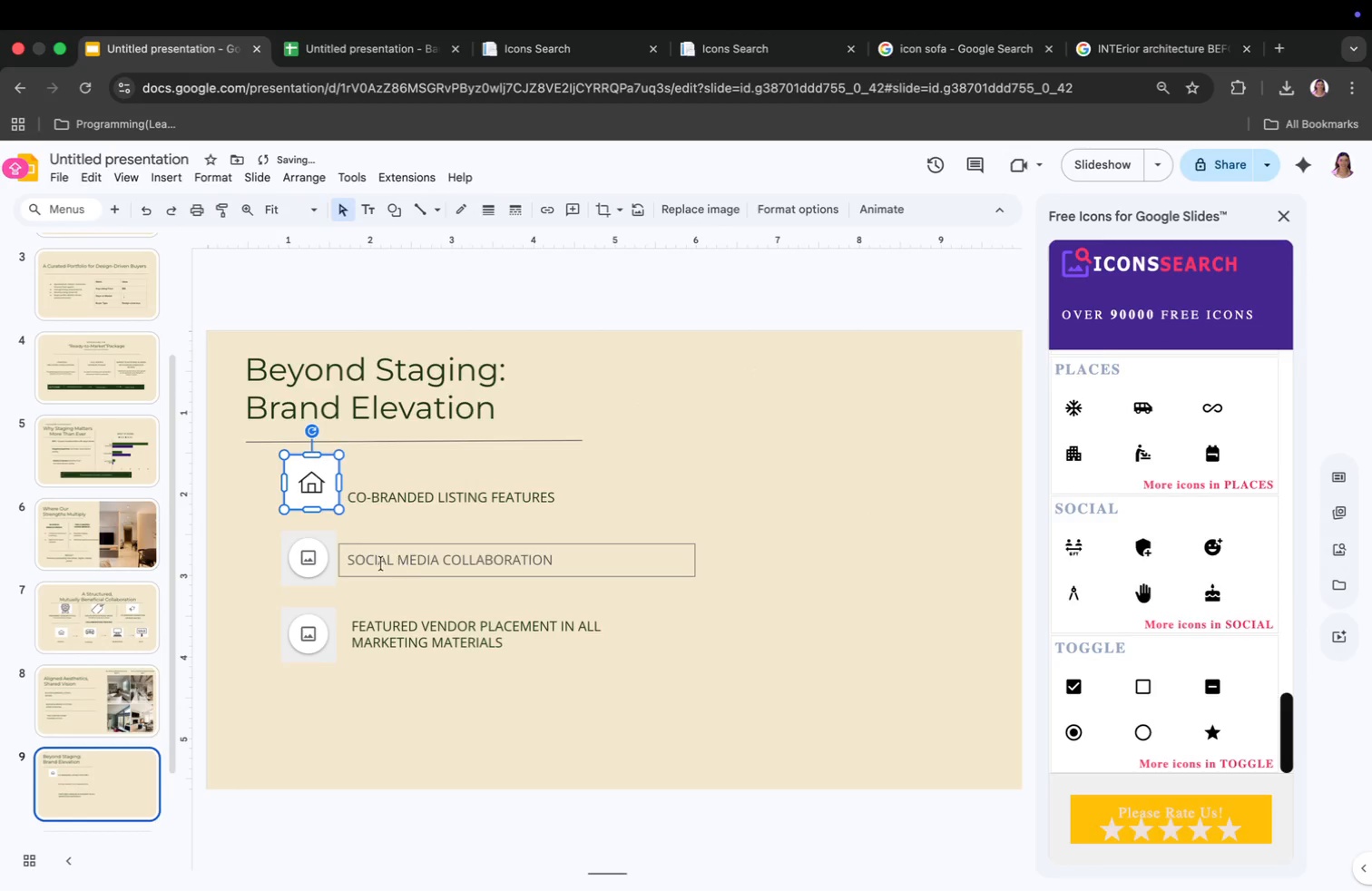 
left_click([320, 559])
 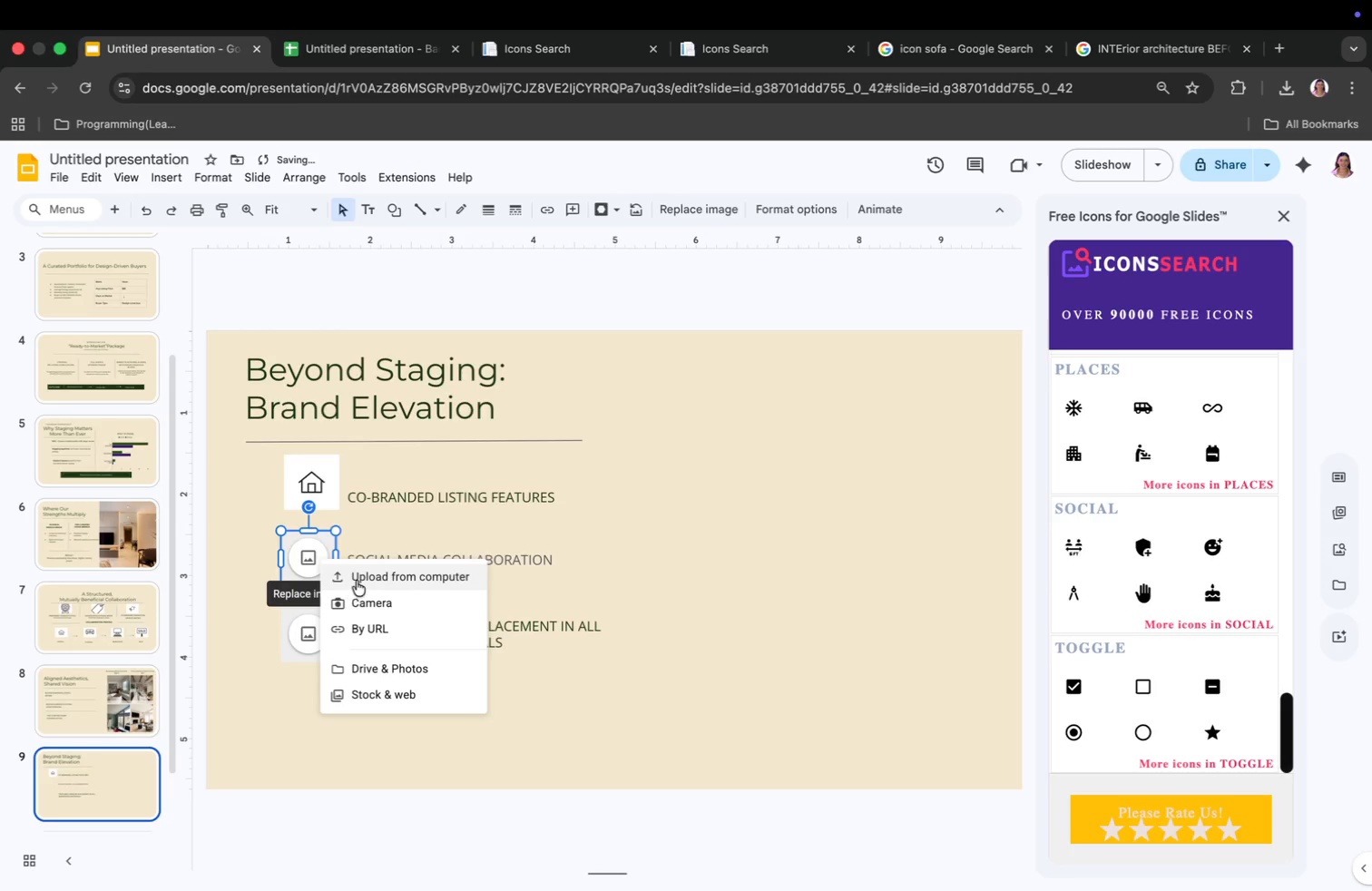 
scroll: coordinate [764, 571], scroll_direction: up, amount: 9.0
 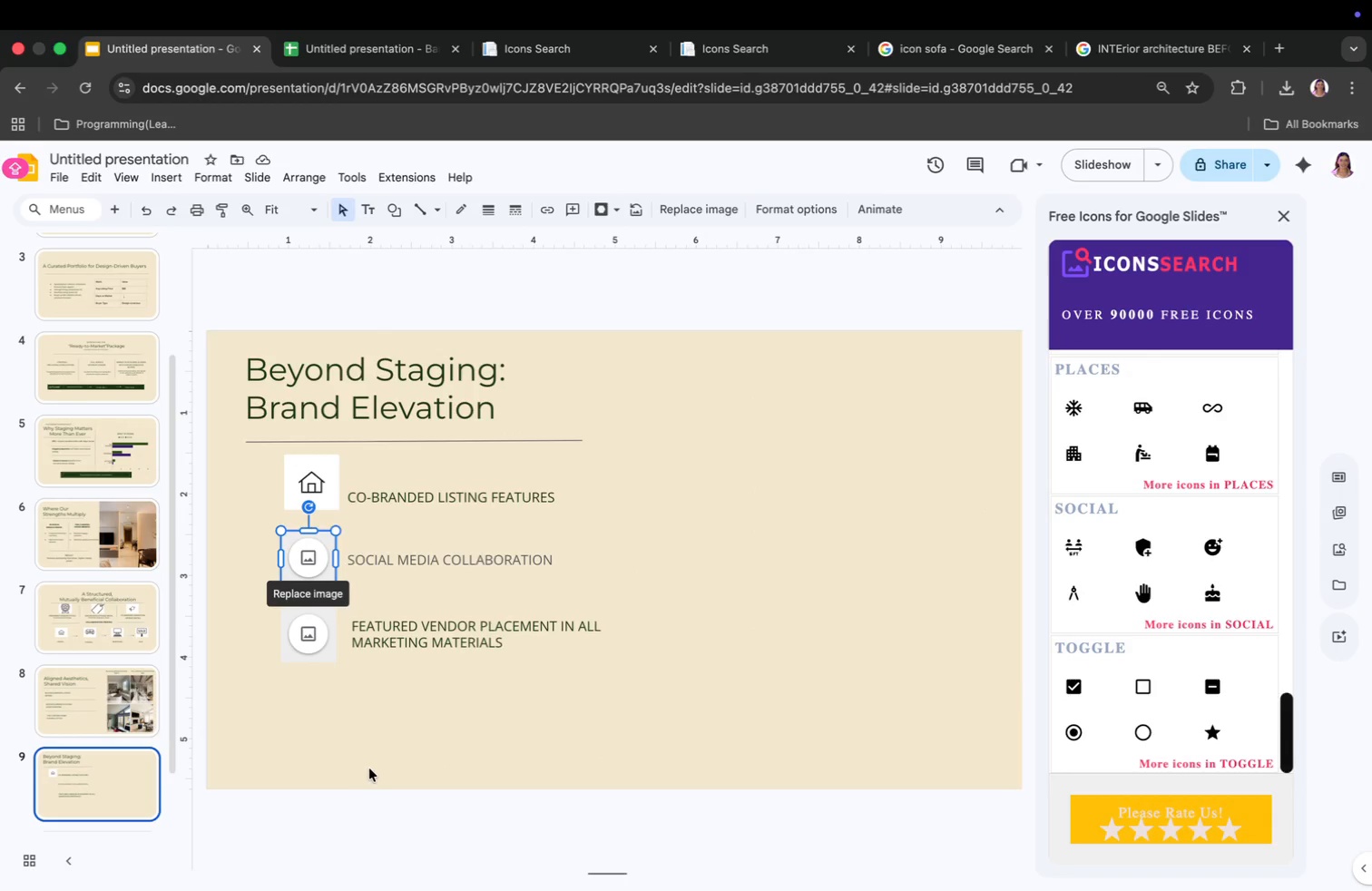 
left_click([566, 23])
 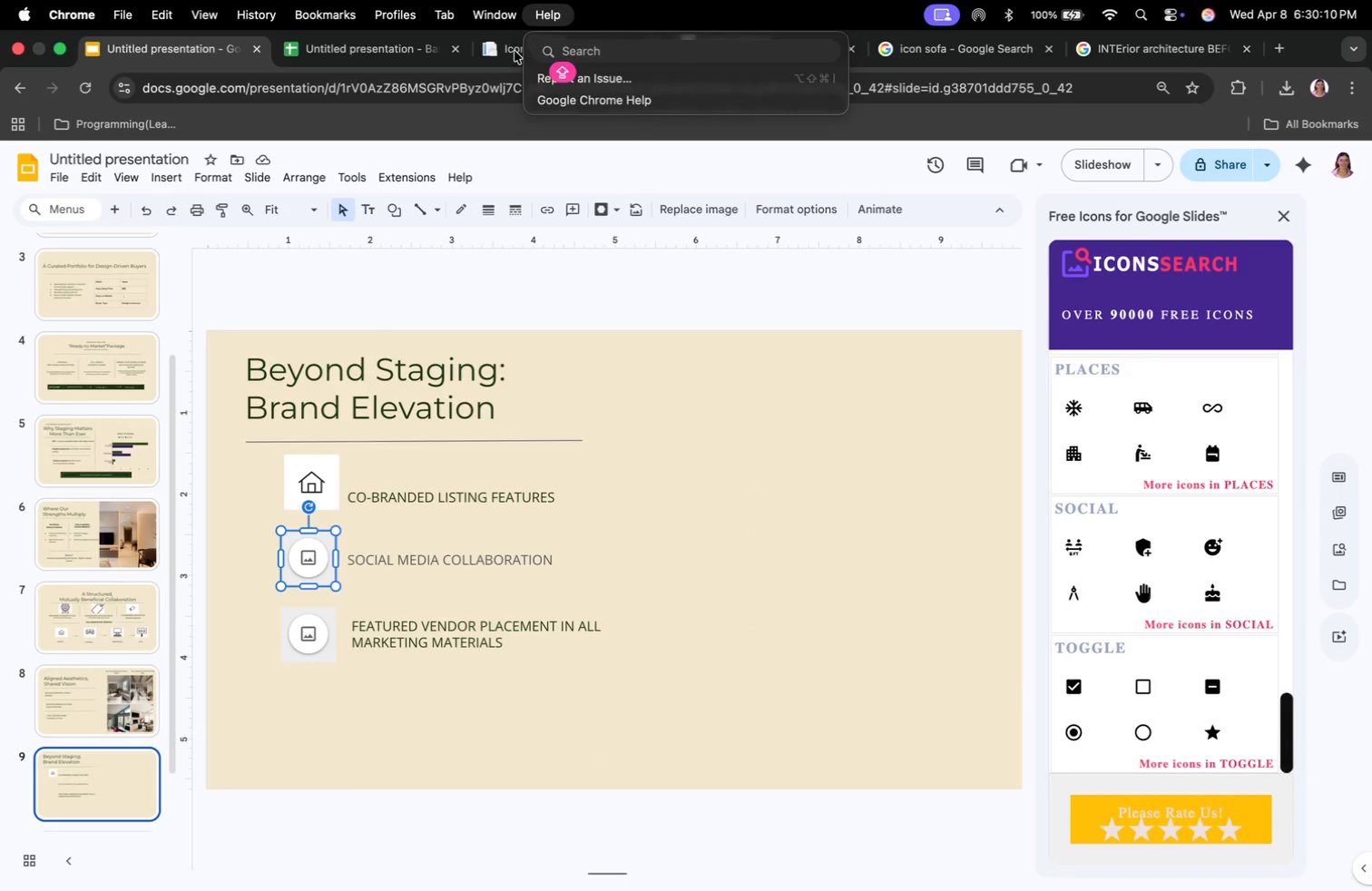 
double_click([510, 49])
 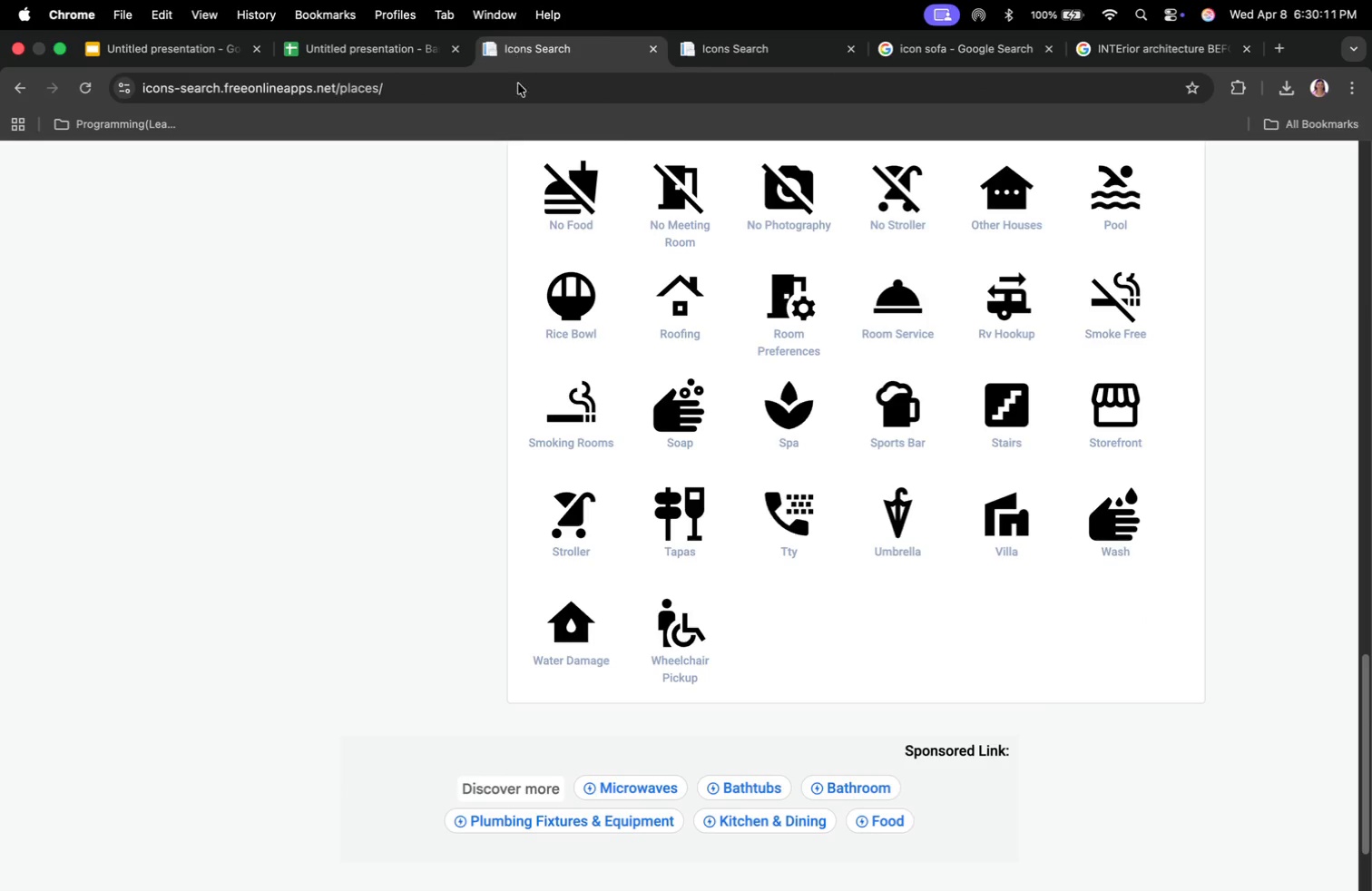 
left_click_drag(start_coordinate=[516, 170], to_coordinate=[95, 170])
 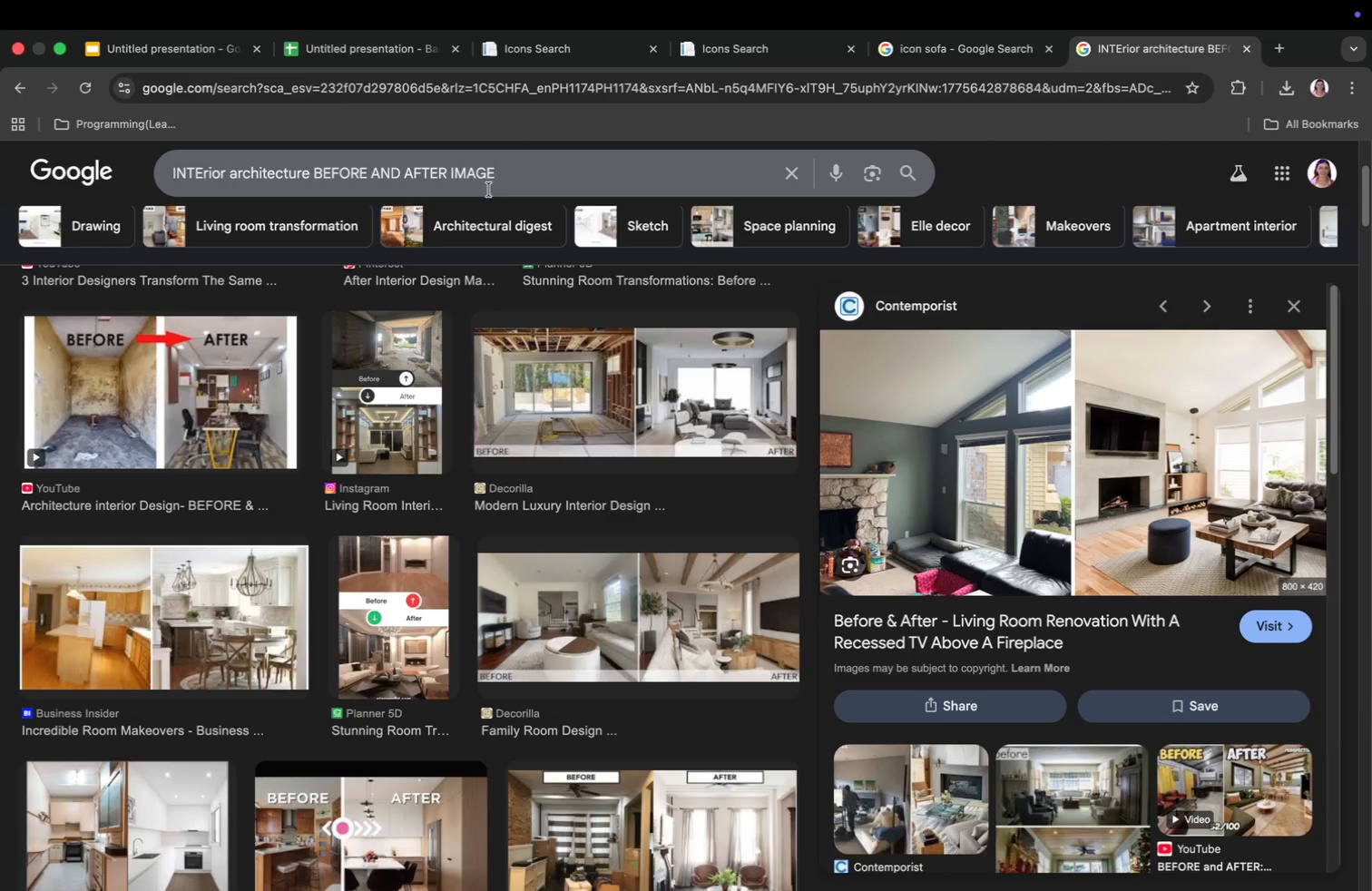 
type(ICON PHONE)
 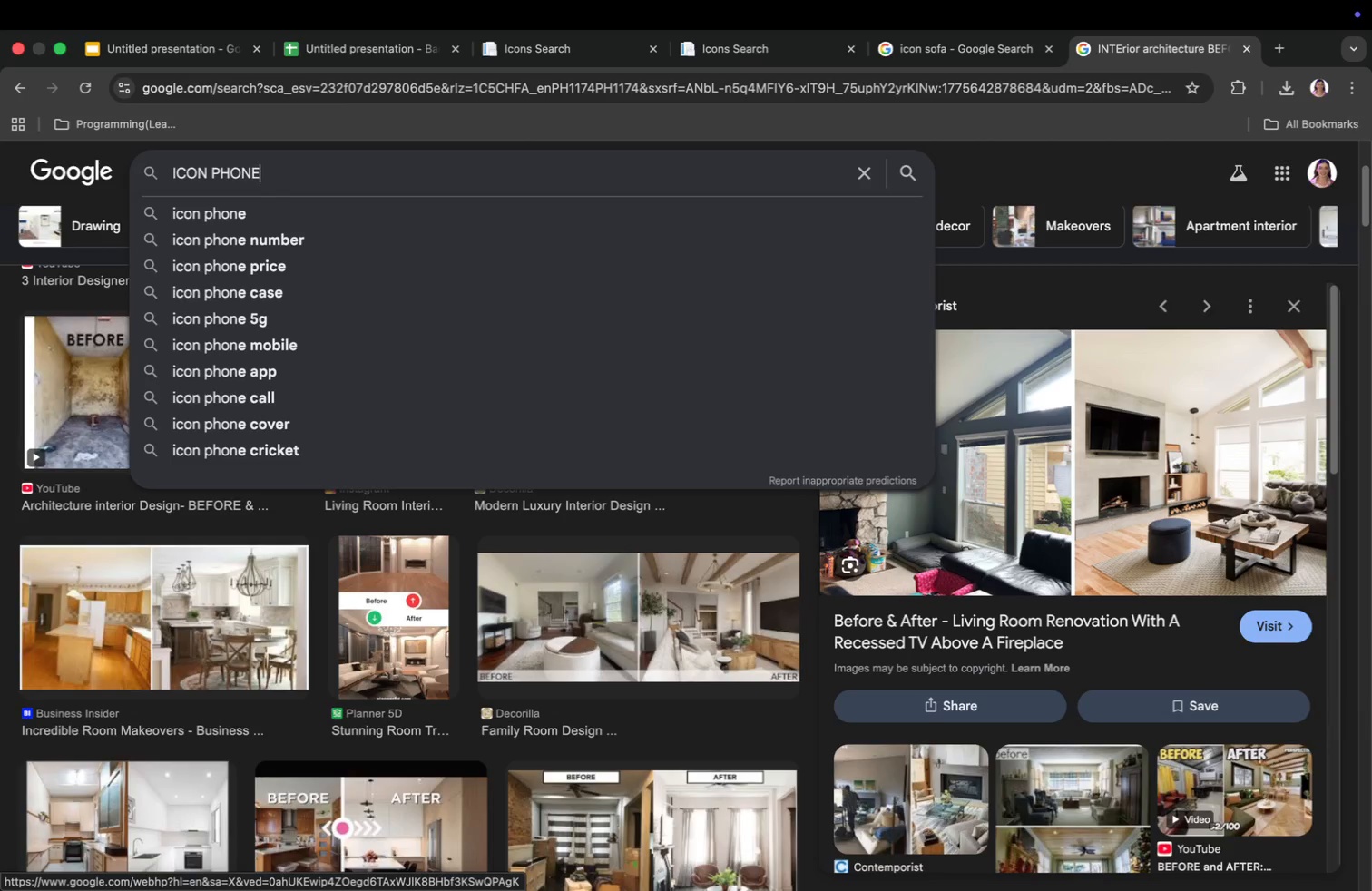 
key(Enter)
 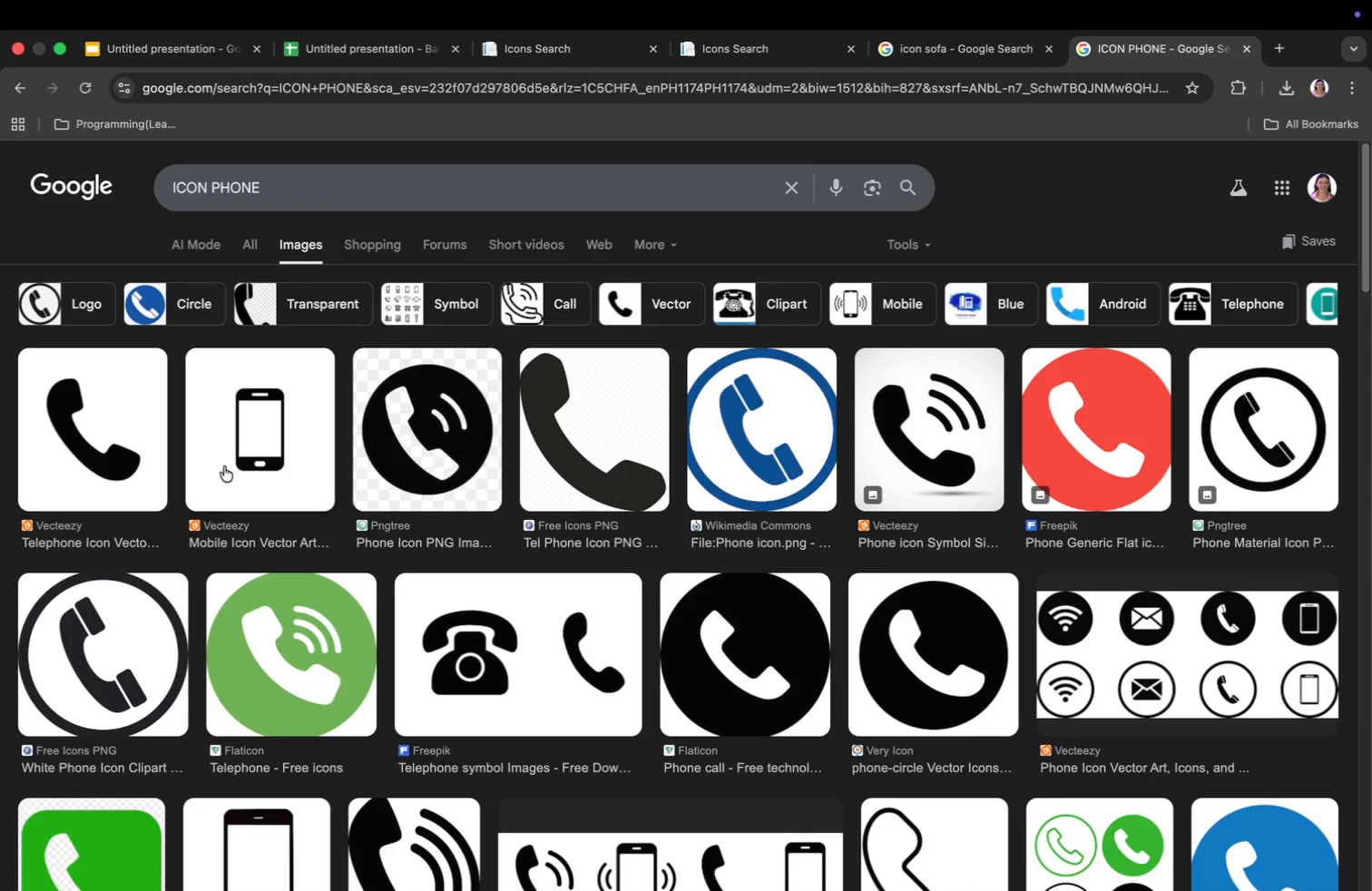 
left_click([235, 452])
 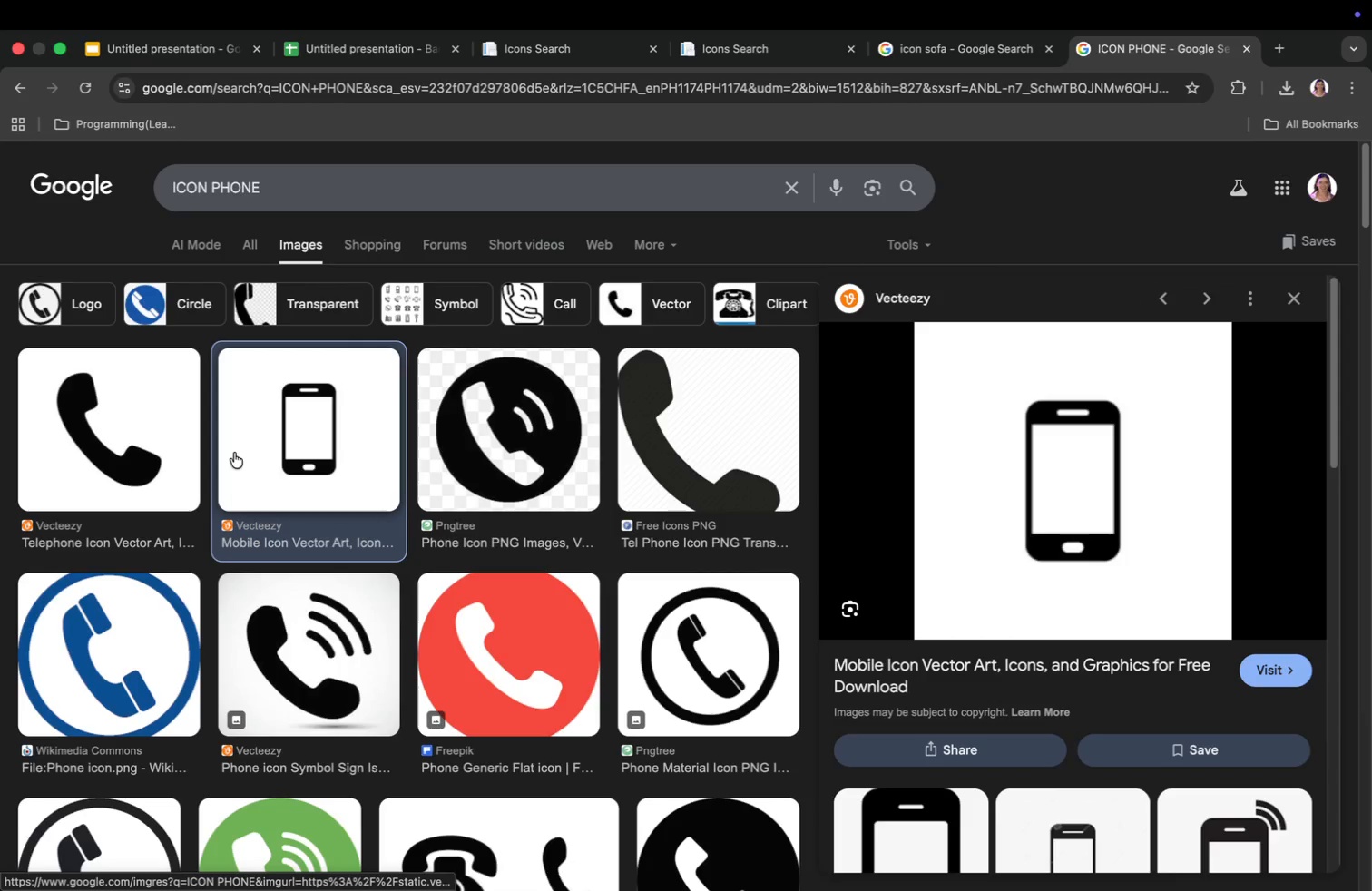 
right_click([234, 453])
 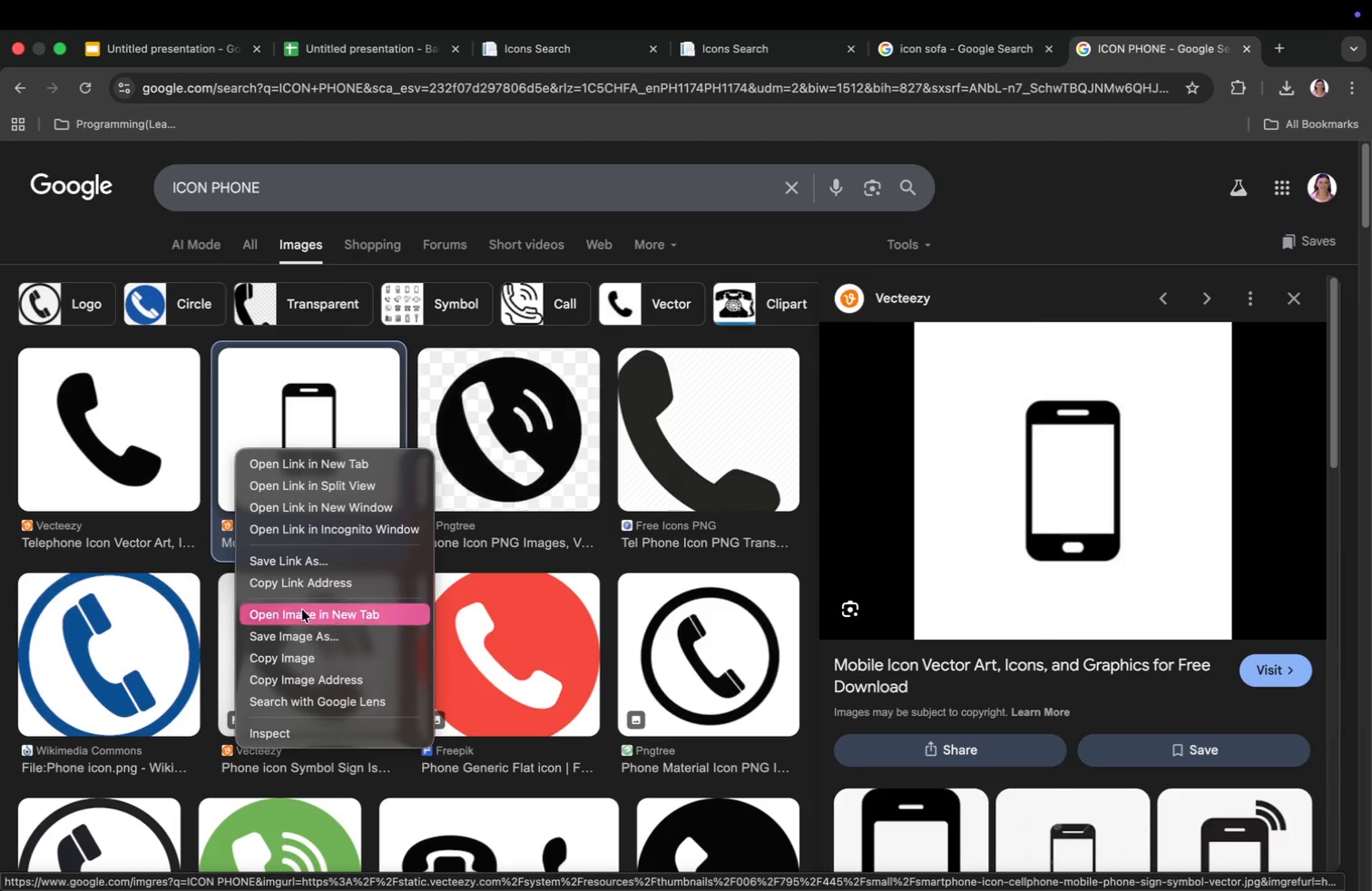 
left_click([304, 631])
 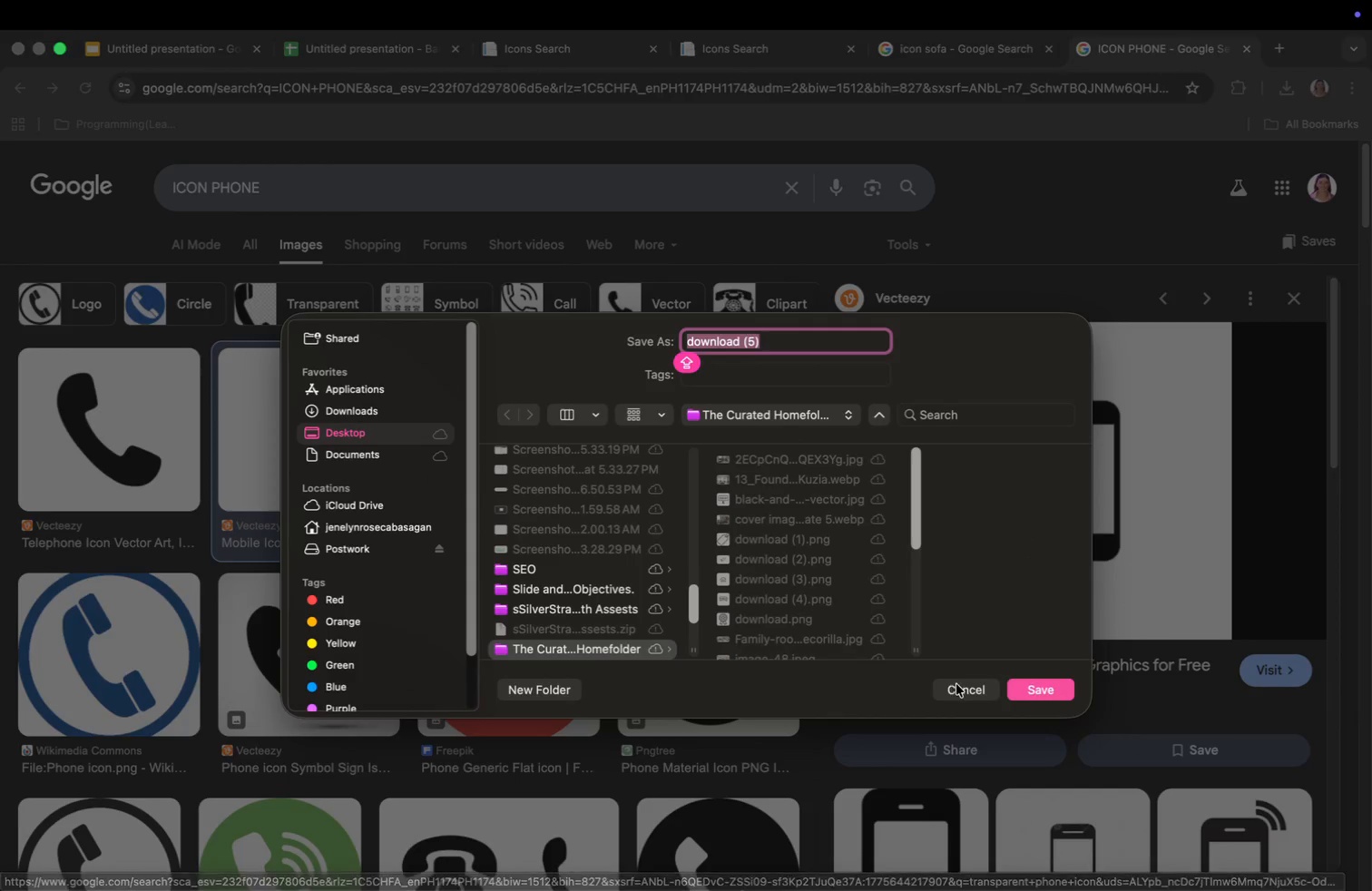 
left_click([1024, 683])
 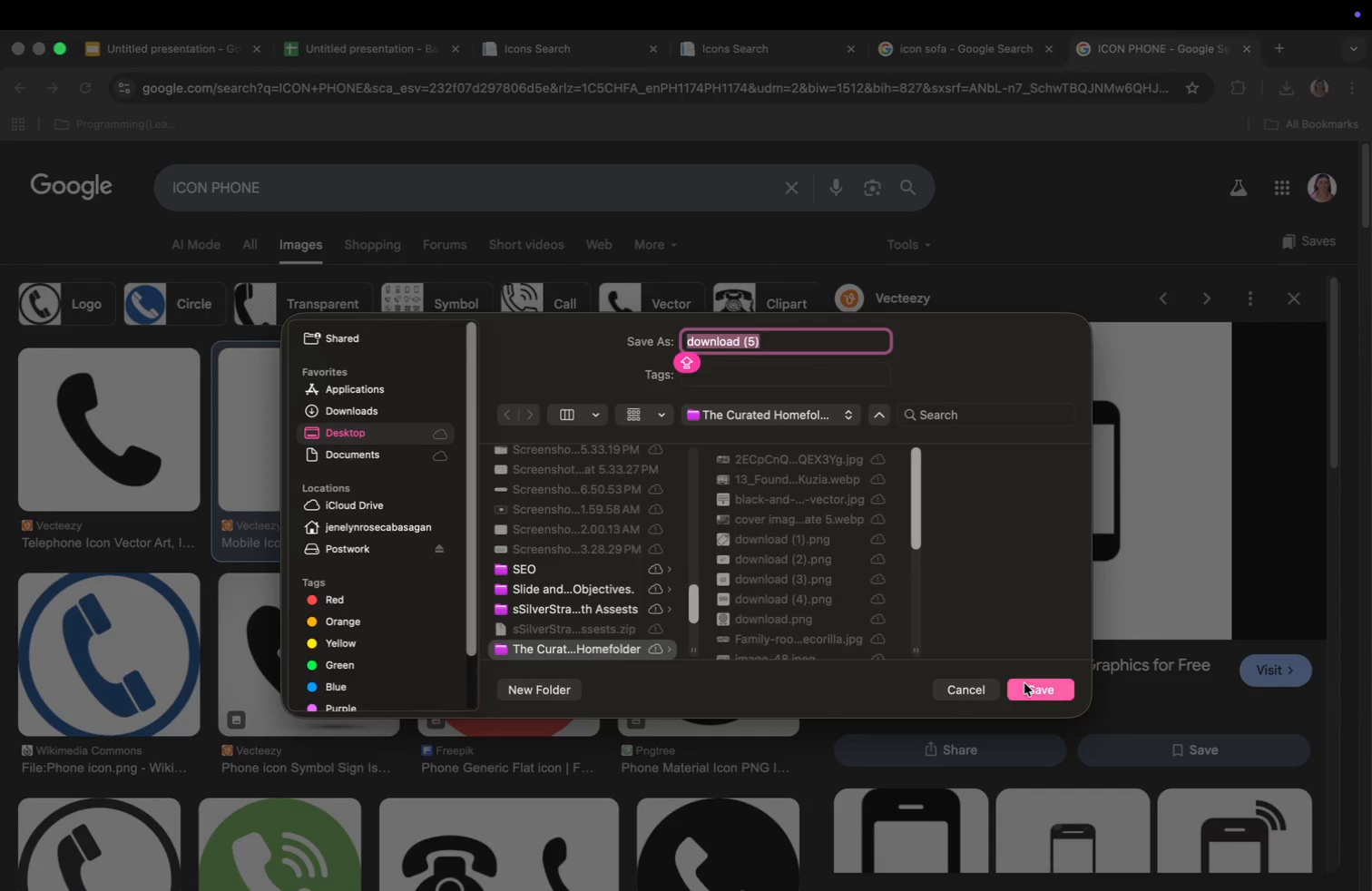 
left_click_drag(start_coordinate=[266, 184], to_coordinate=[202, 188])
 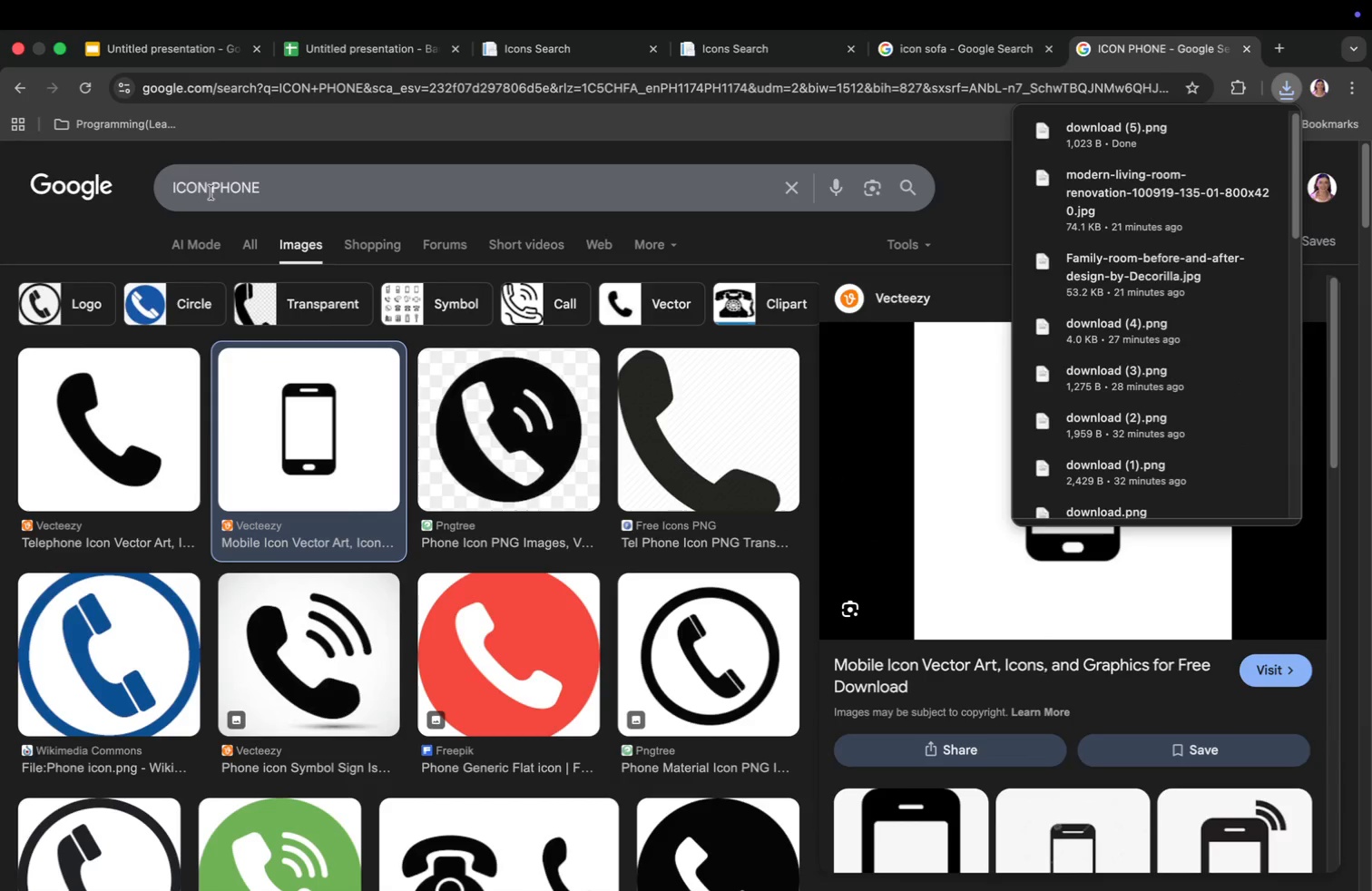 
type(C)
key(Backspace)
type(BOOK)
 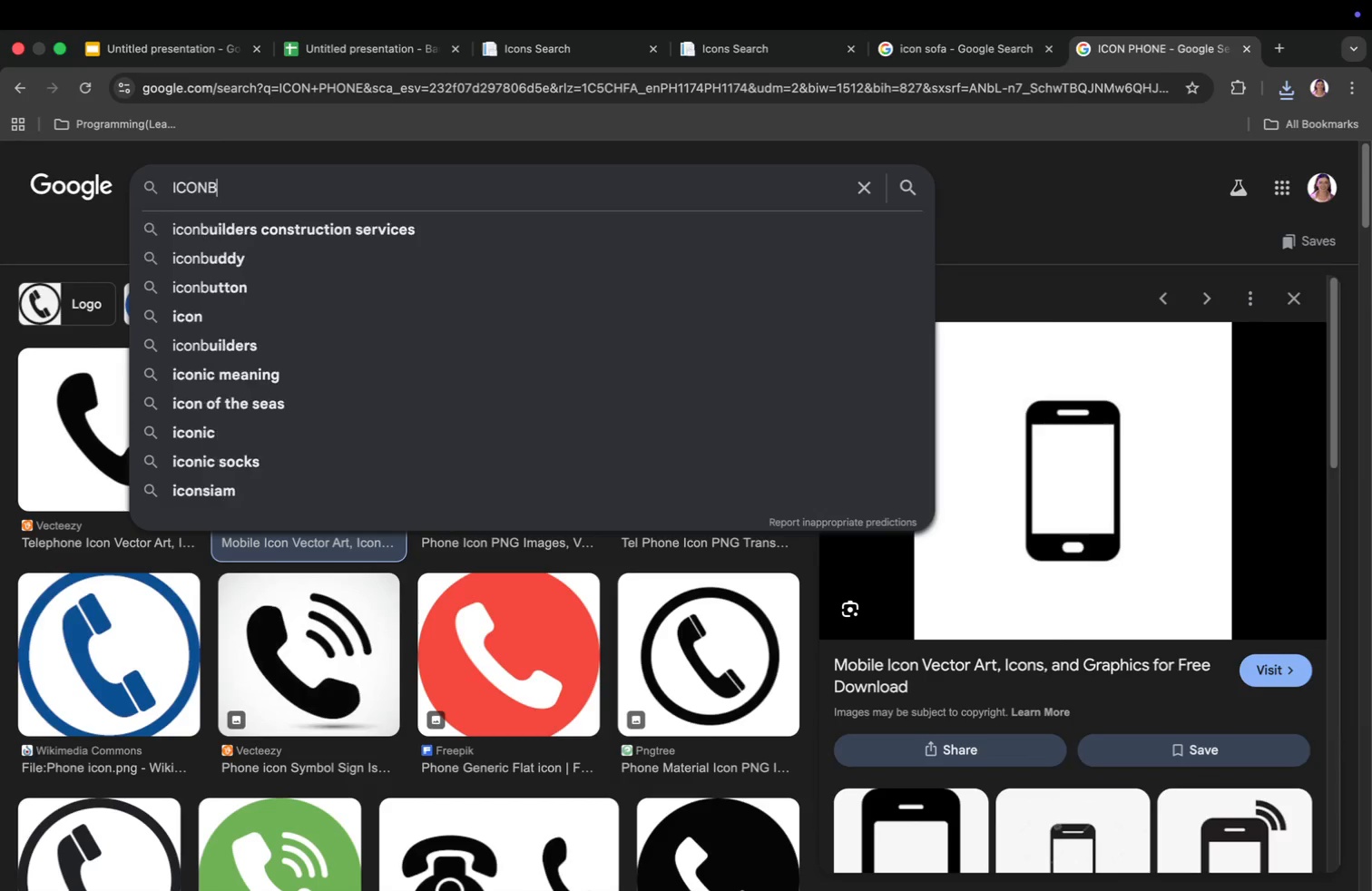 
key(Enter)
 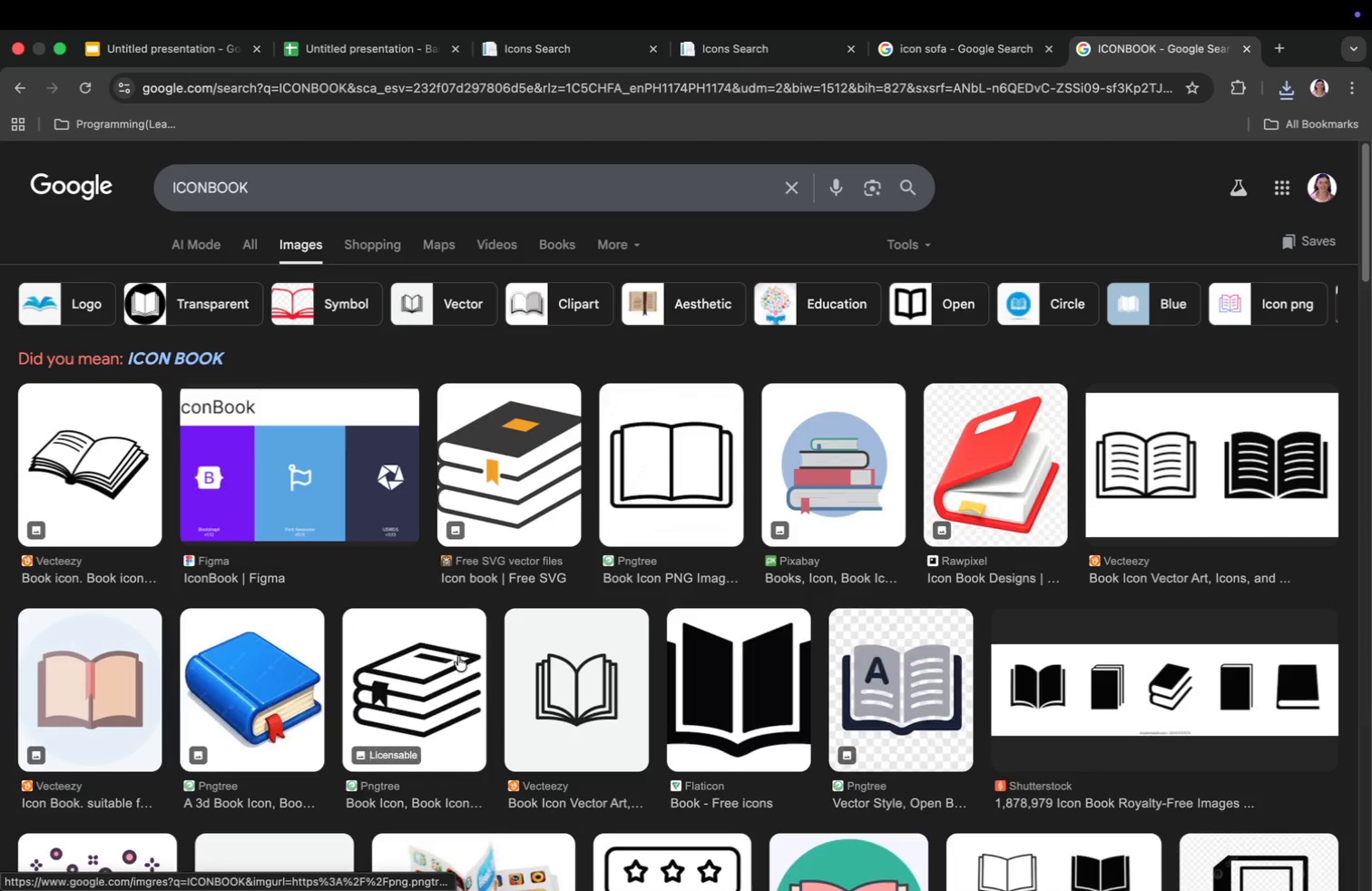 
left_click([576, 706])
 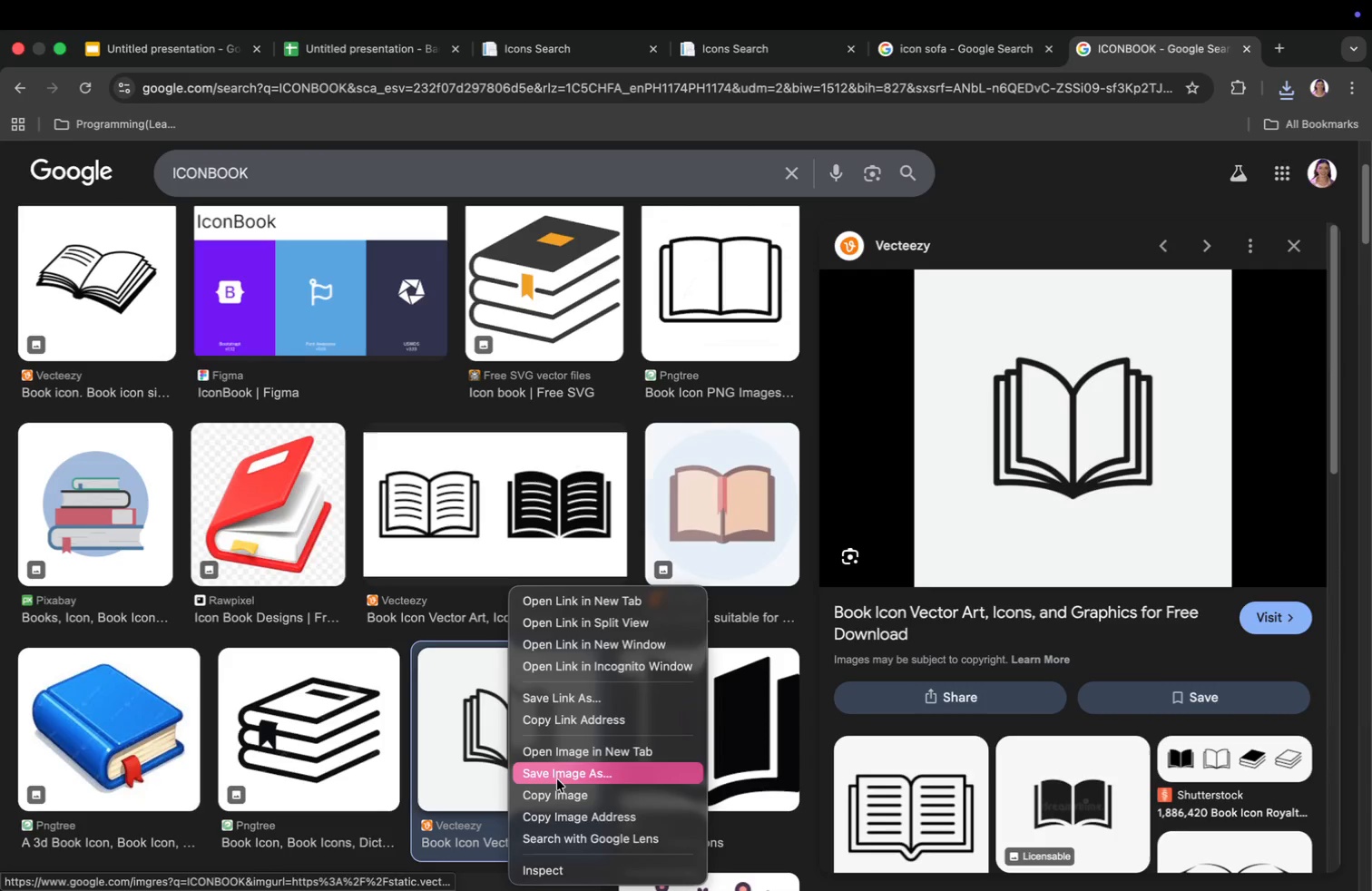 
left_click([566, 778])
 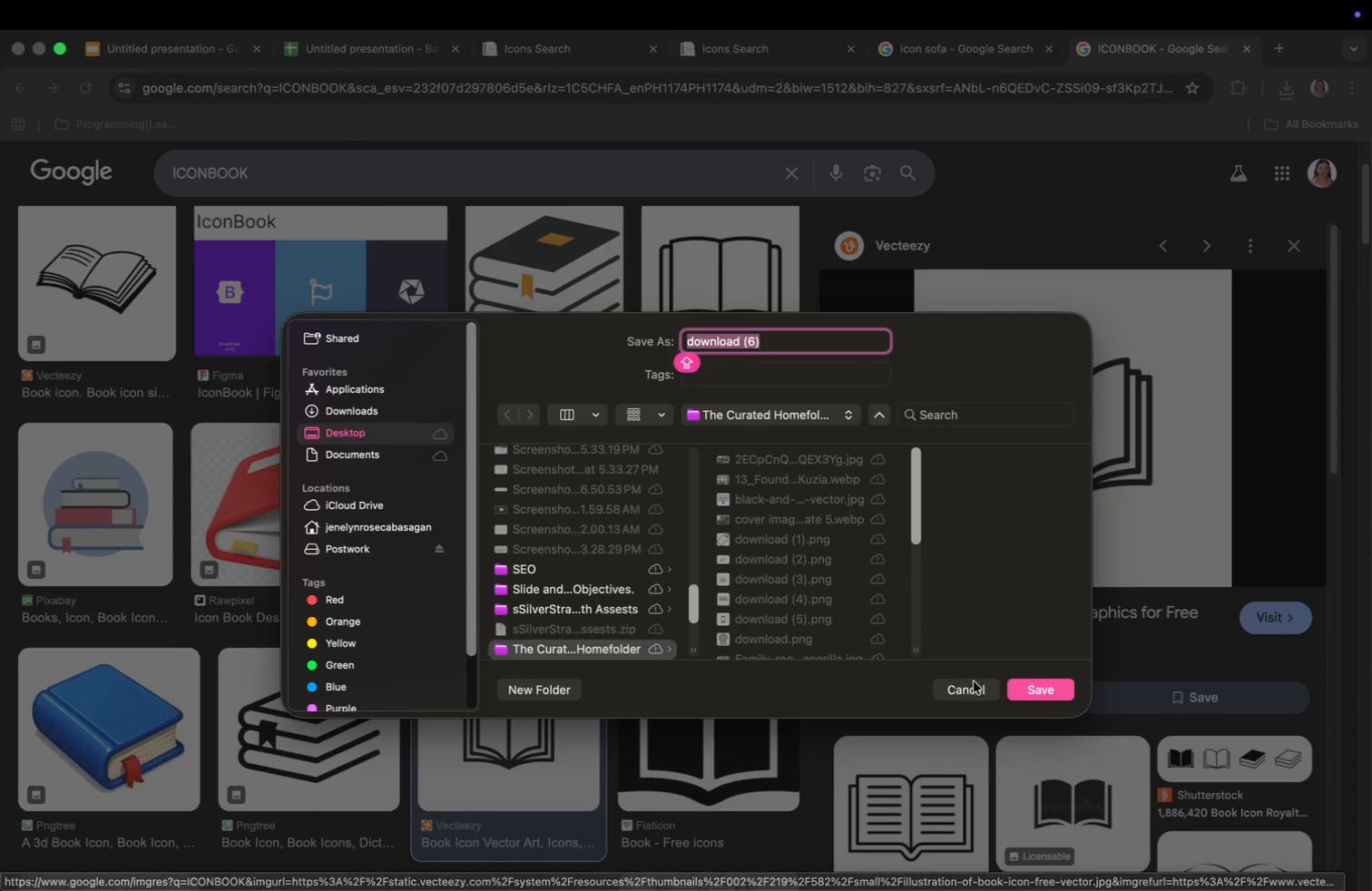 
left_click([1054, 682])
 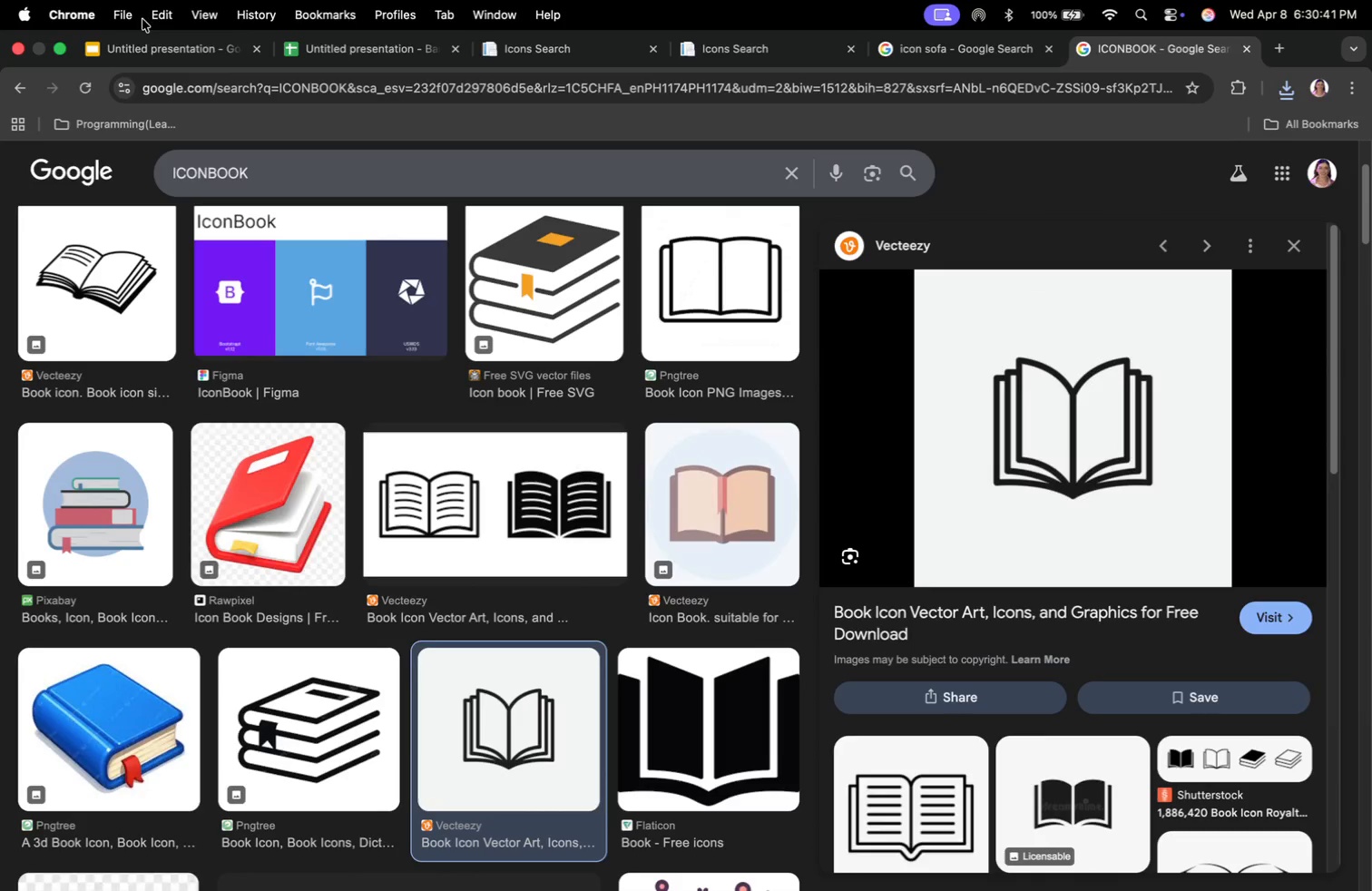 
left_click([151, 35])
 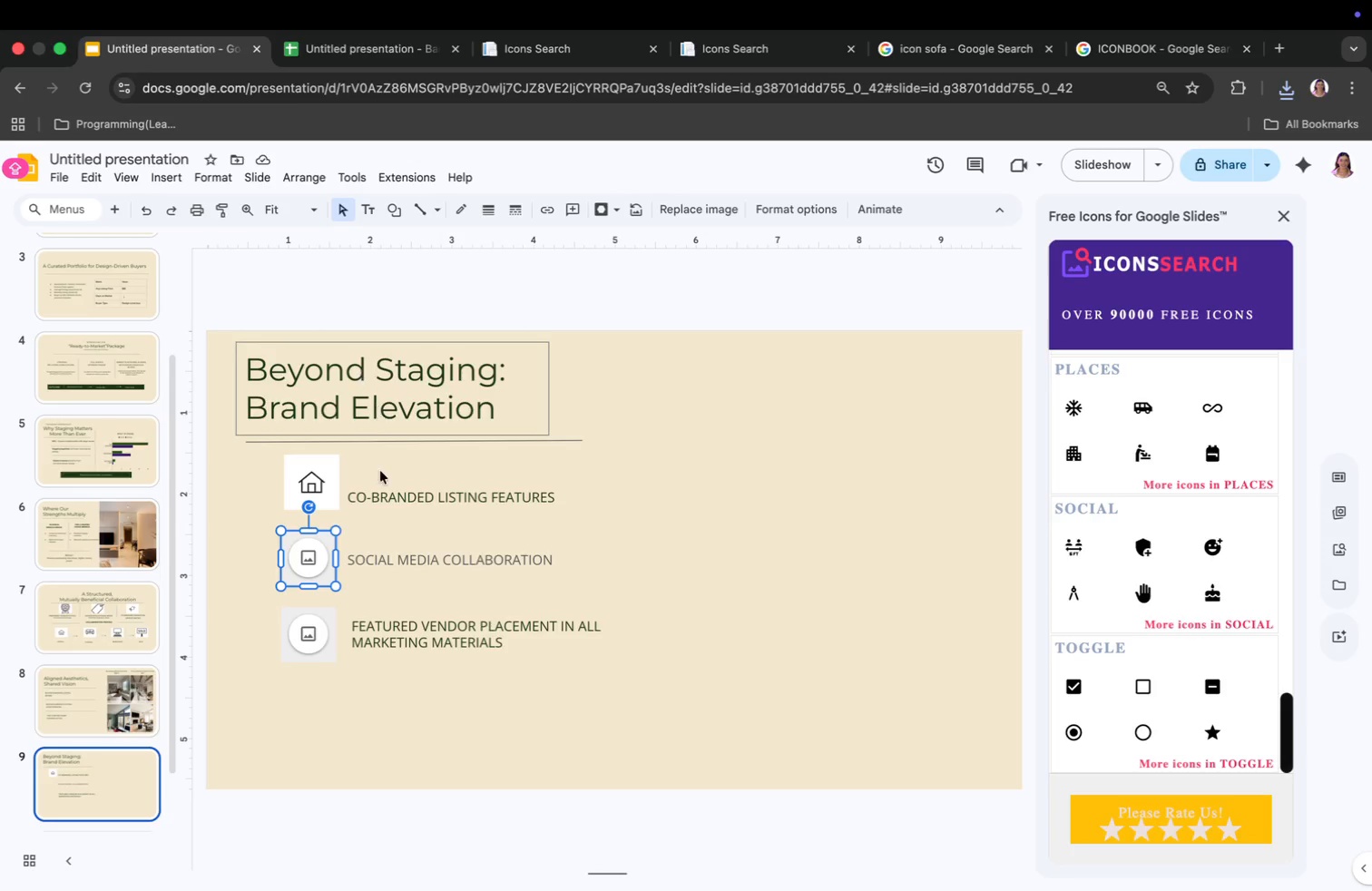 
left_click([305, 554])
 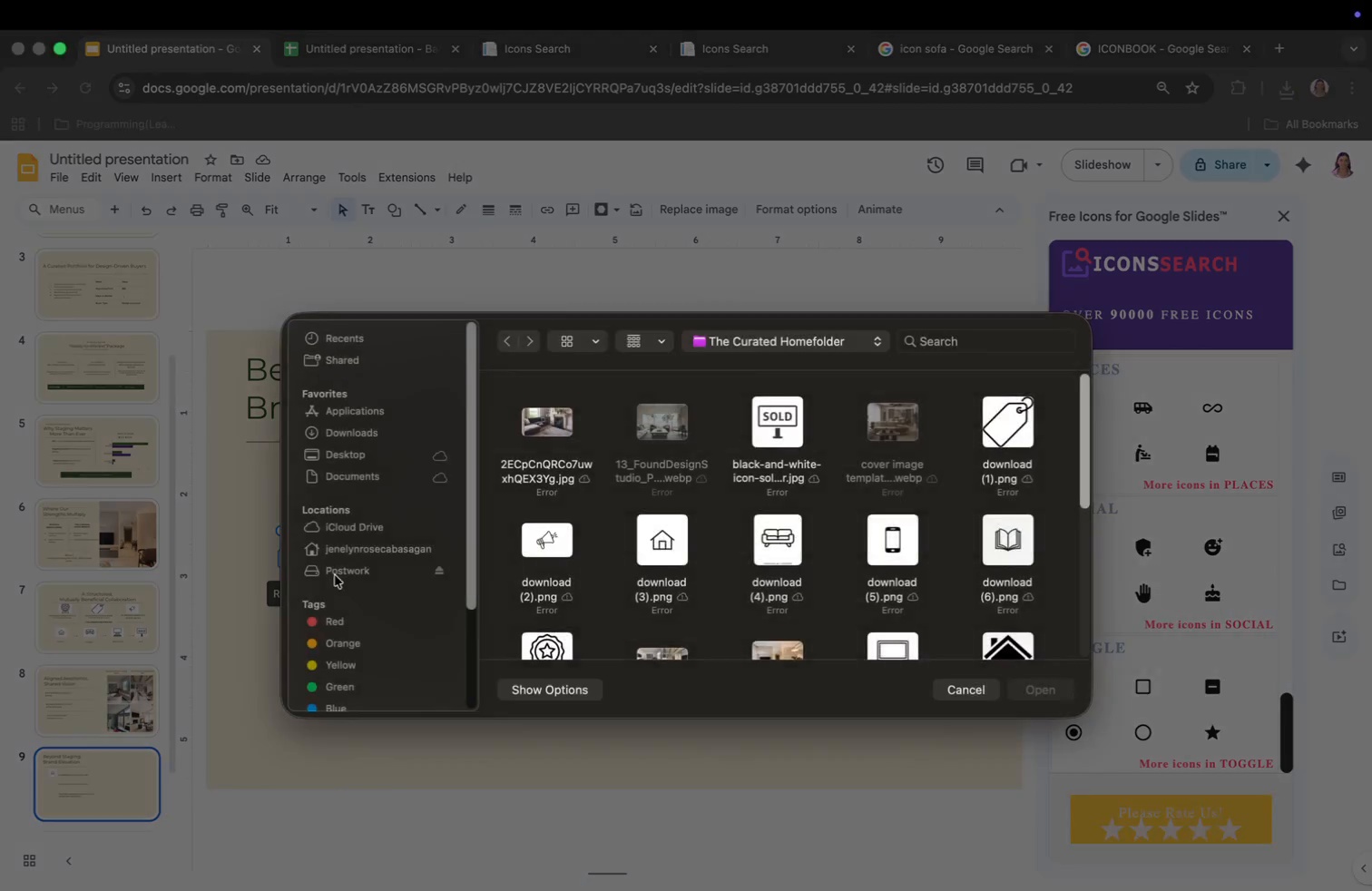 
scroll: coordinate [881, 525], scroll_direction: down, amount: 3.0
 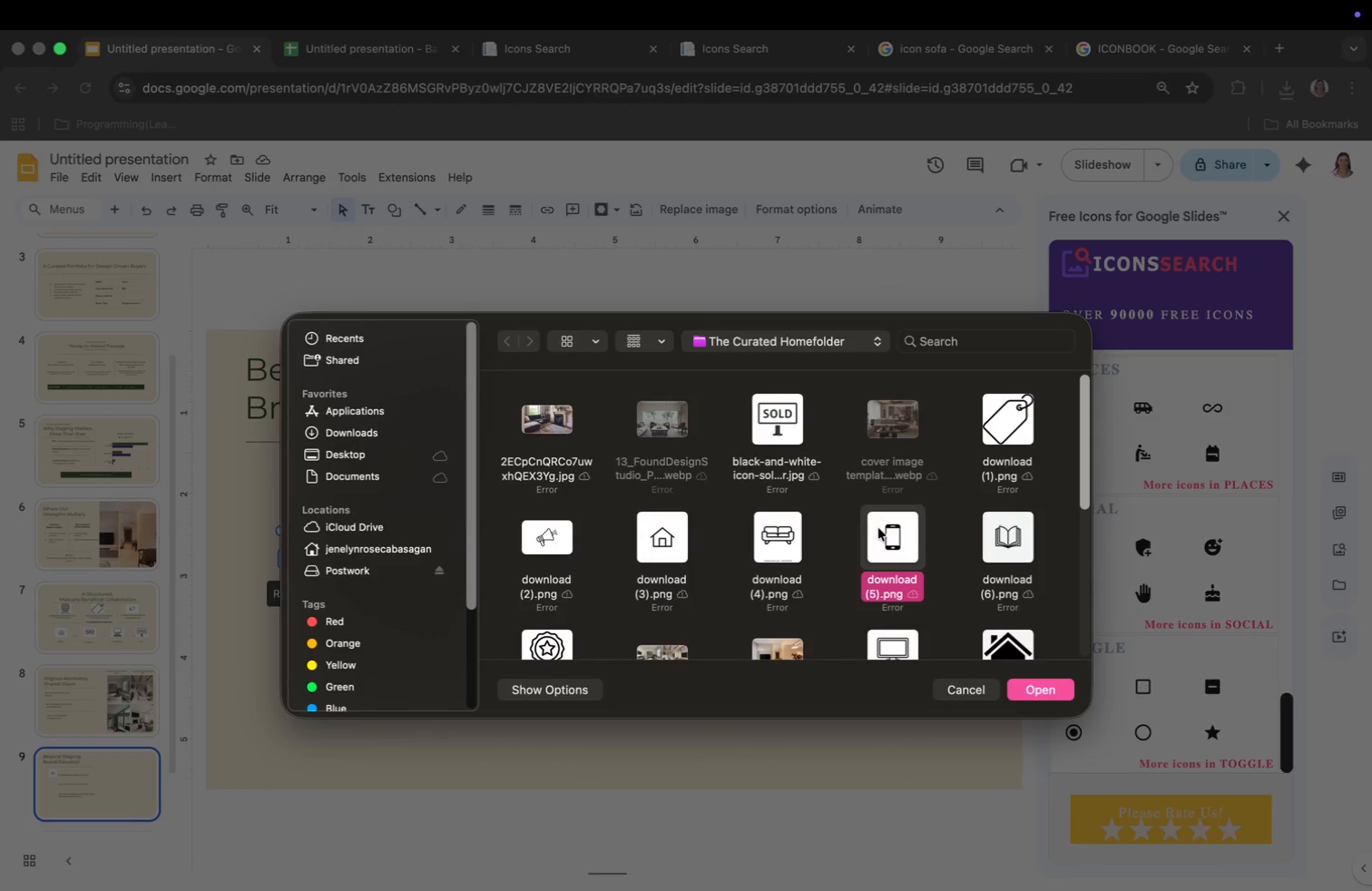 
left_click([1024, 682])
 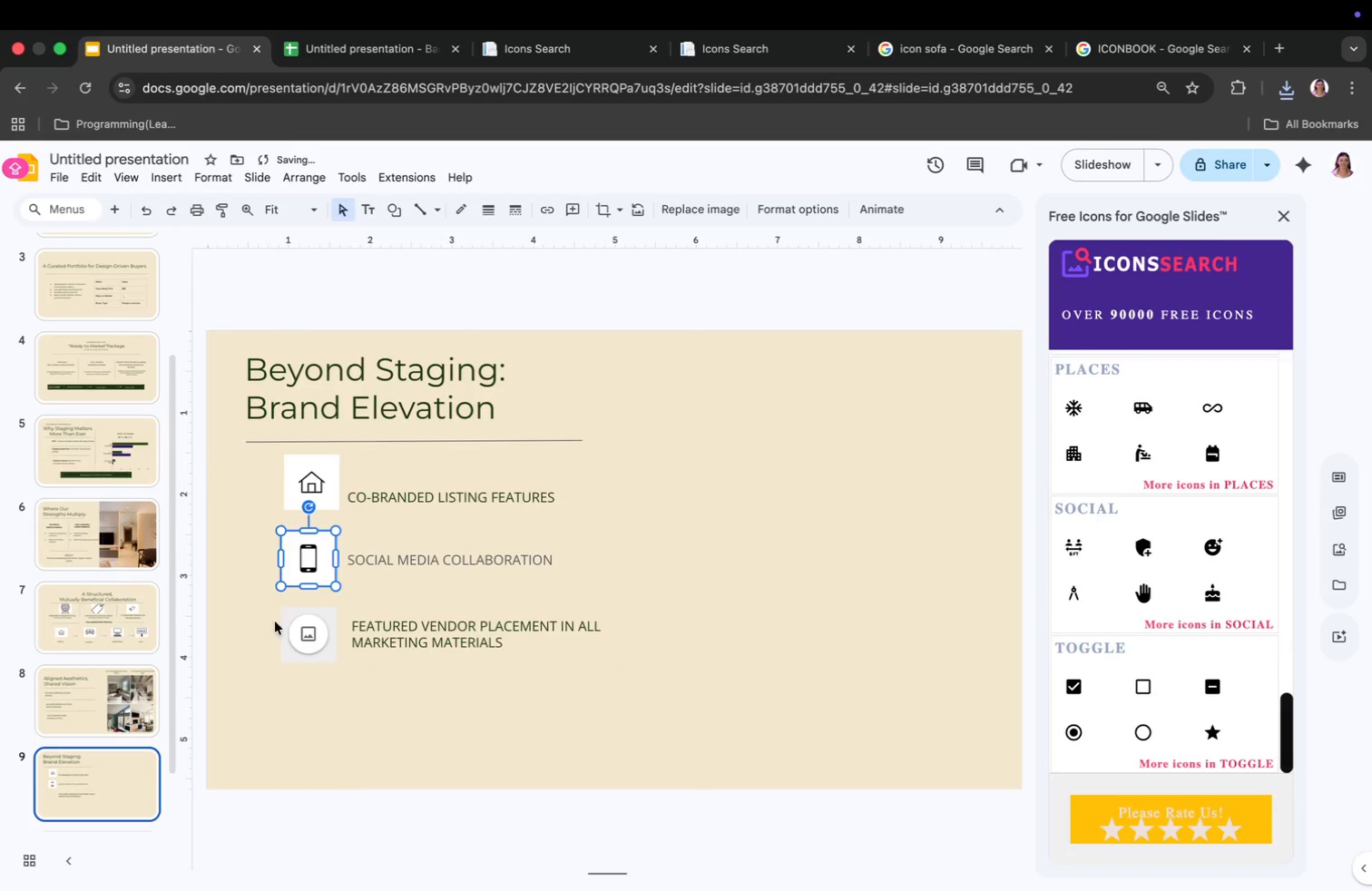 
left_click([305, 625])
 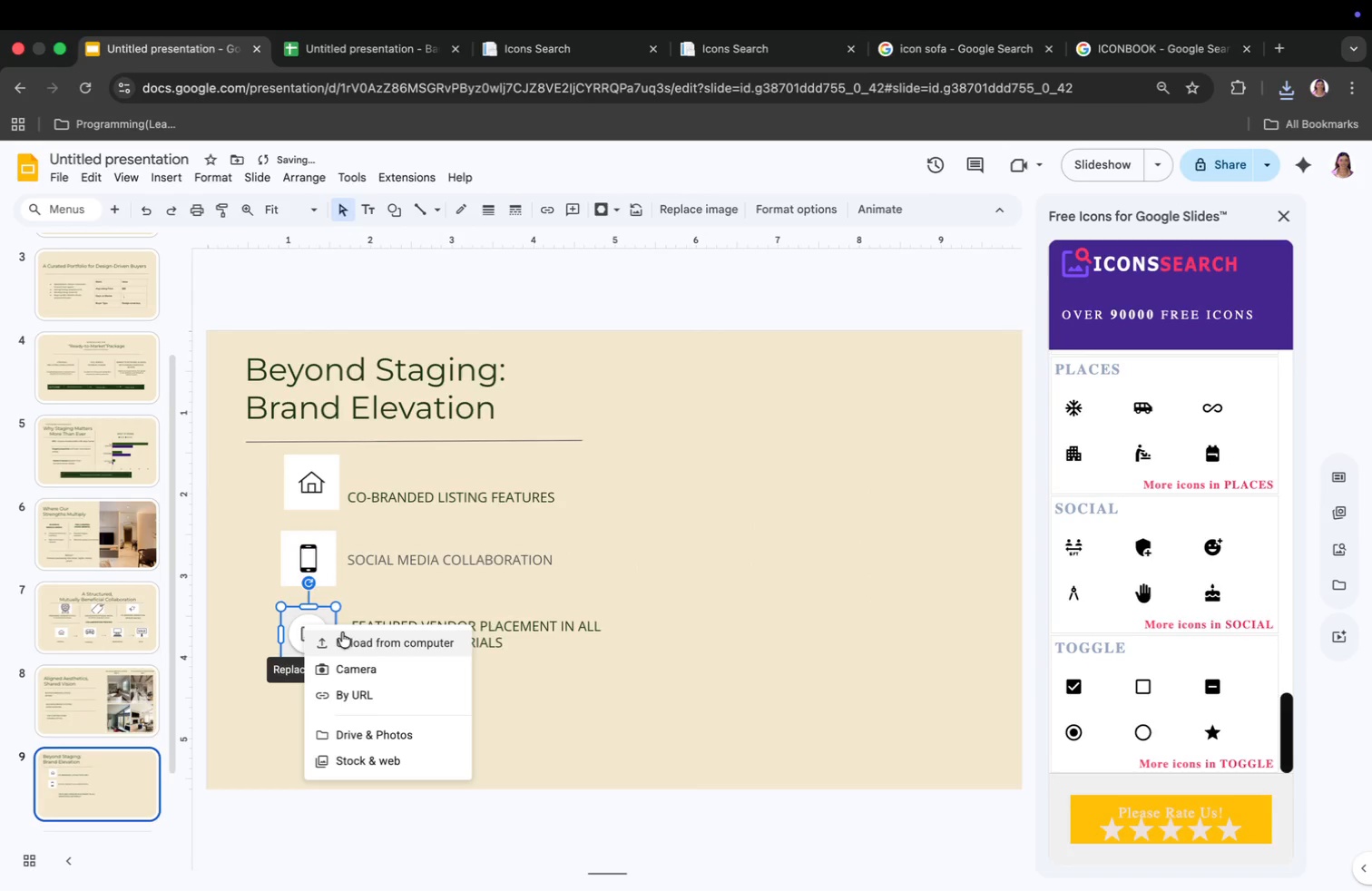 
left_click([357, 636])
 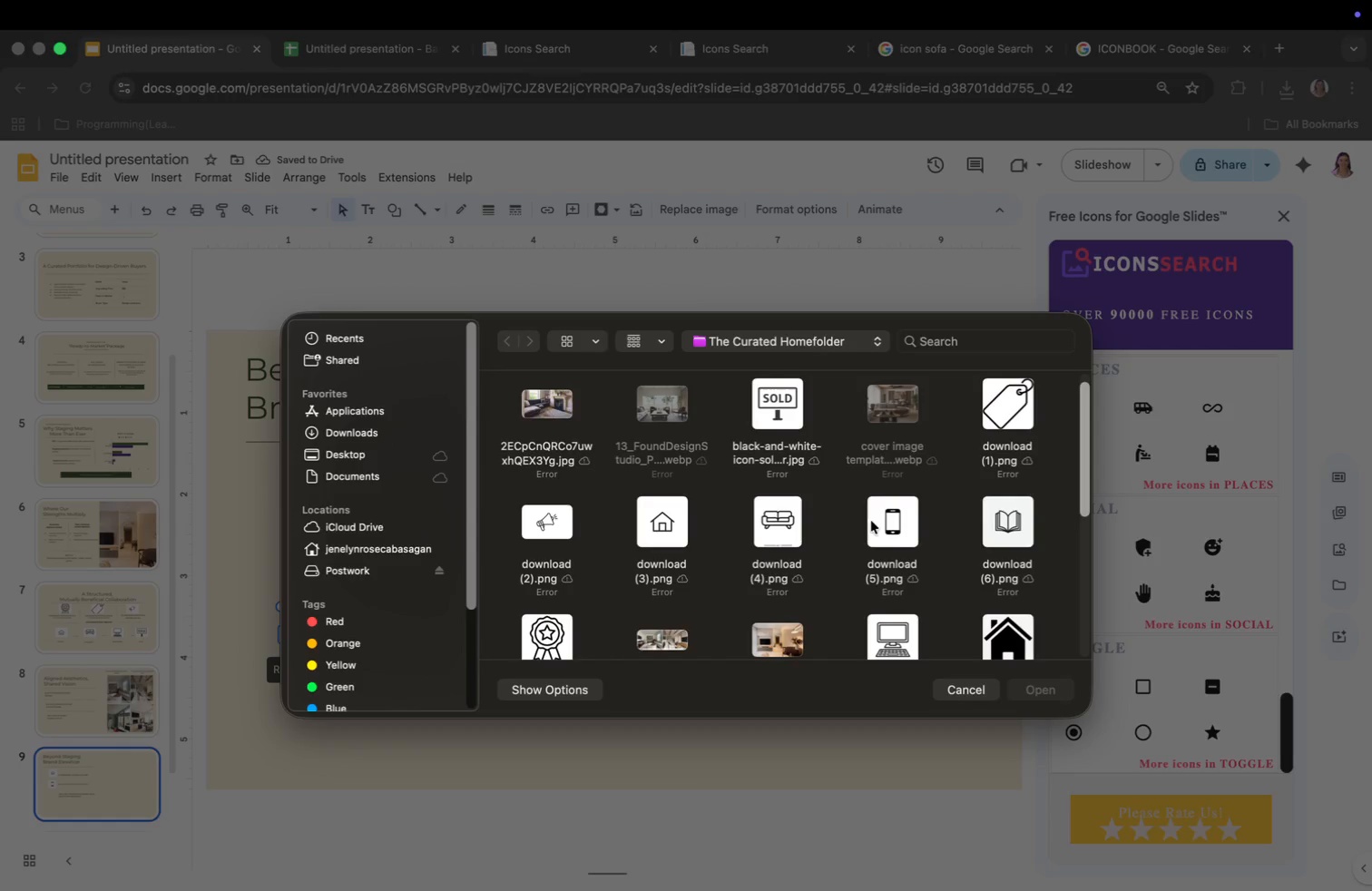 
scroll: coordinate [821, 525], scroll_direction: down, amount: 4.0
 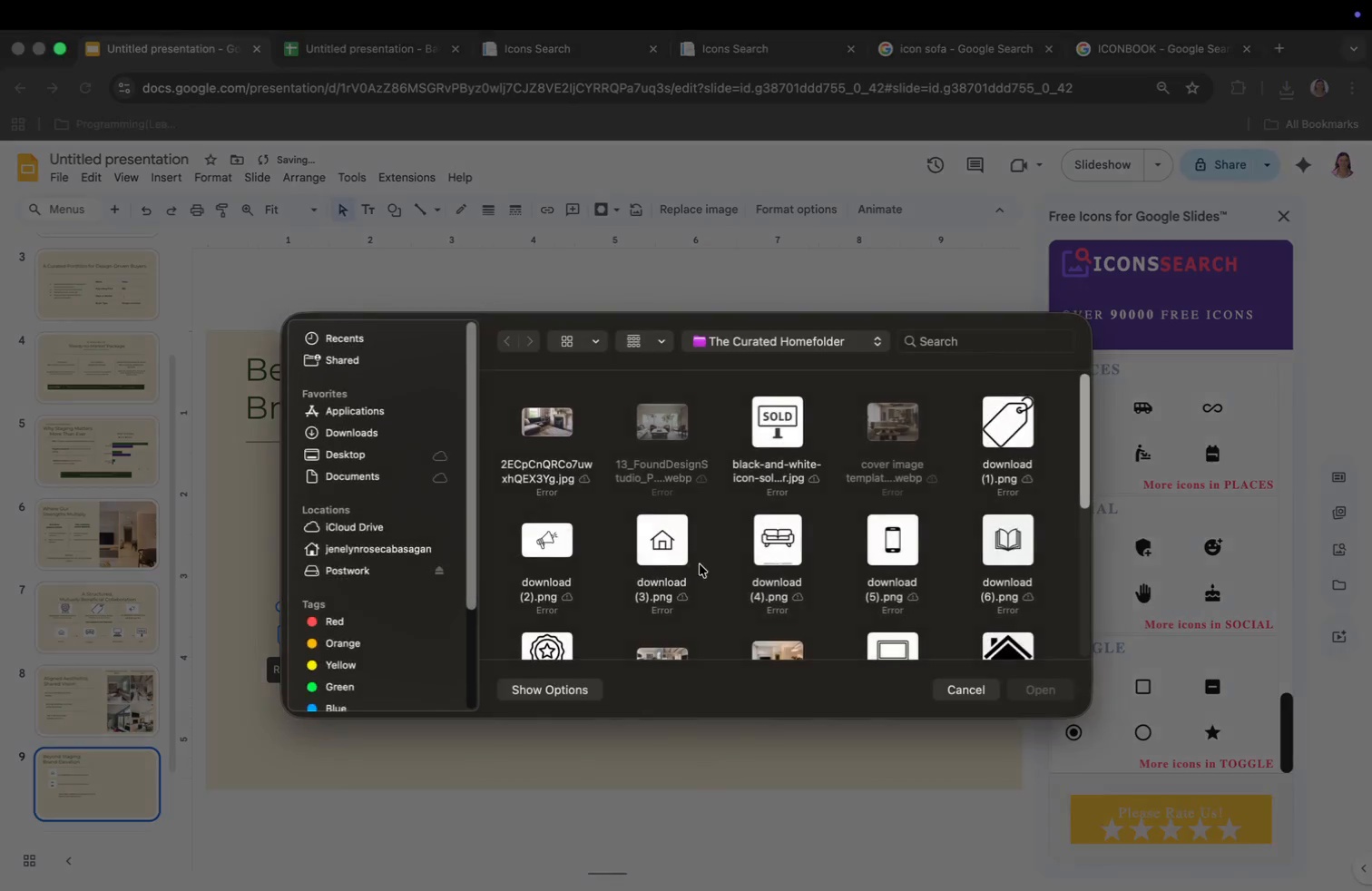 
left_click([1003, 531])
 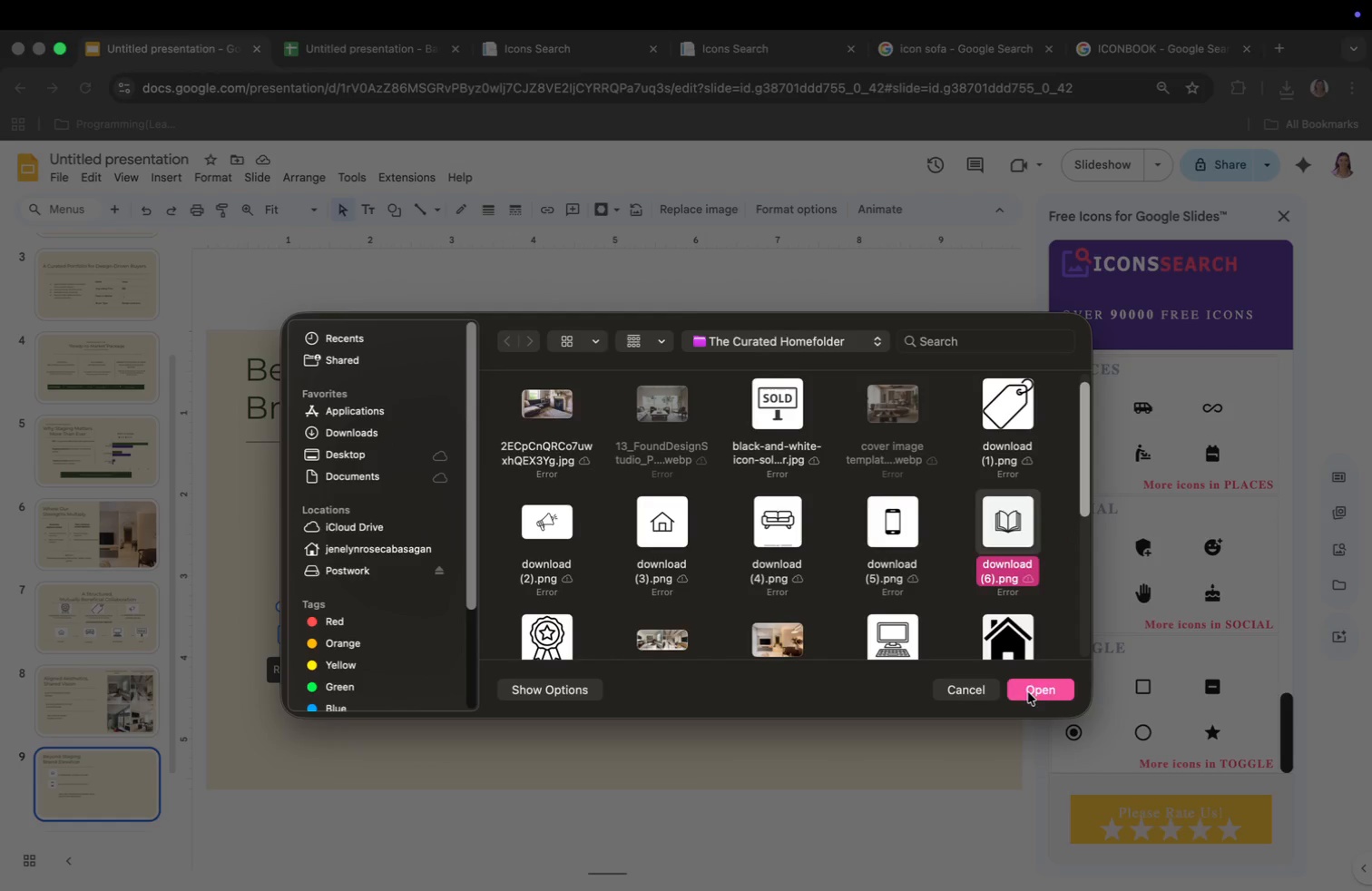 
left_click([1028, 689])
 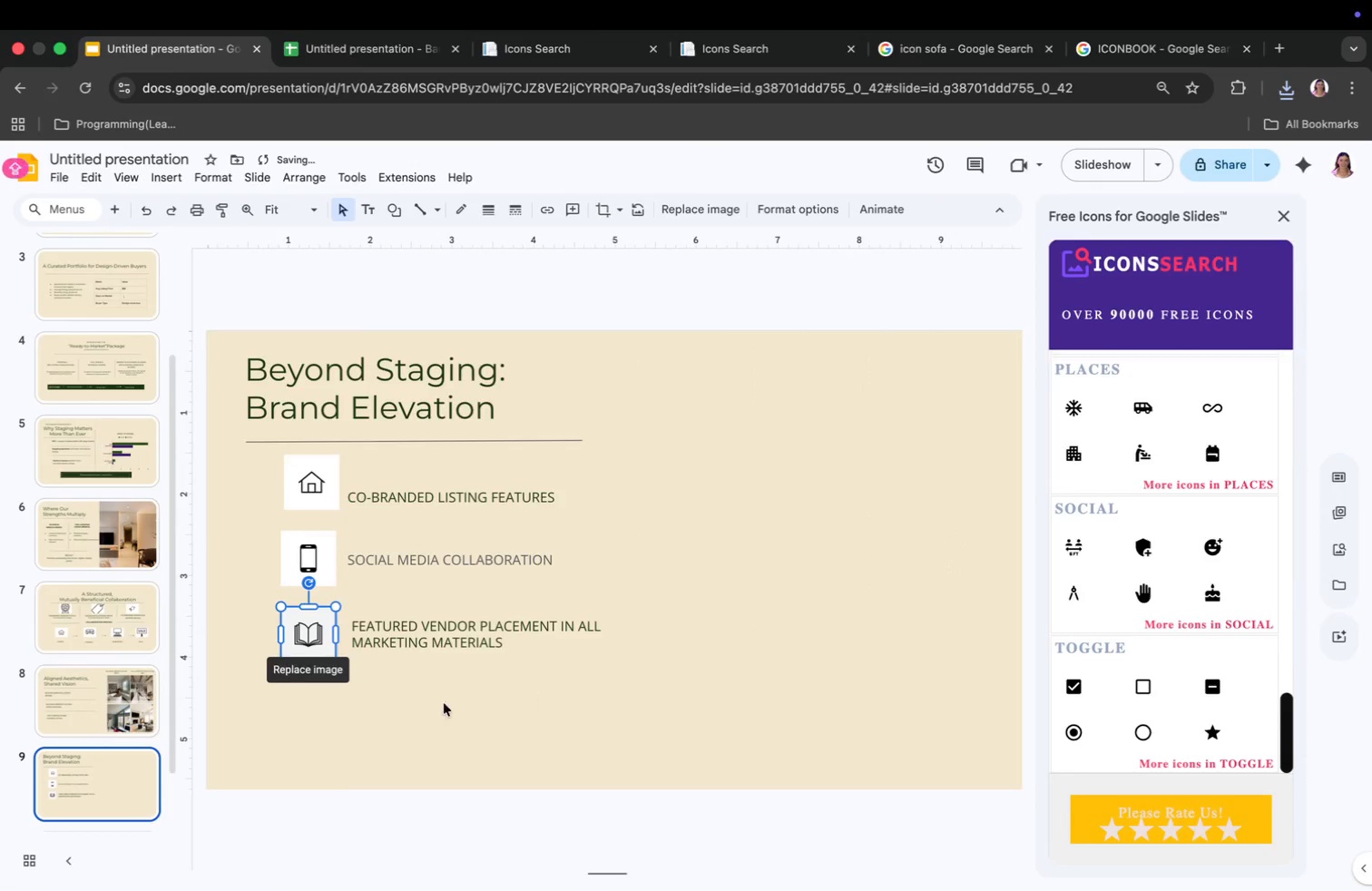 
left_click([318, 705])
 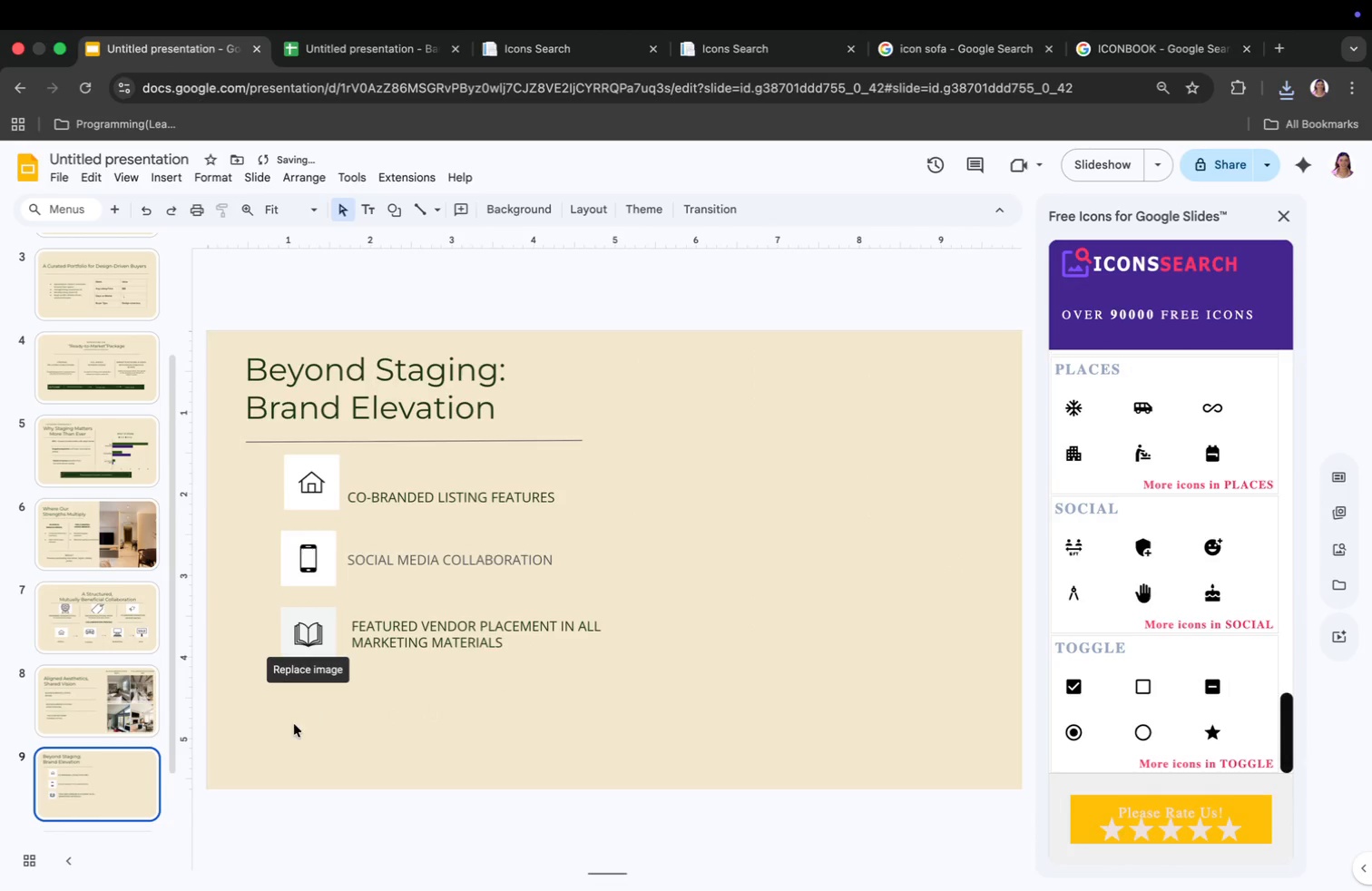 
left_click_drag(start_coordinate=[661, 647], to_coordinate=[714, 622])
 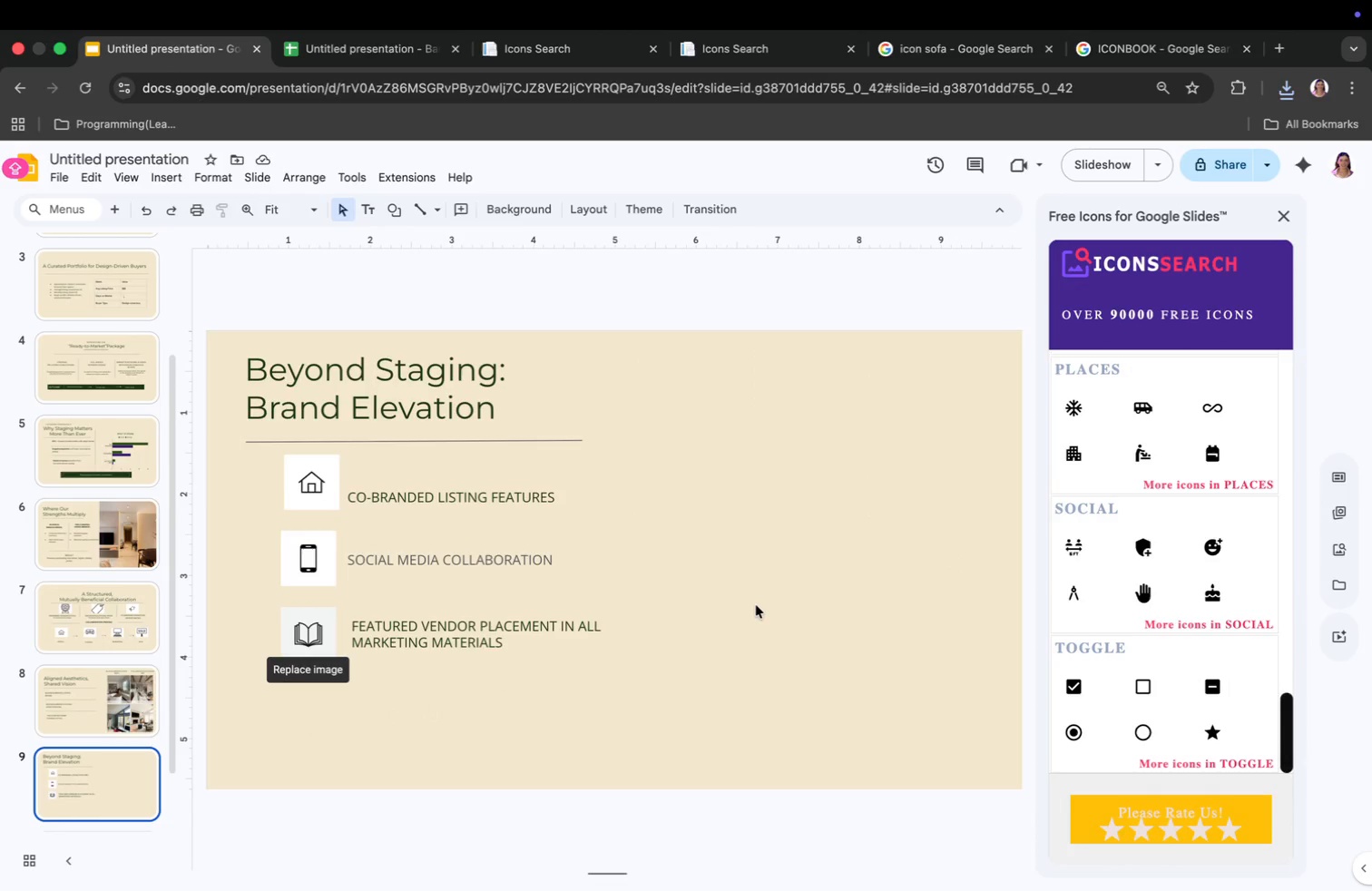 
wait(7.08)
 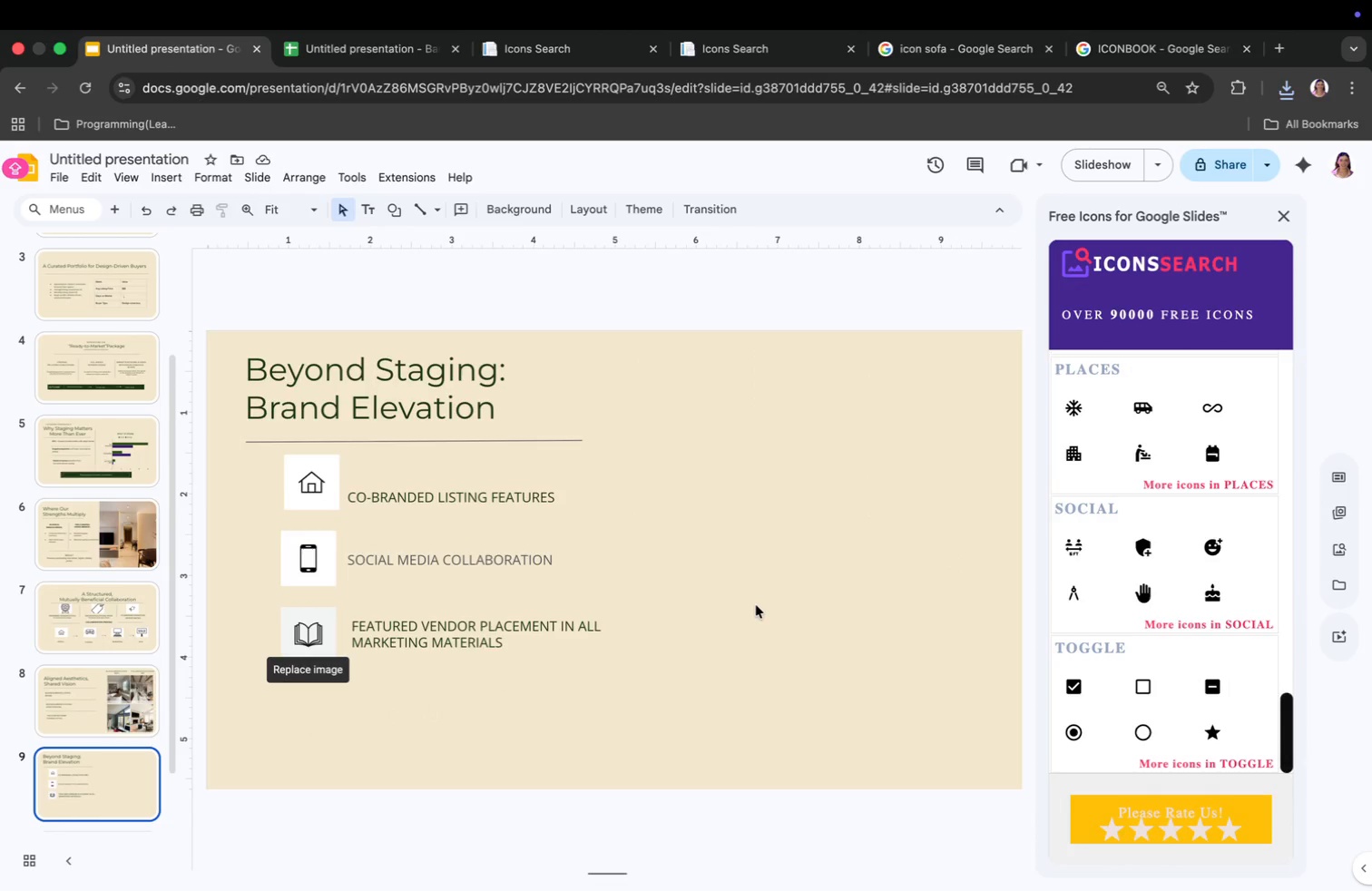 
left_click([180, 172])
 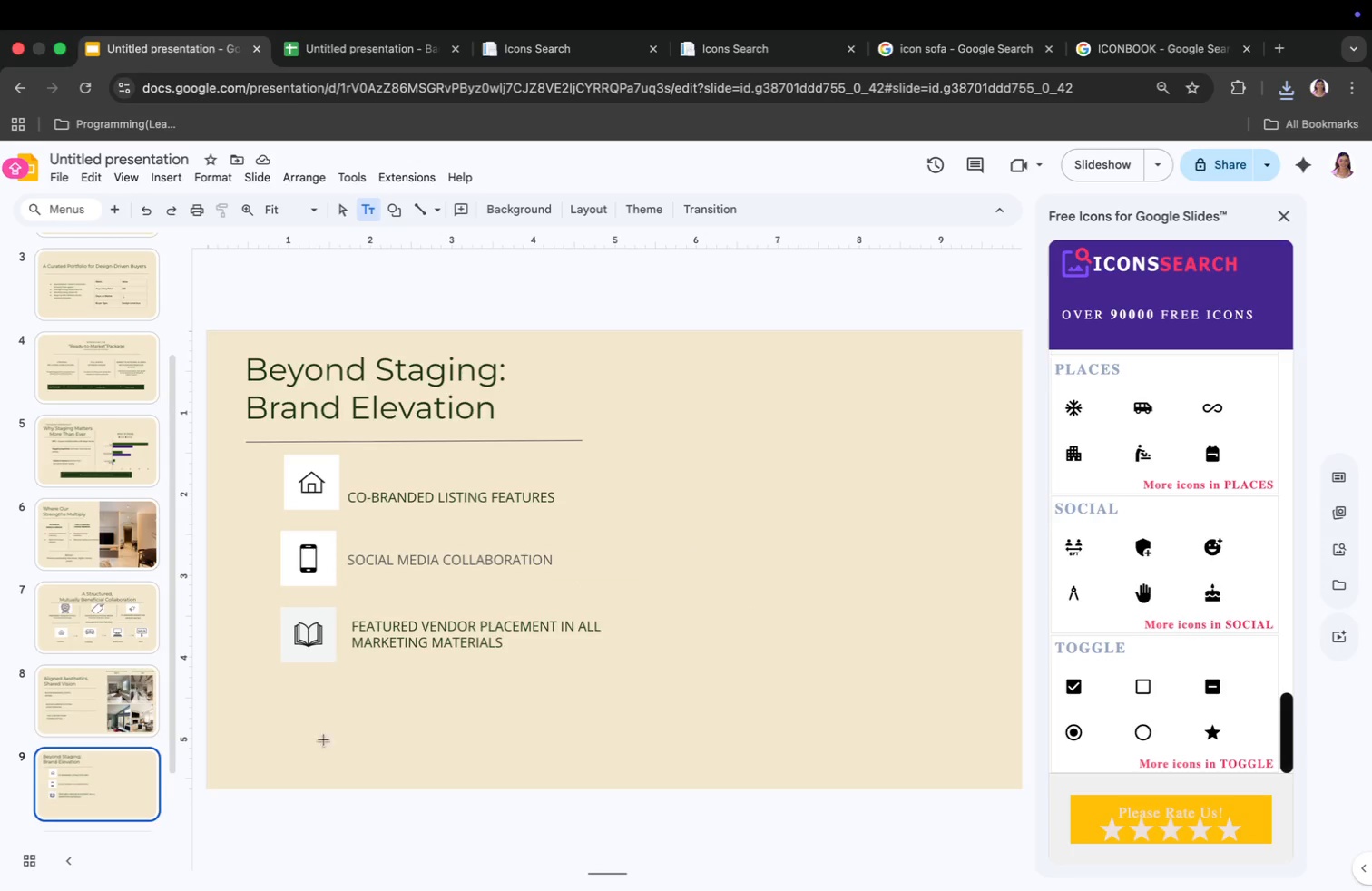 
left_click([303, 711])
 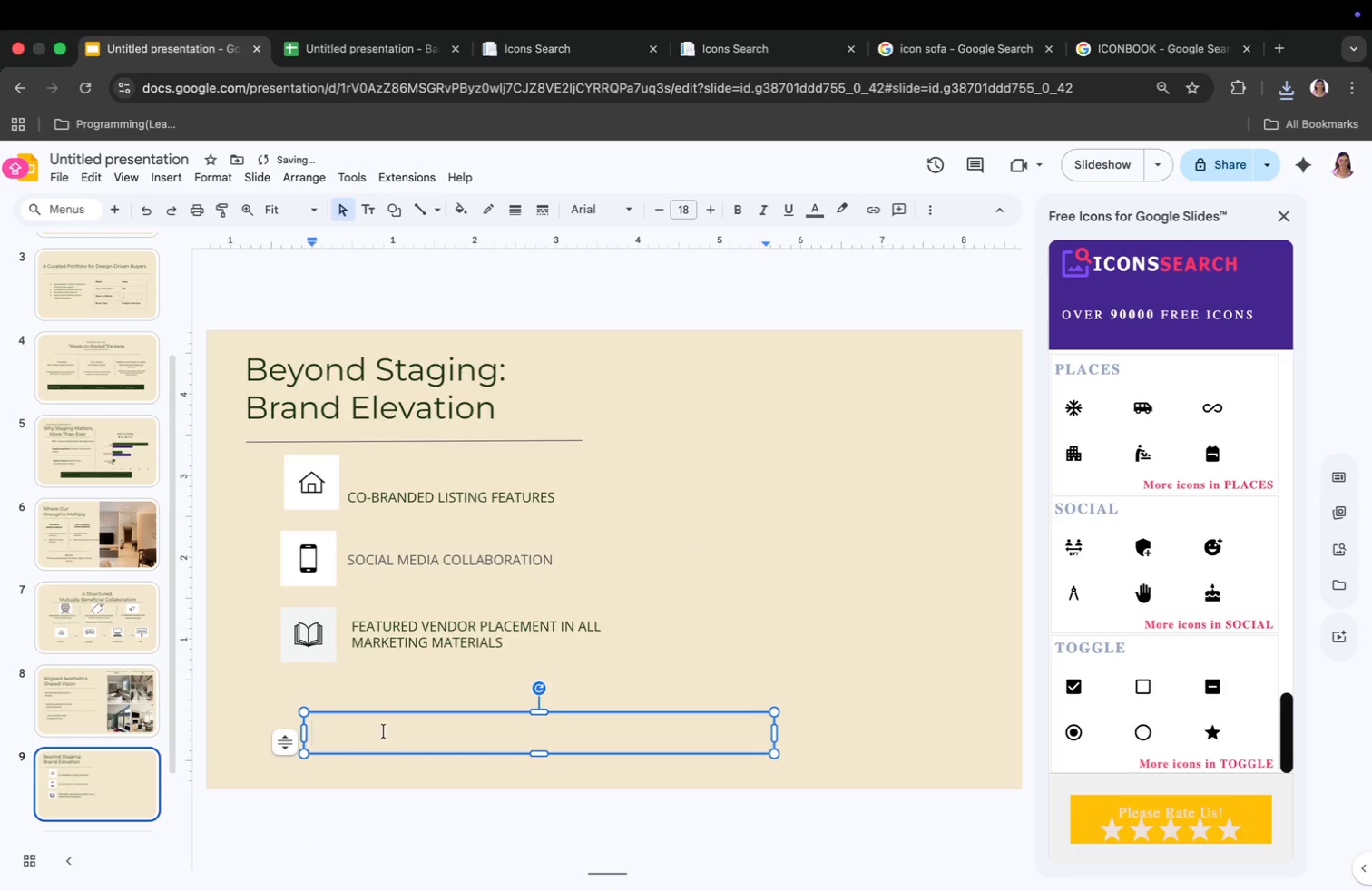 
left_click_drag(start_coordinate=[537, 716], to_coordinate=[467, 691])
 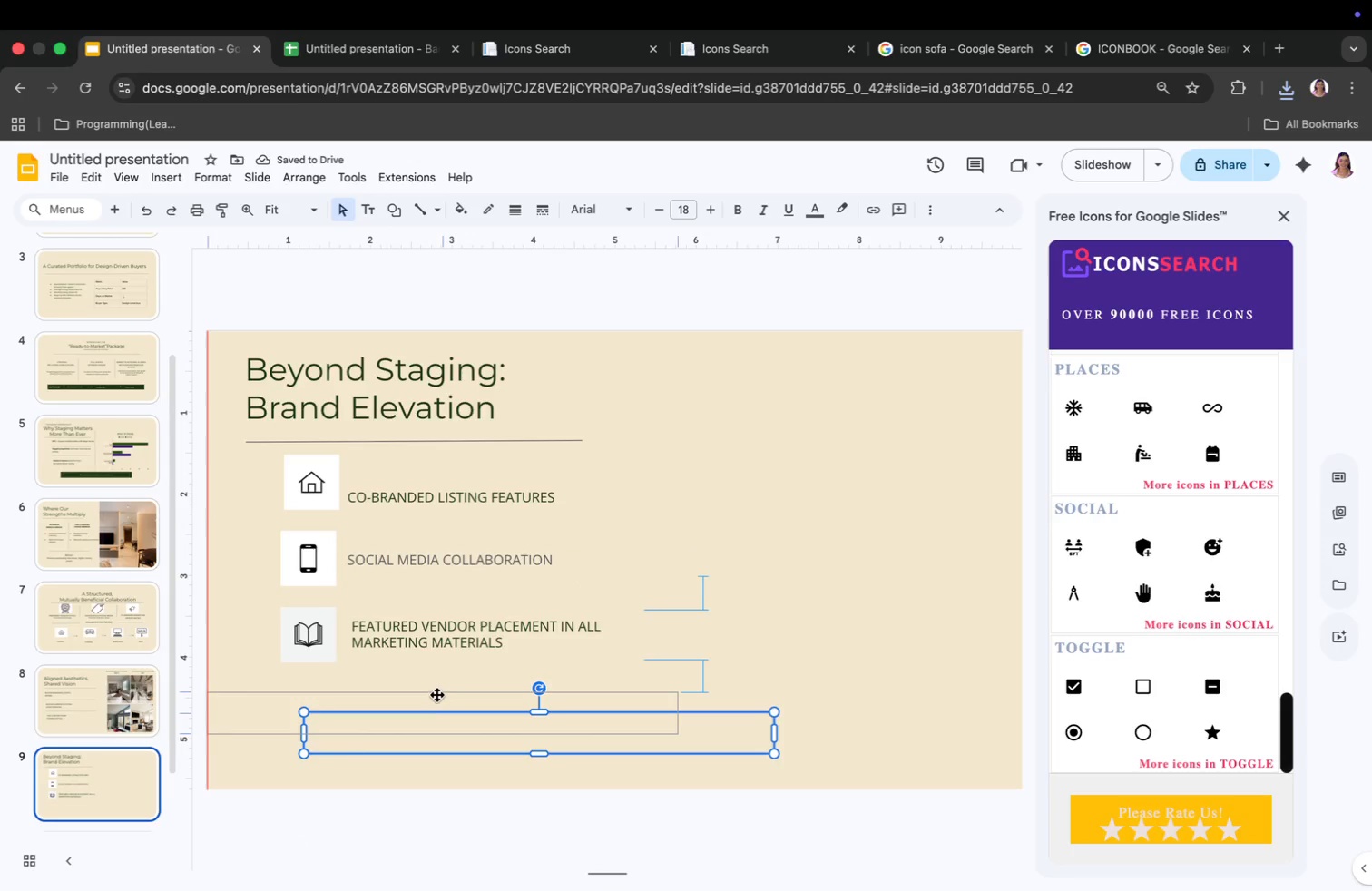 
left_click_drag(start_coordinate=[705, 706], to_coordinate=[605, 698])
 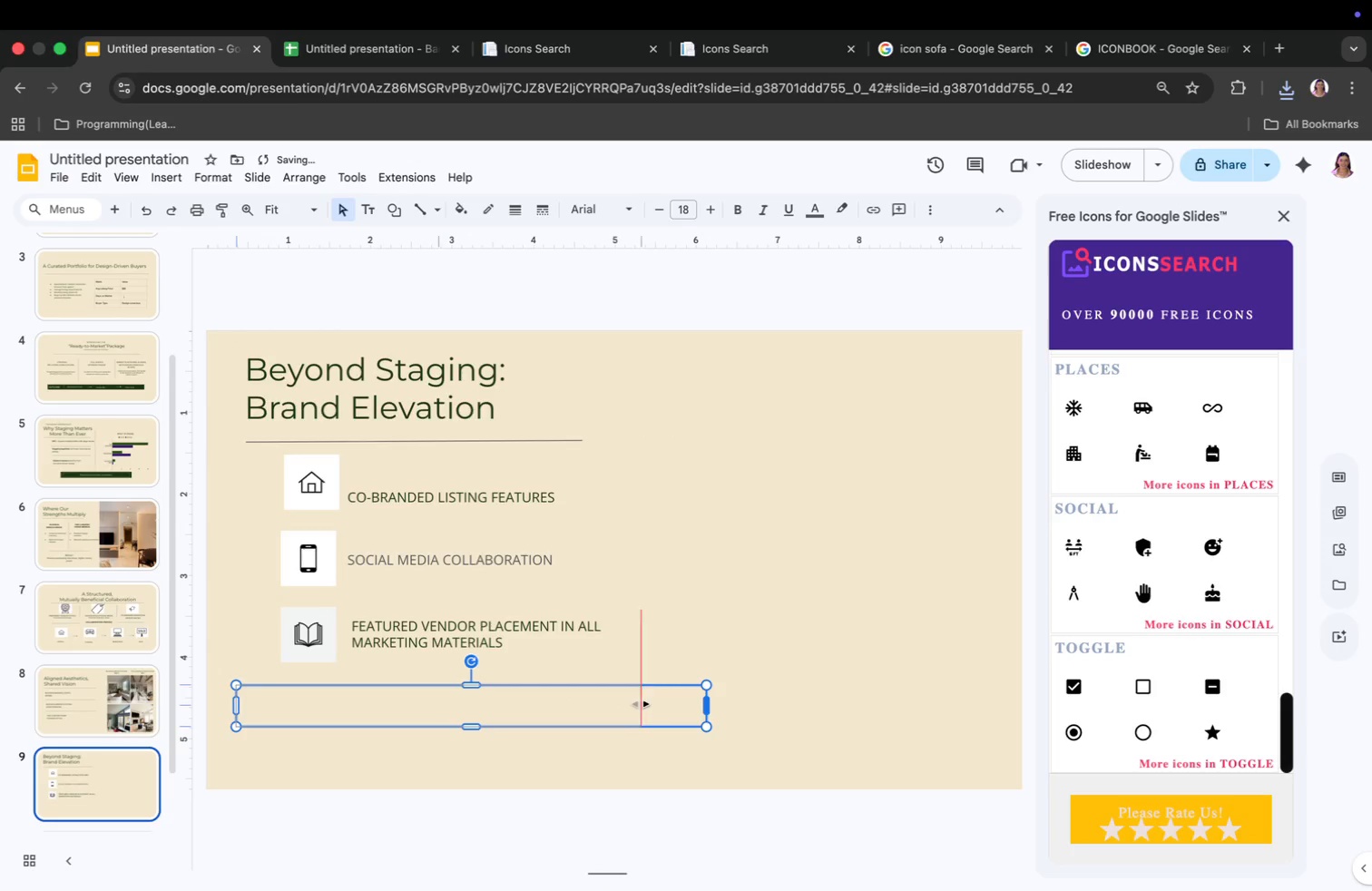 
left_click_drag(start_coordinate=[425, 729], to_coordinate=[426, 754])
 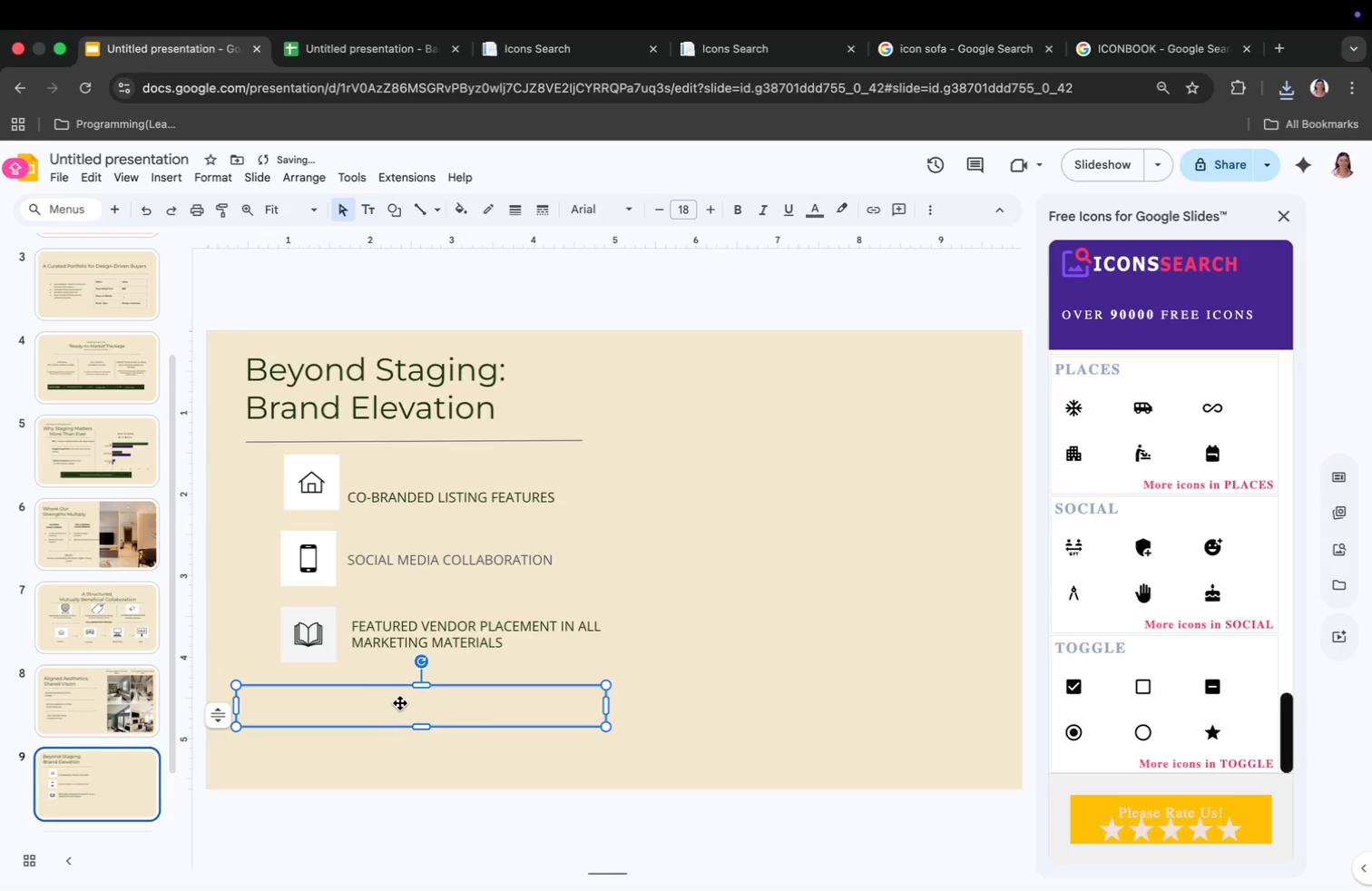 
double_click([399, 703])
 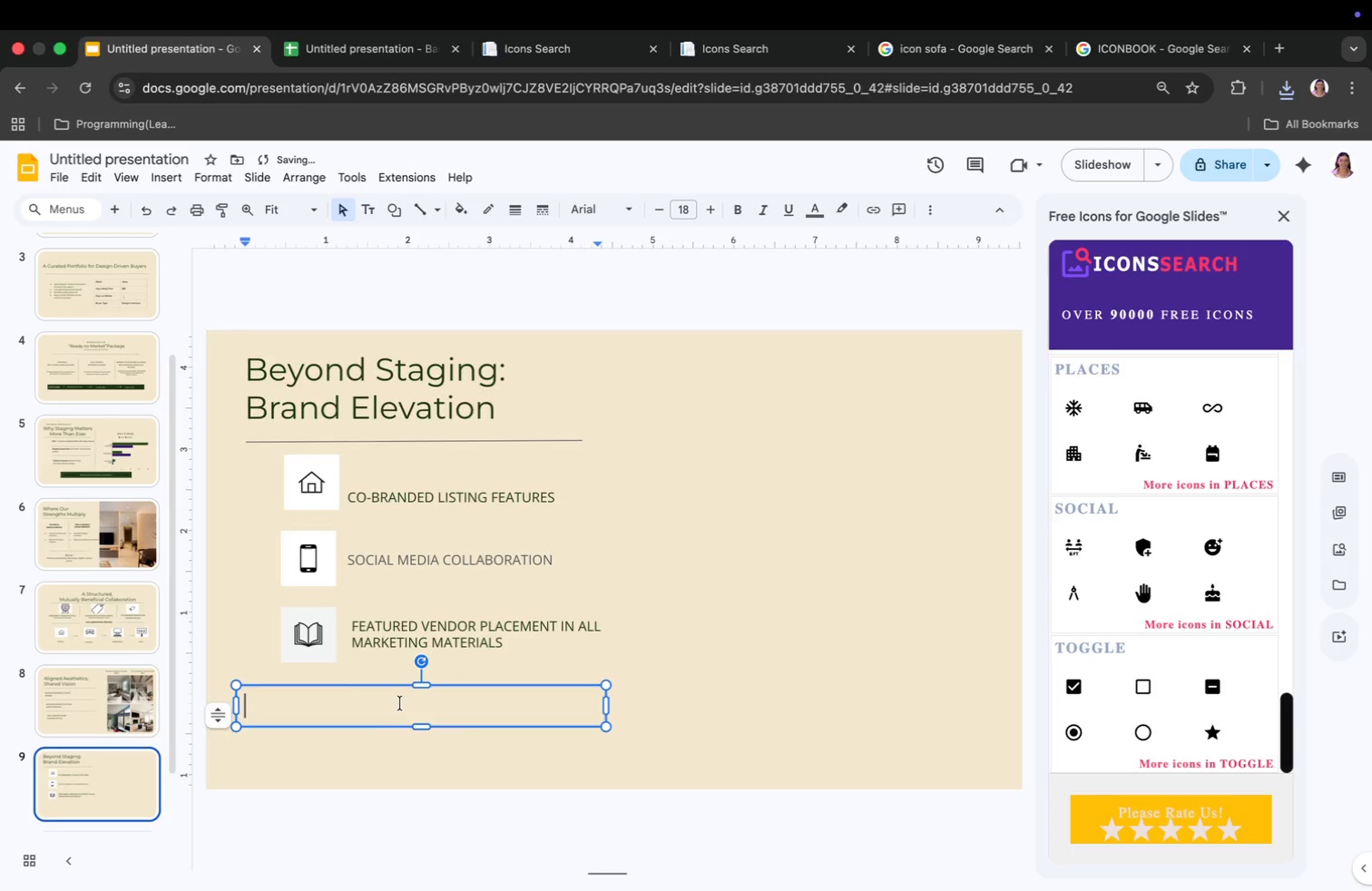 
triple_click([400, 703])
 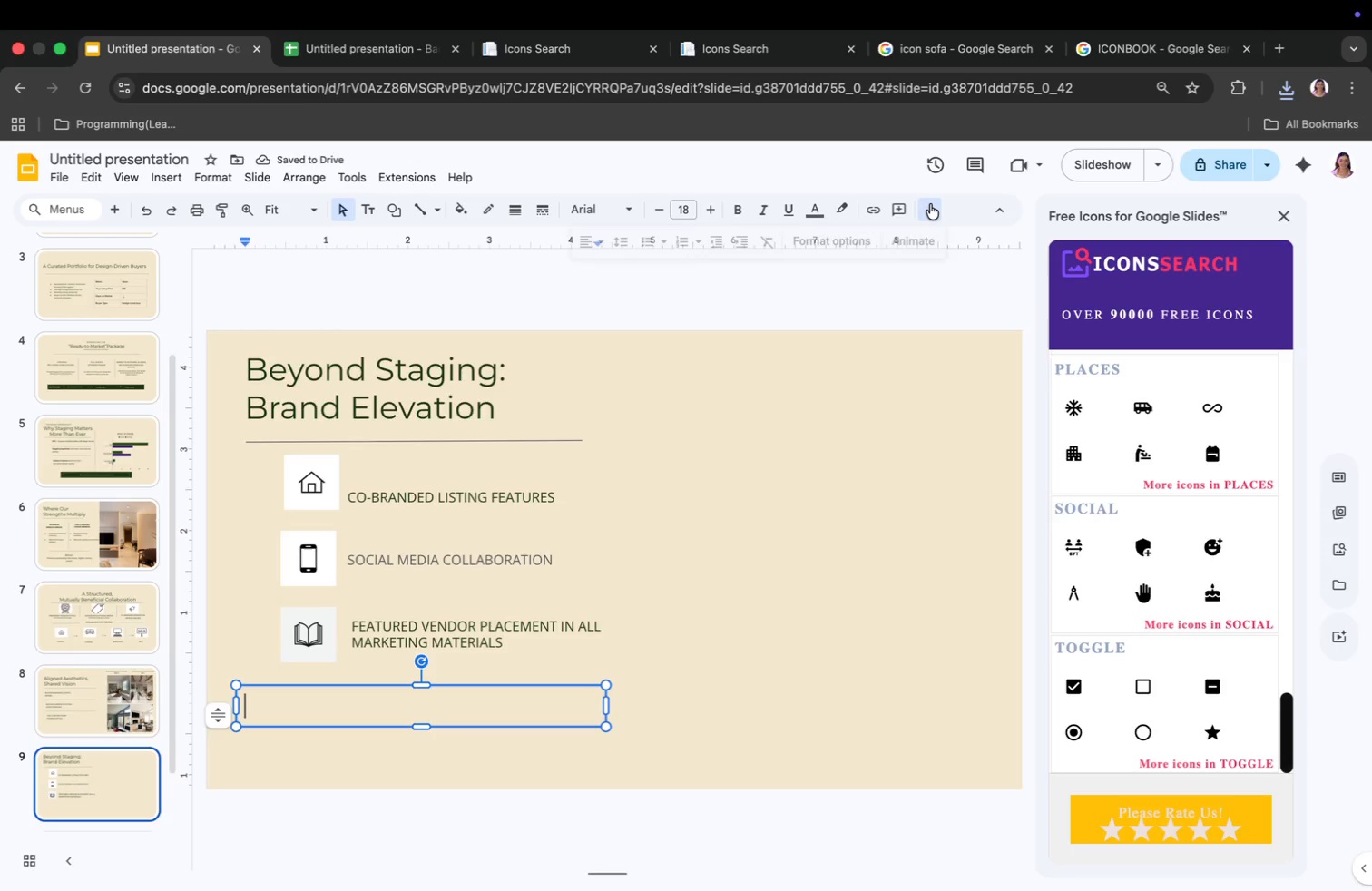 
left_click([581, 245])
 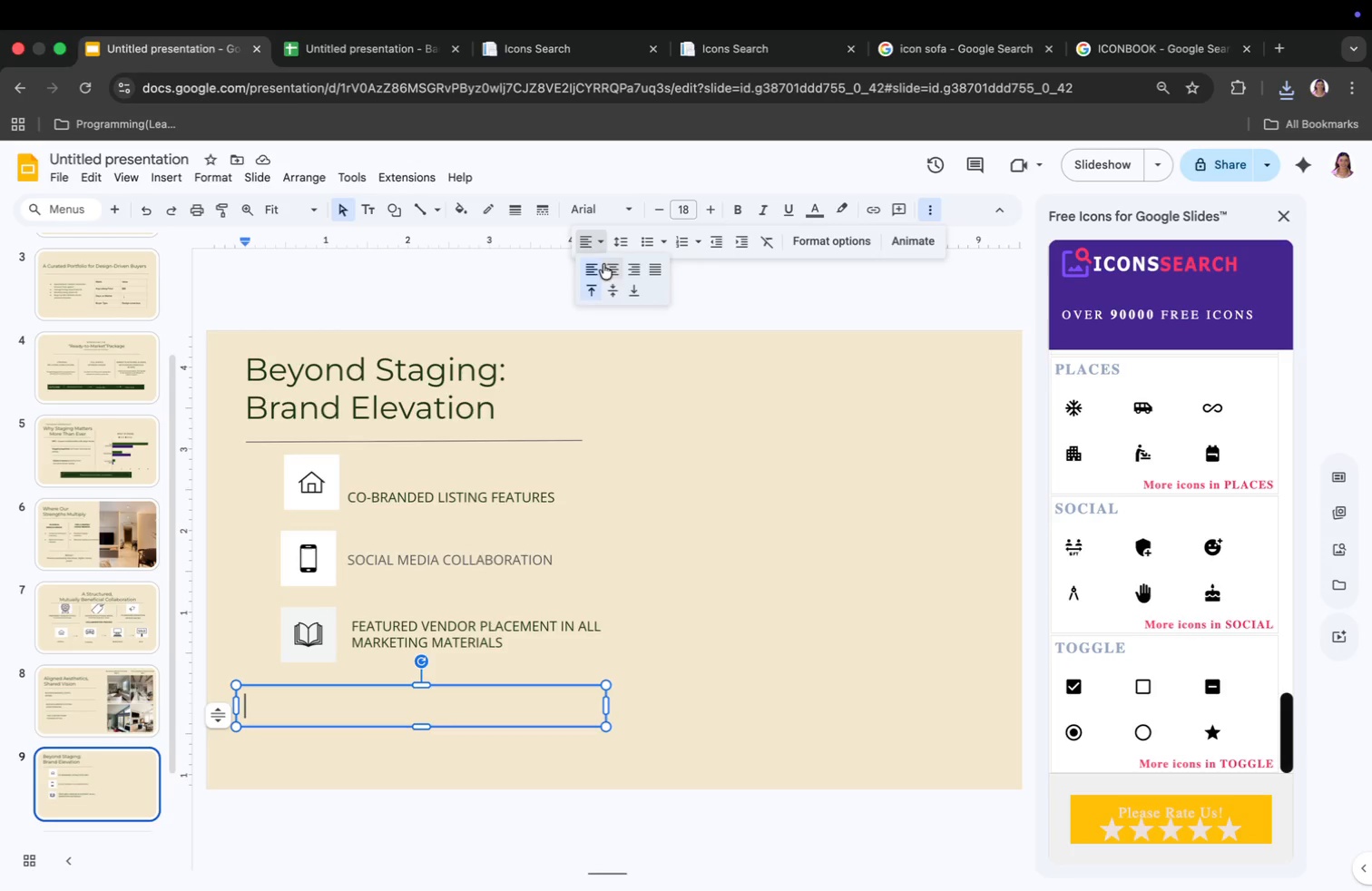 
left_click([610, 266])
 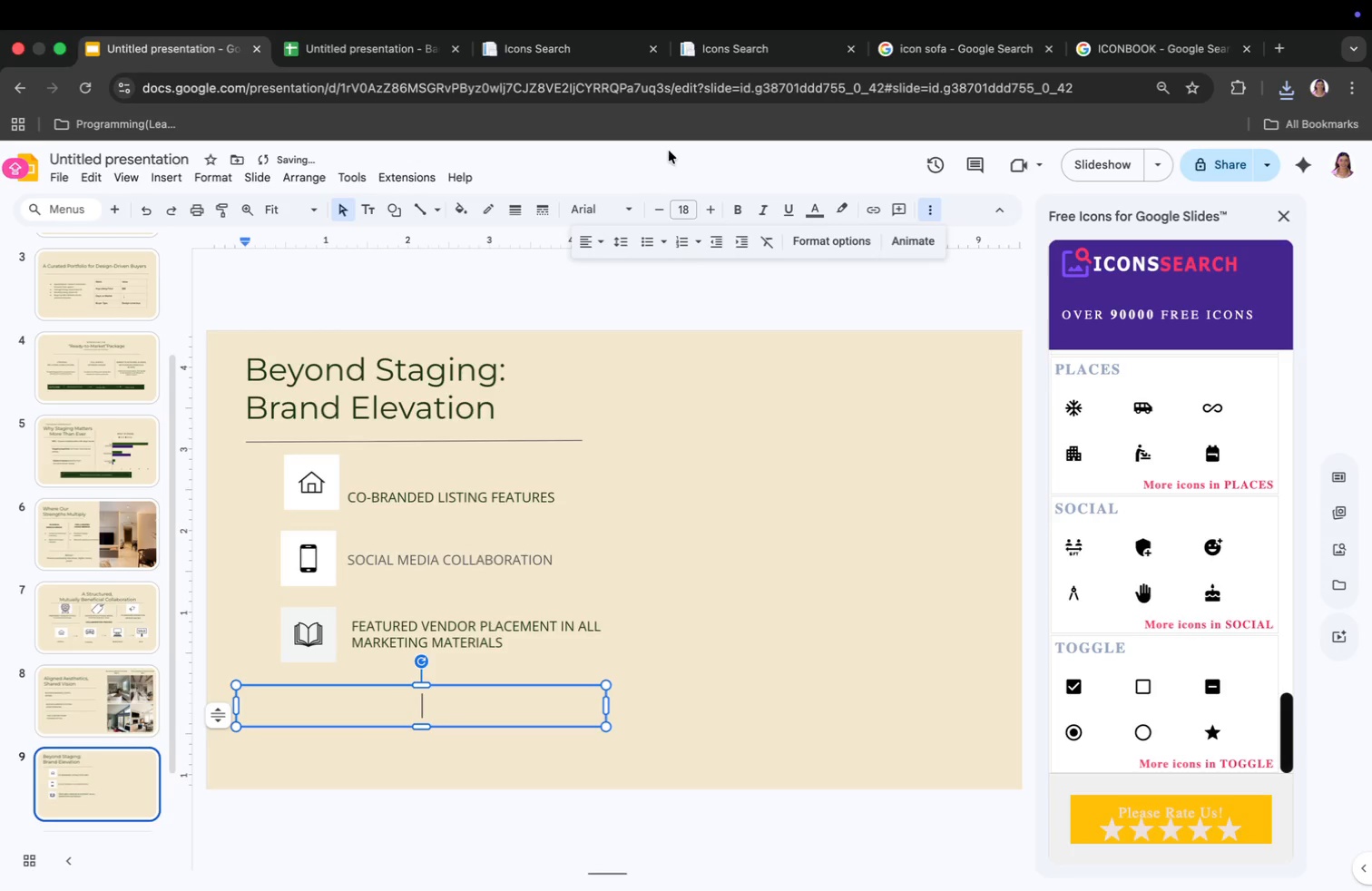 
type(POSITION)
 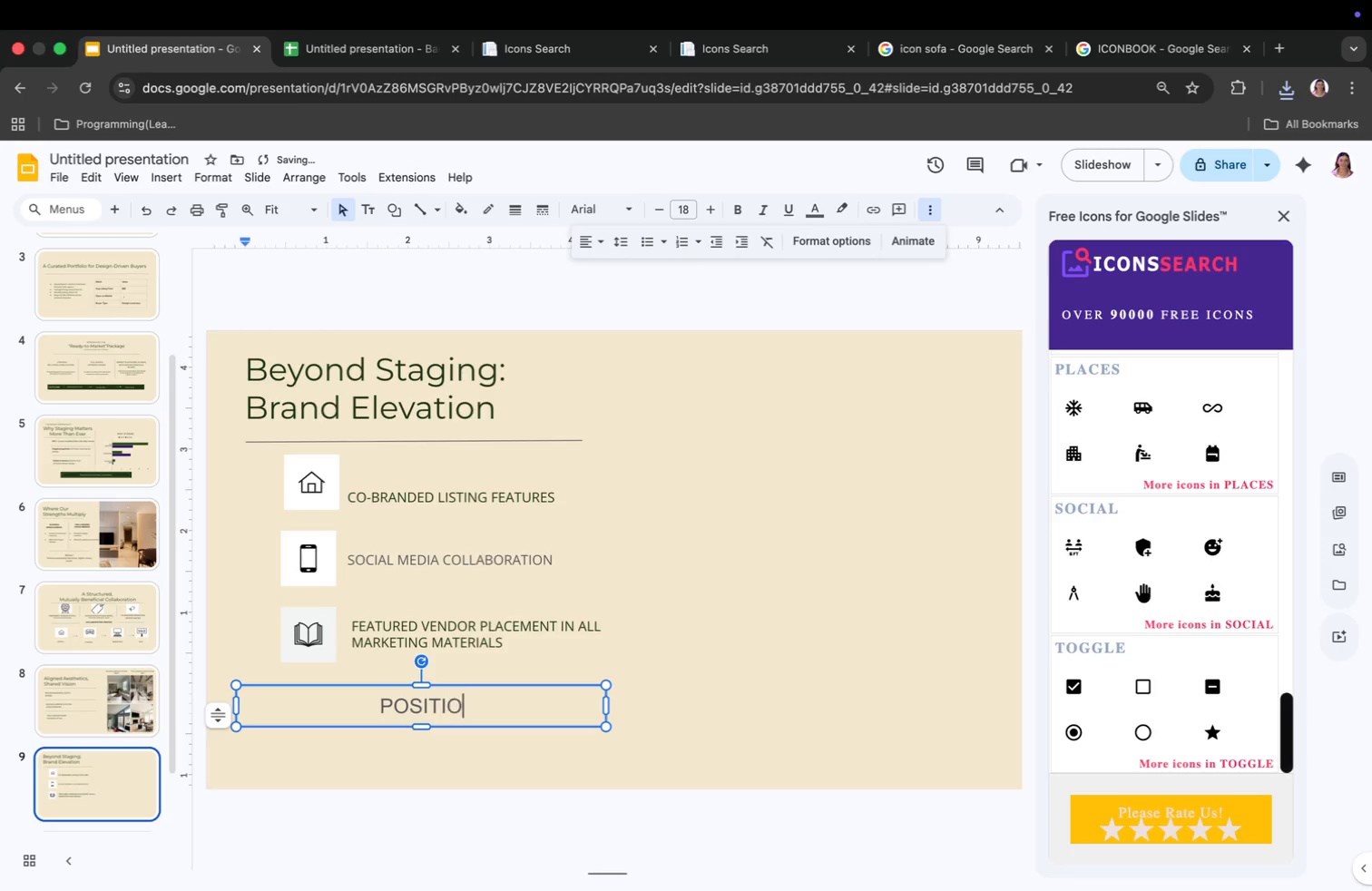 
key(Enter)
 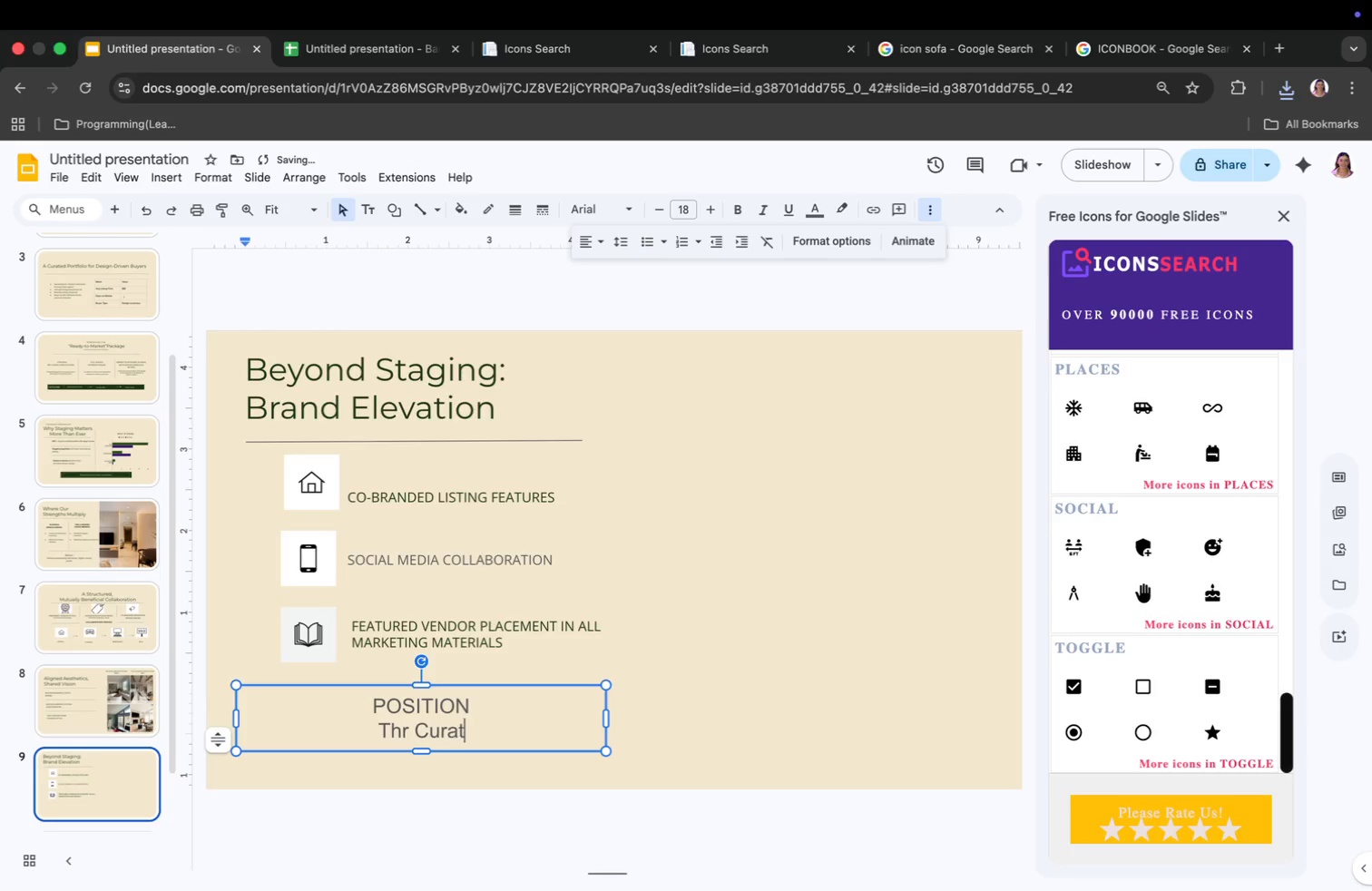 
type(Thr Curated)
 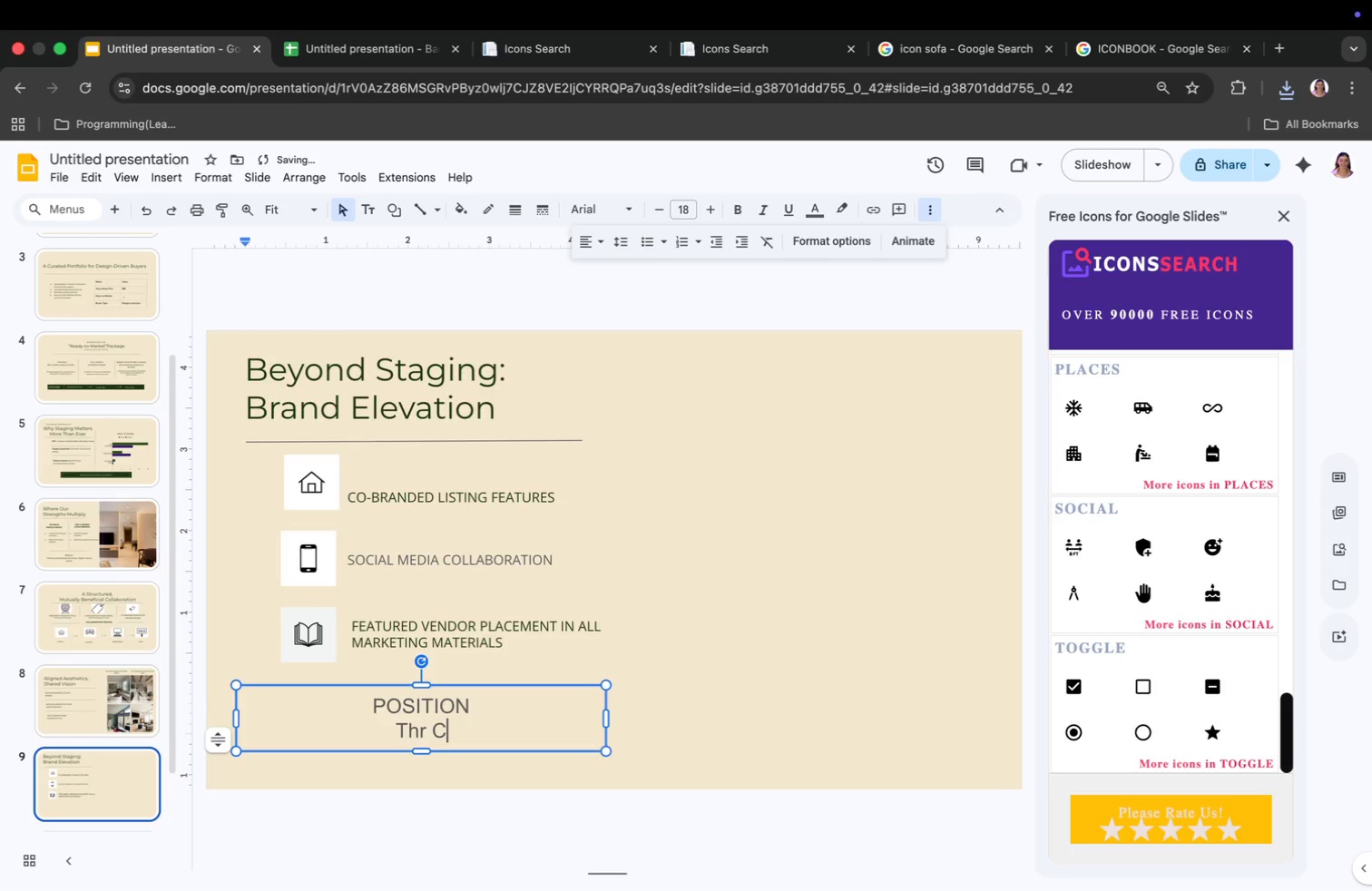 
type( Home as the signature staging partner.)
 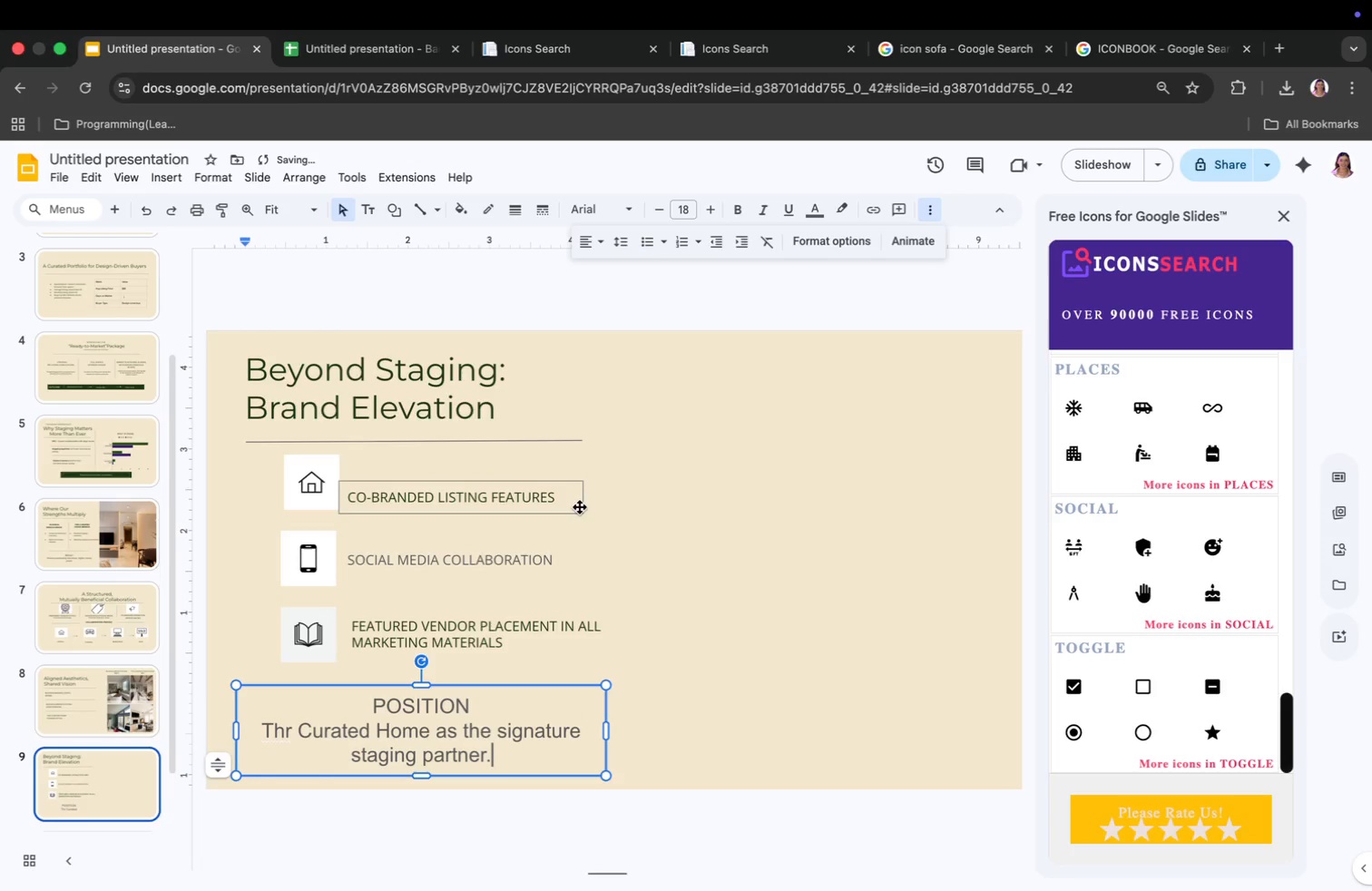 
left_click([445, 749])
 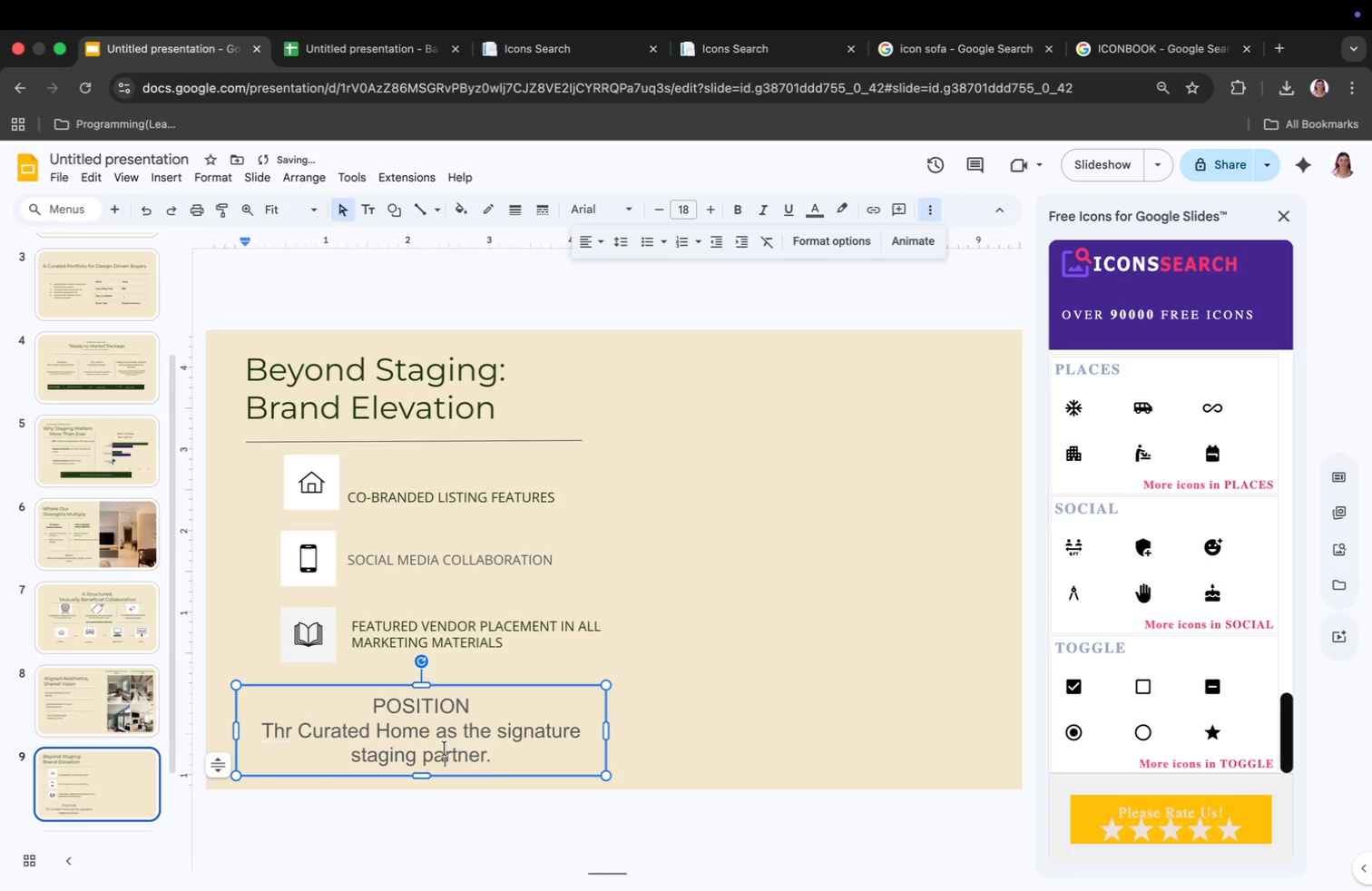 
key(Meta+CommandLeft)
 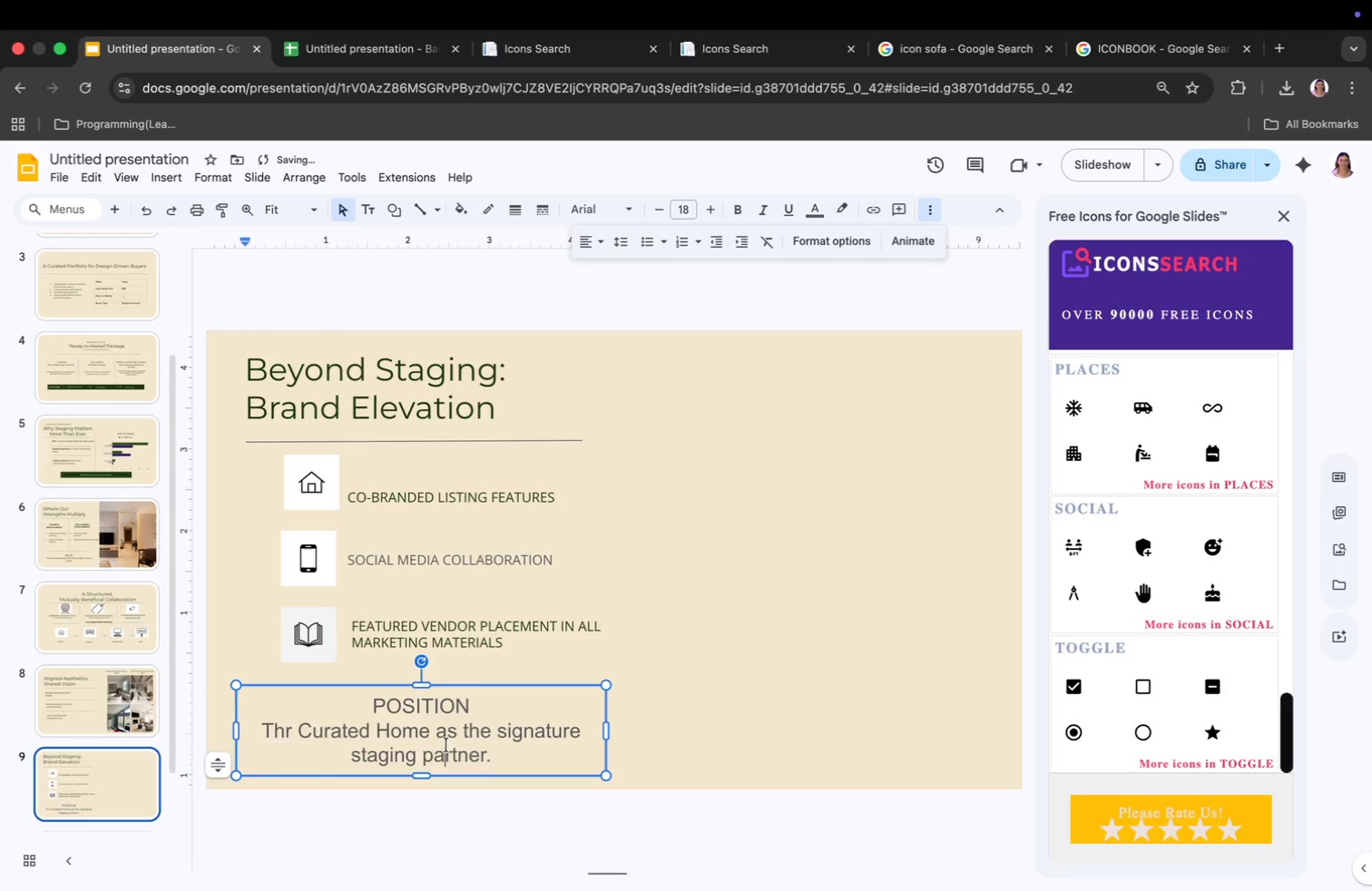 
key(Meta+A)
 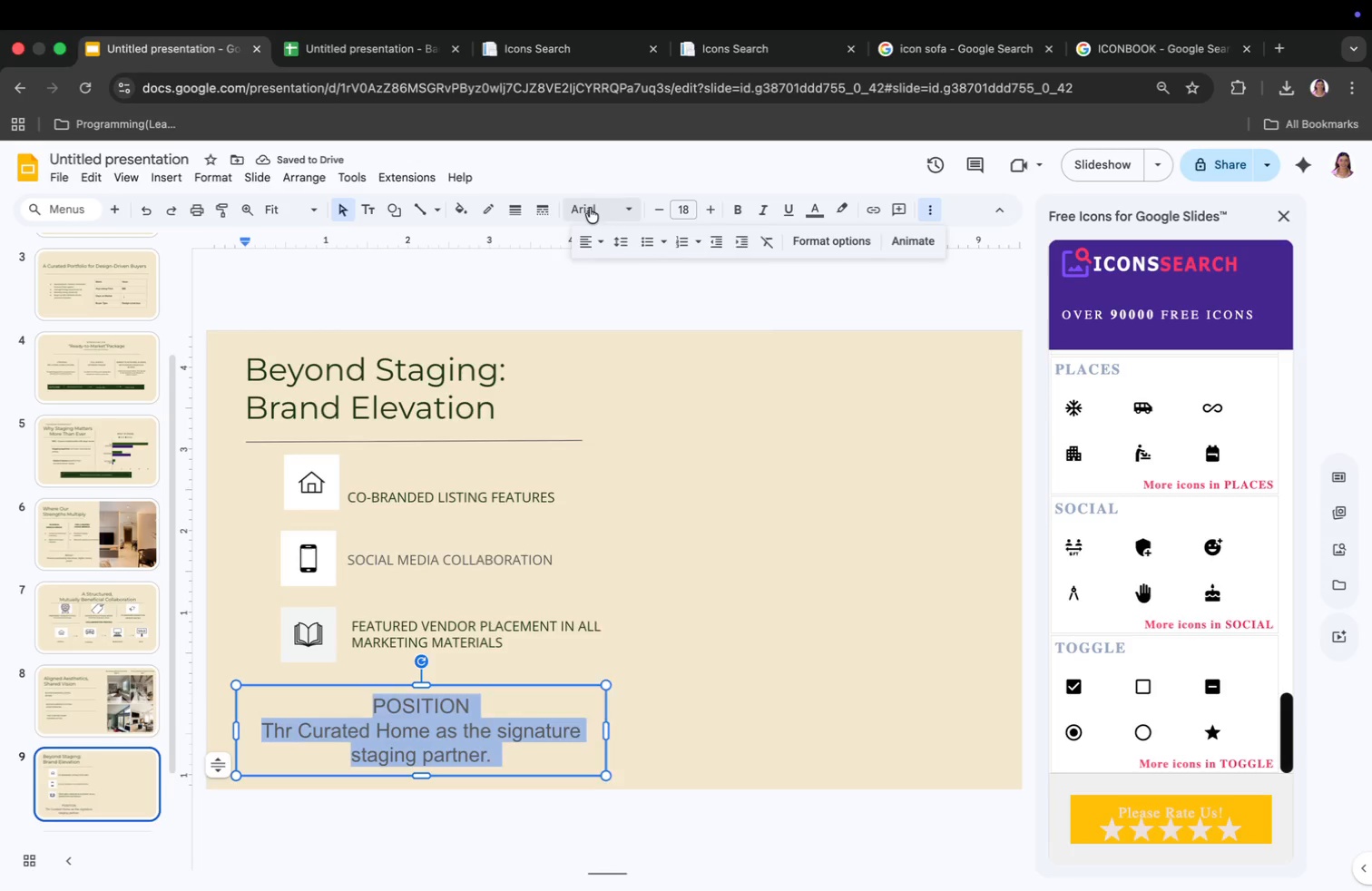 
left_click([684, 207])
 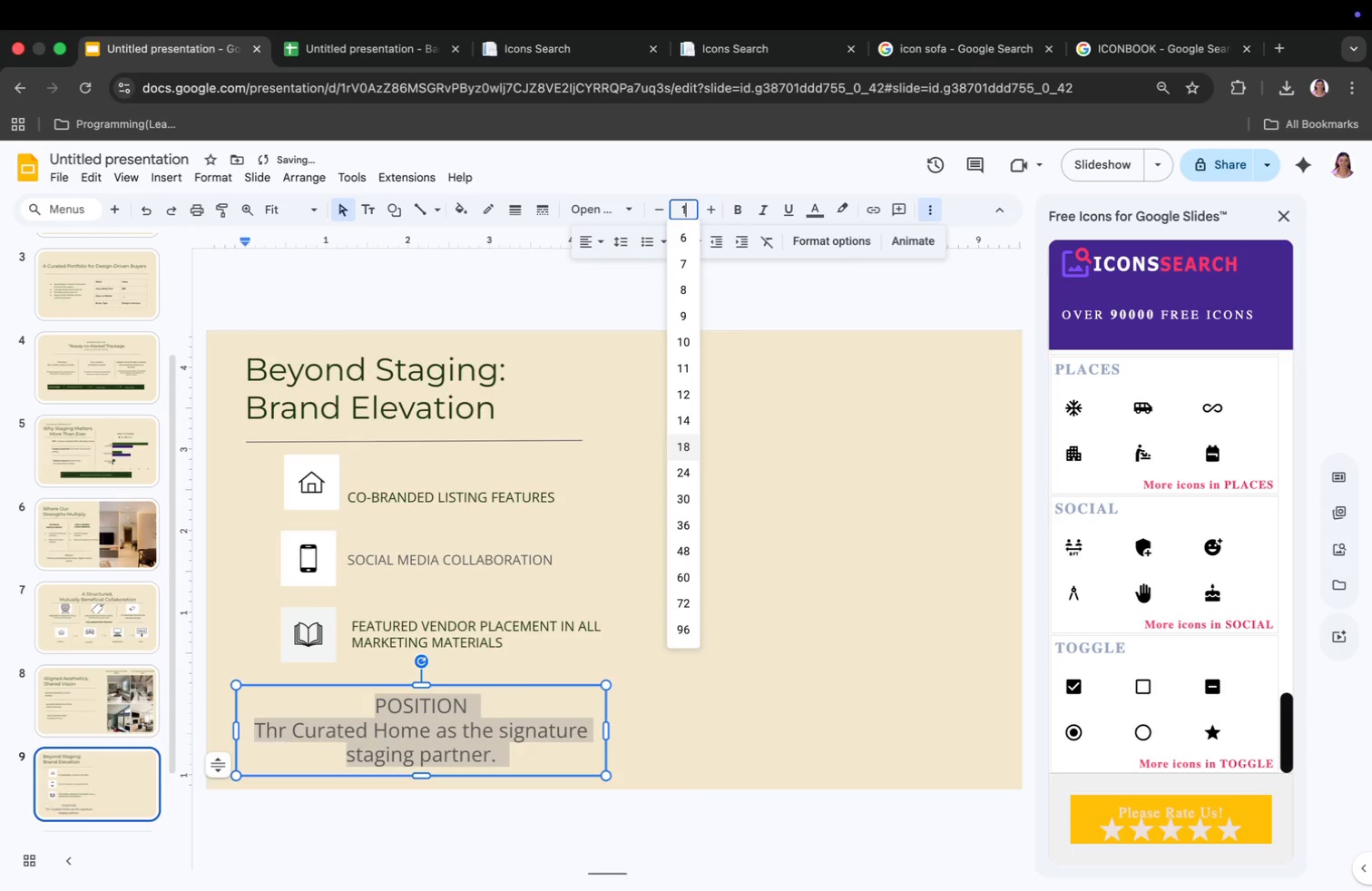 
type(12)
 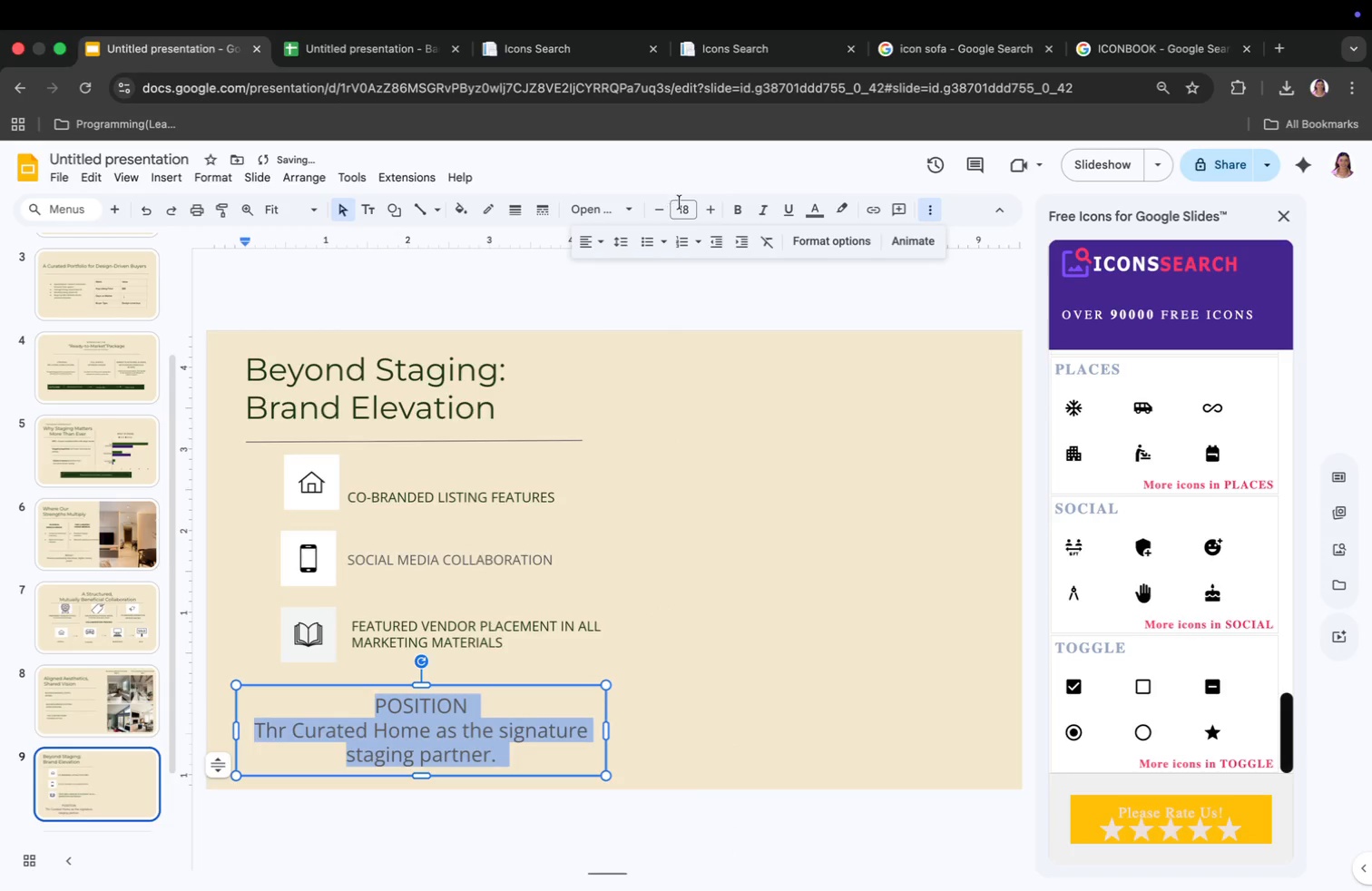 
key(Enter)
 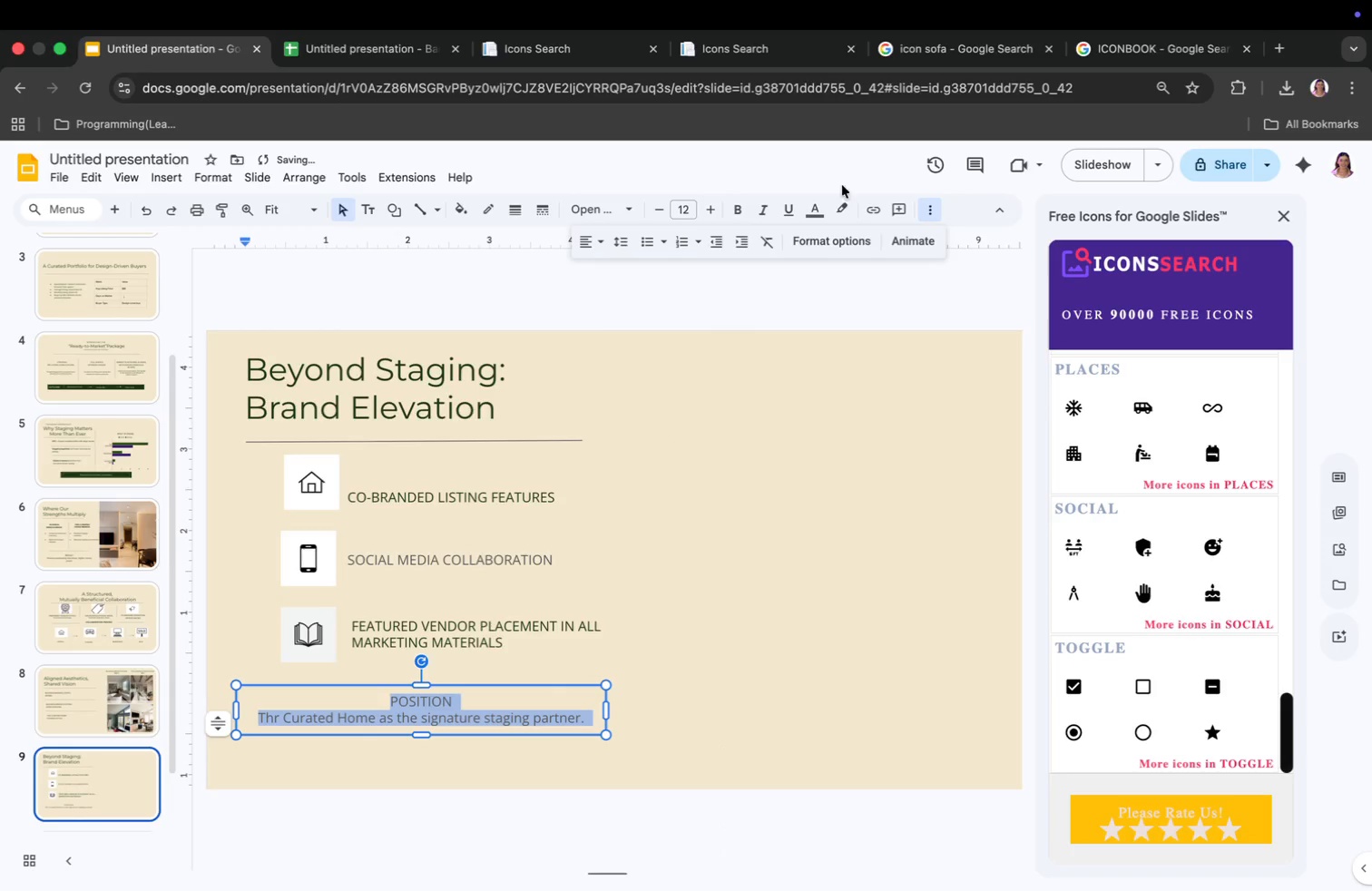 
left_click([822, 209])
 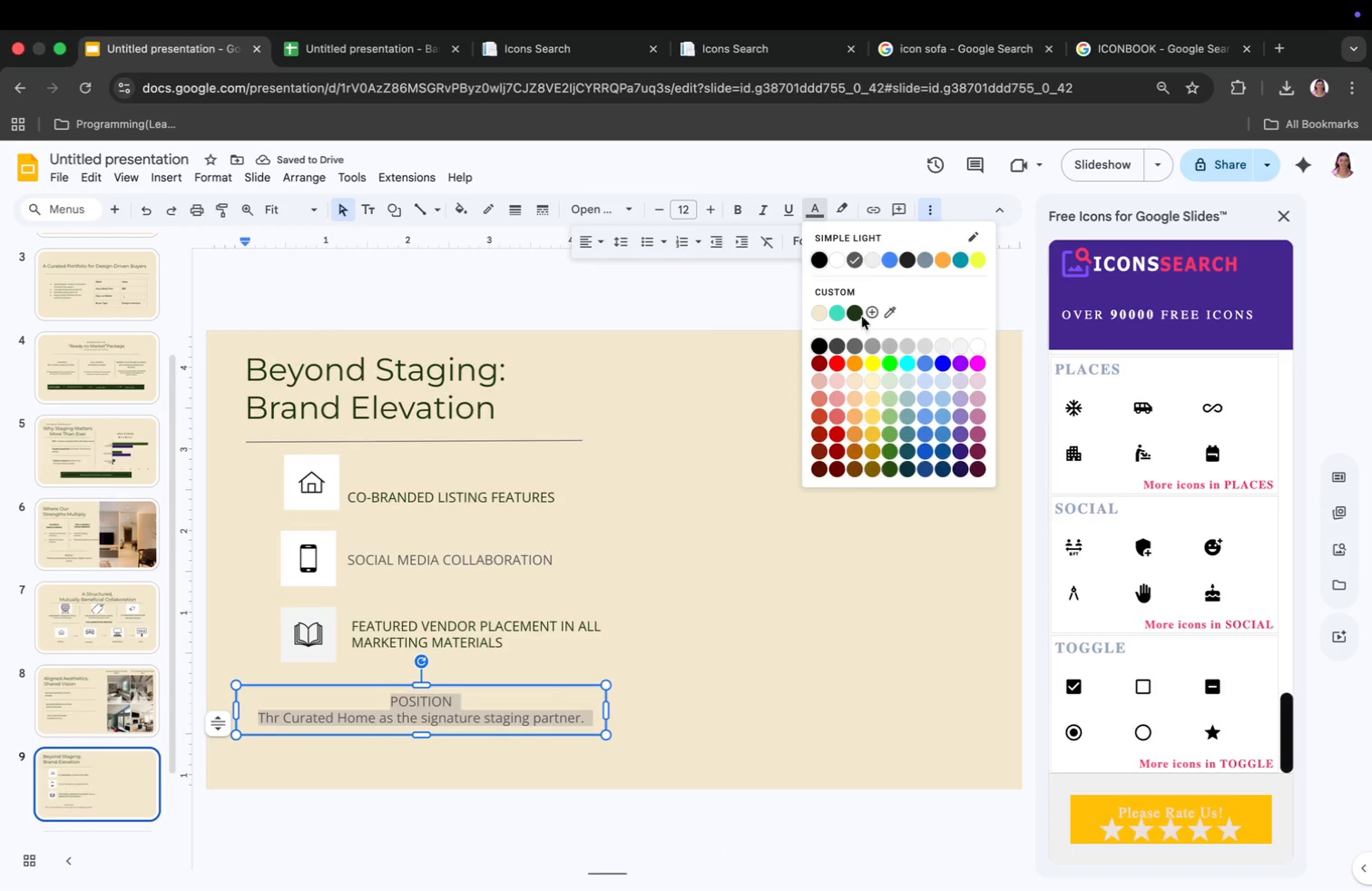 
left_click([859, 312])
 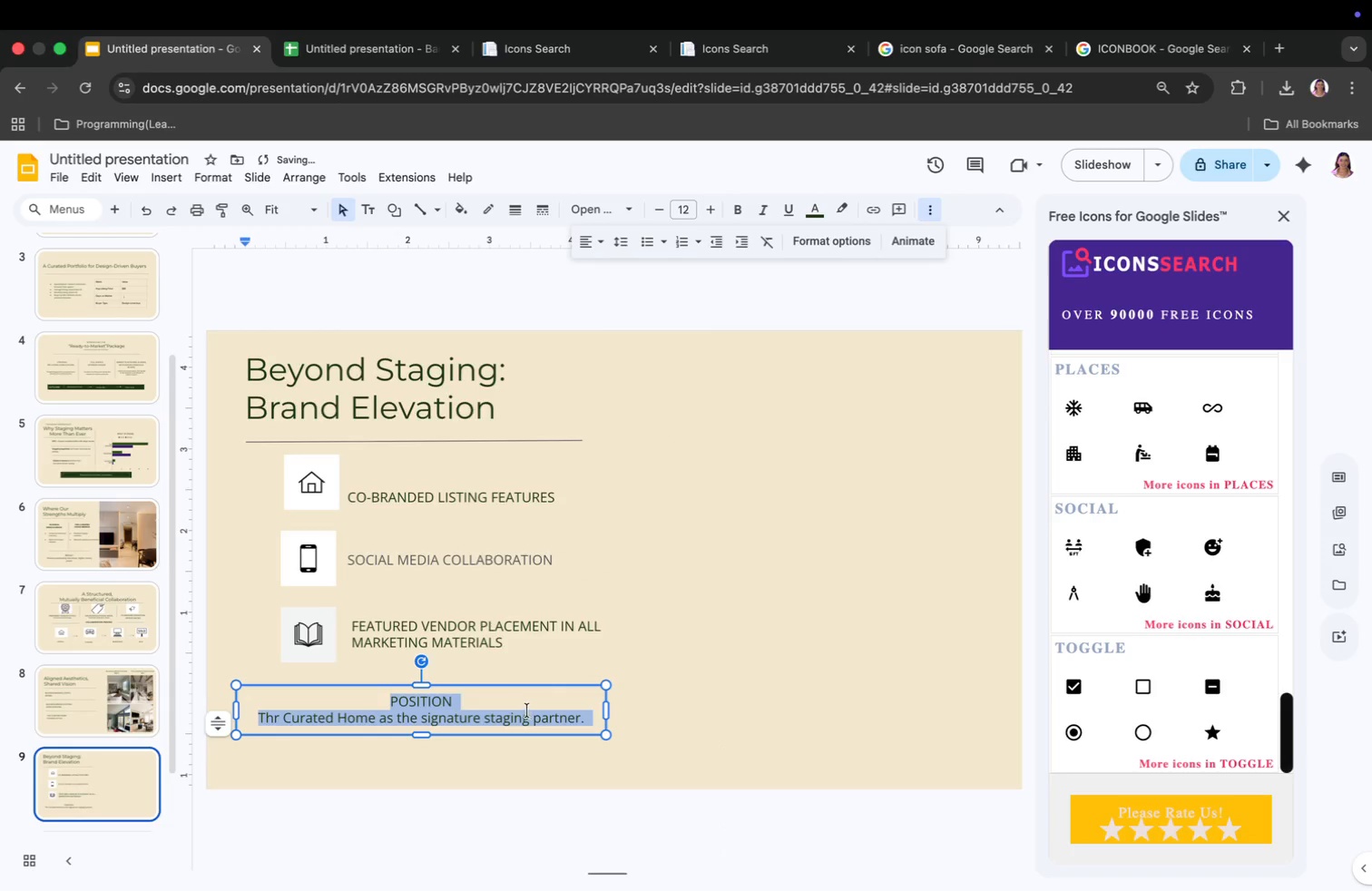 
left_click([585, 718])
 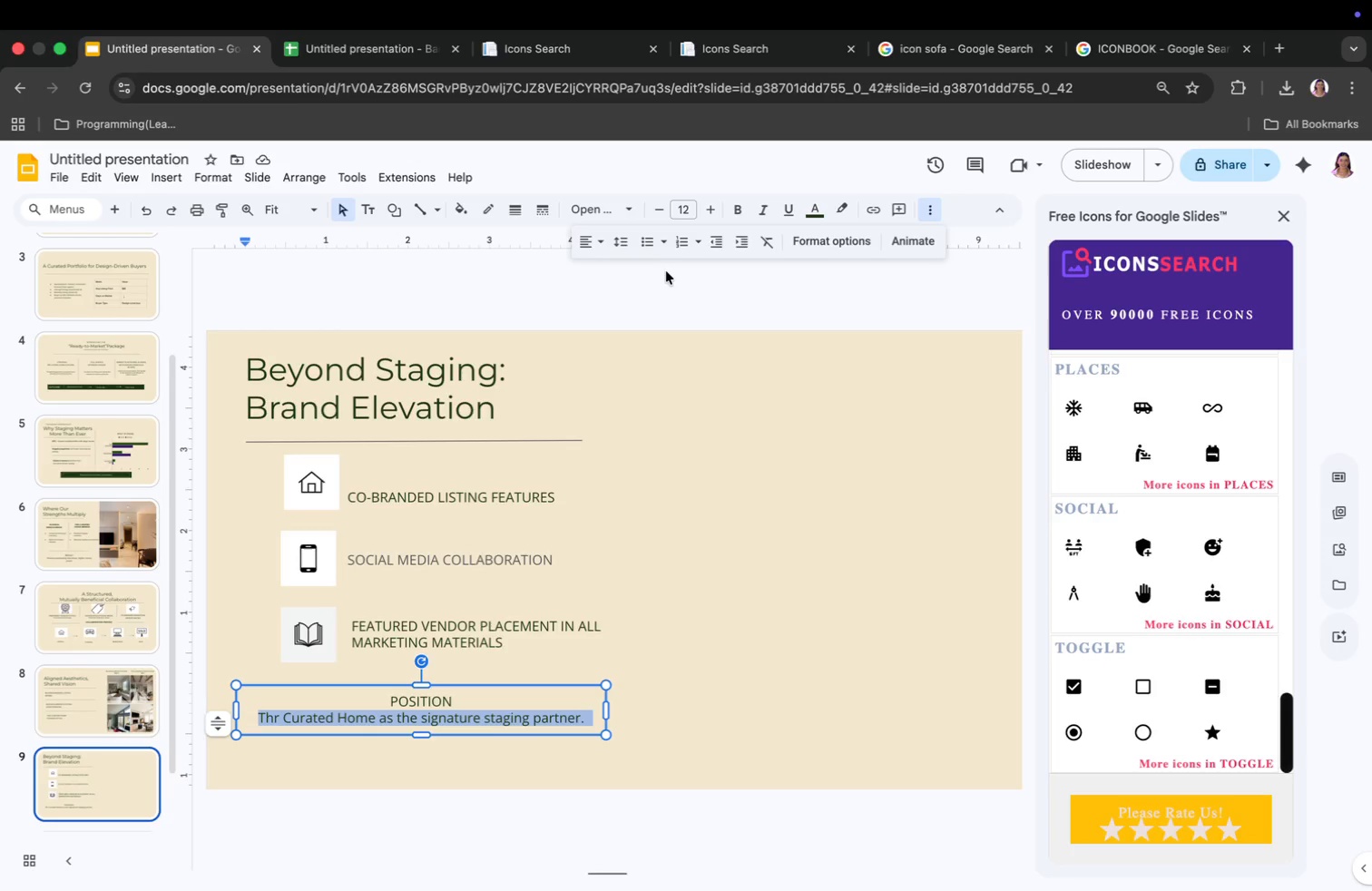 
left_click_drag(start_coordinate=[585, 718], to_coordinate=[267, 720])
 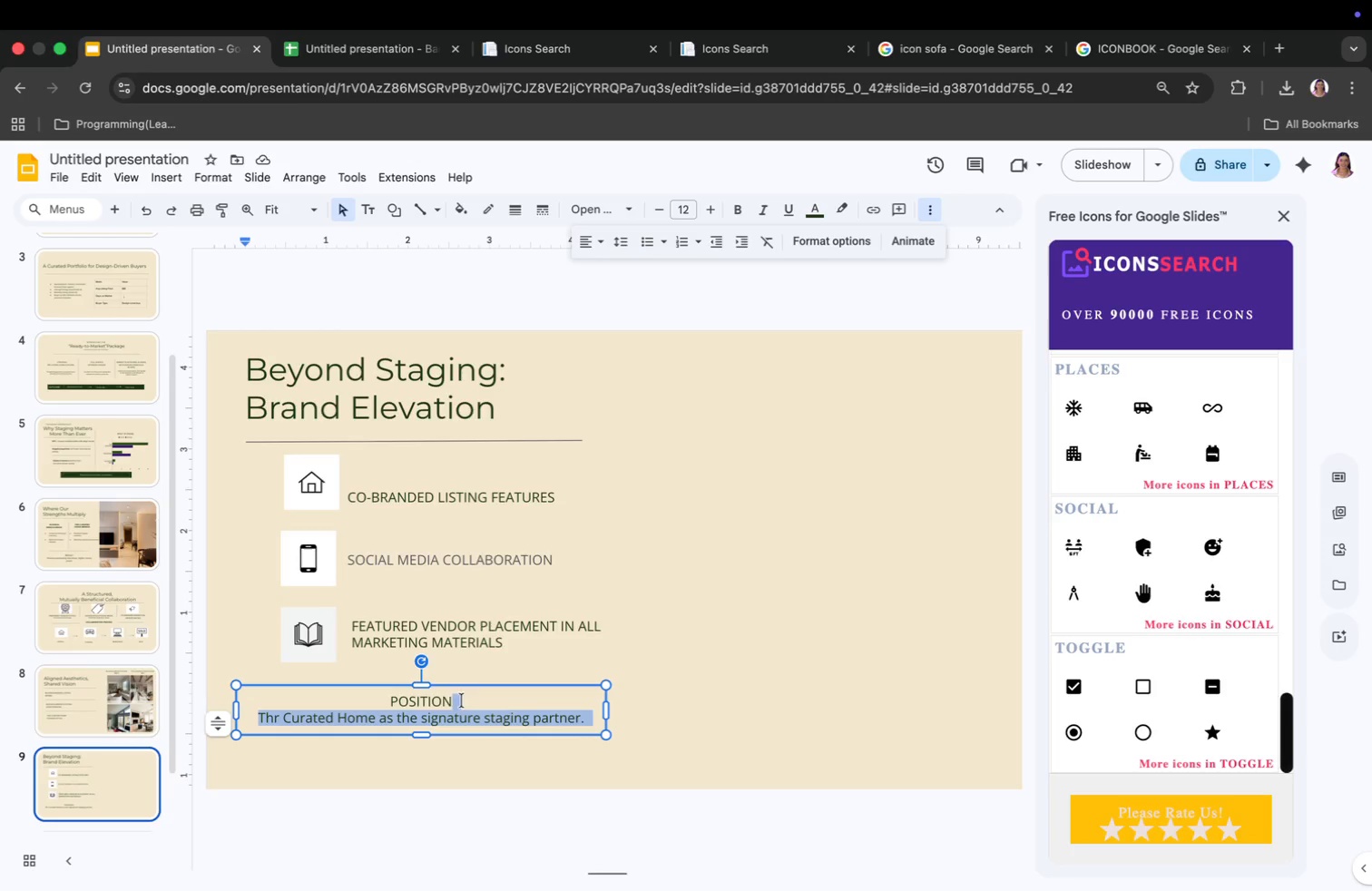 
left_click([760, 209])
 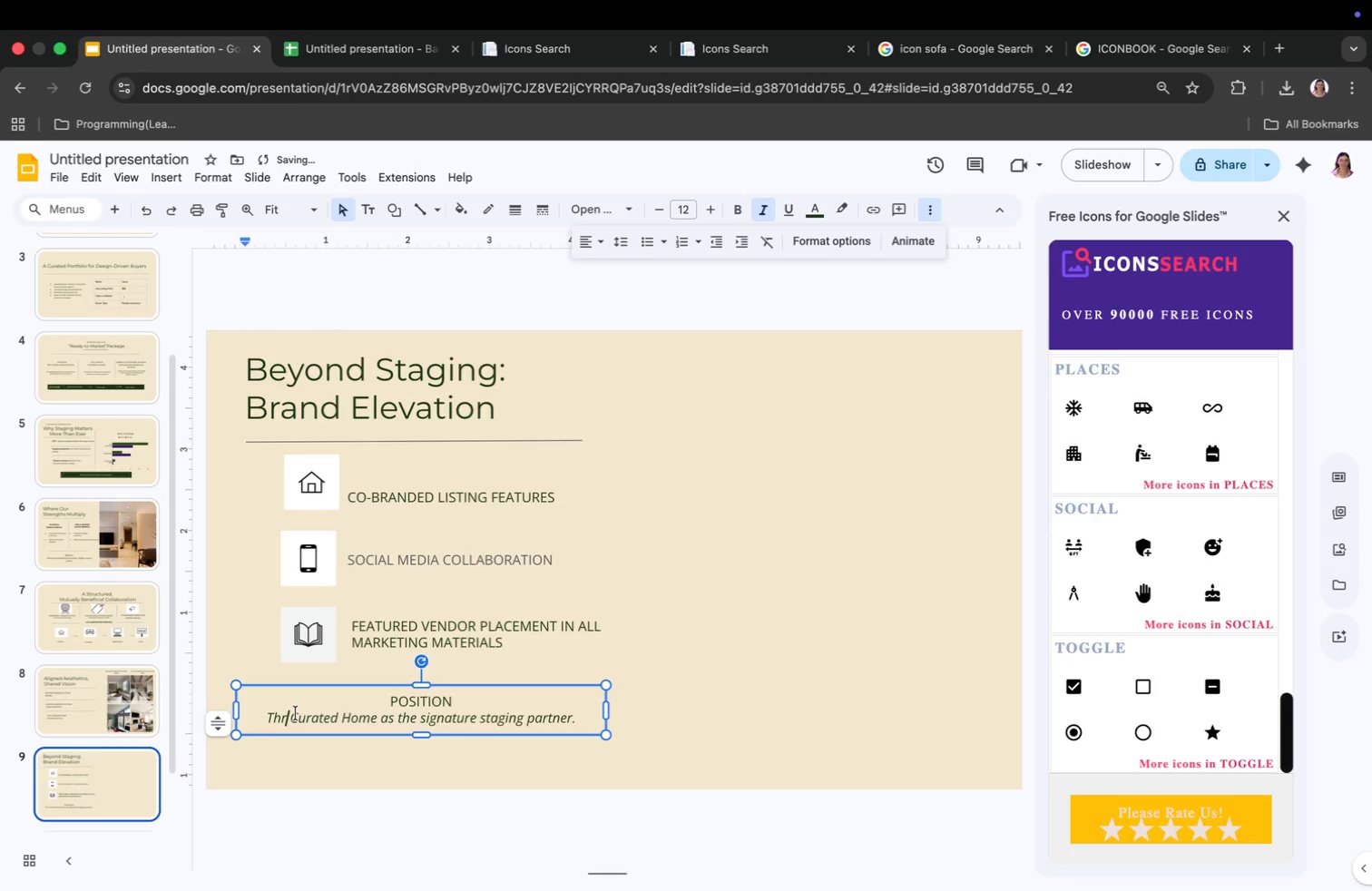 
key(Backspace)
 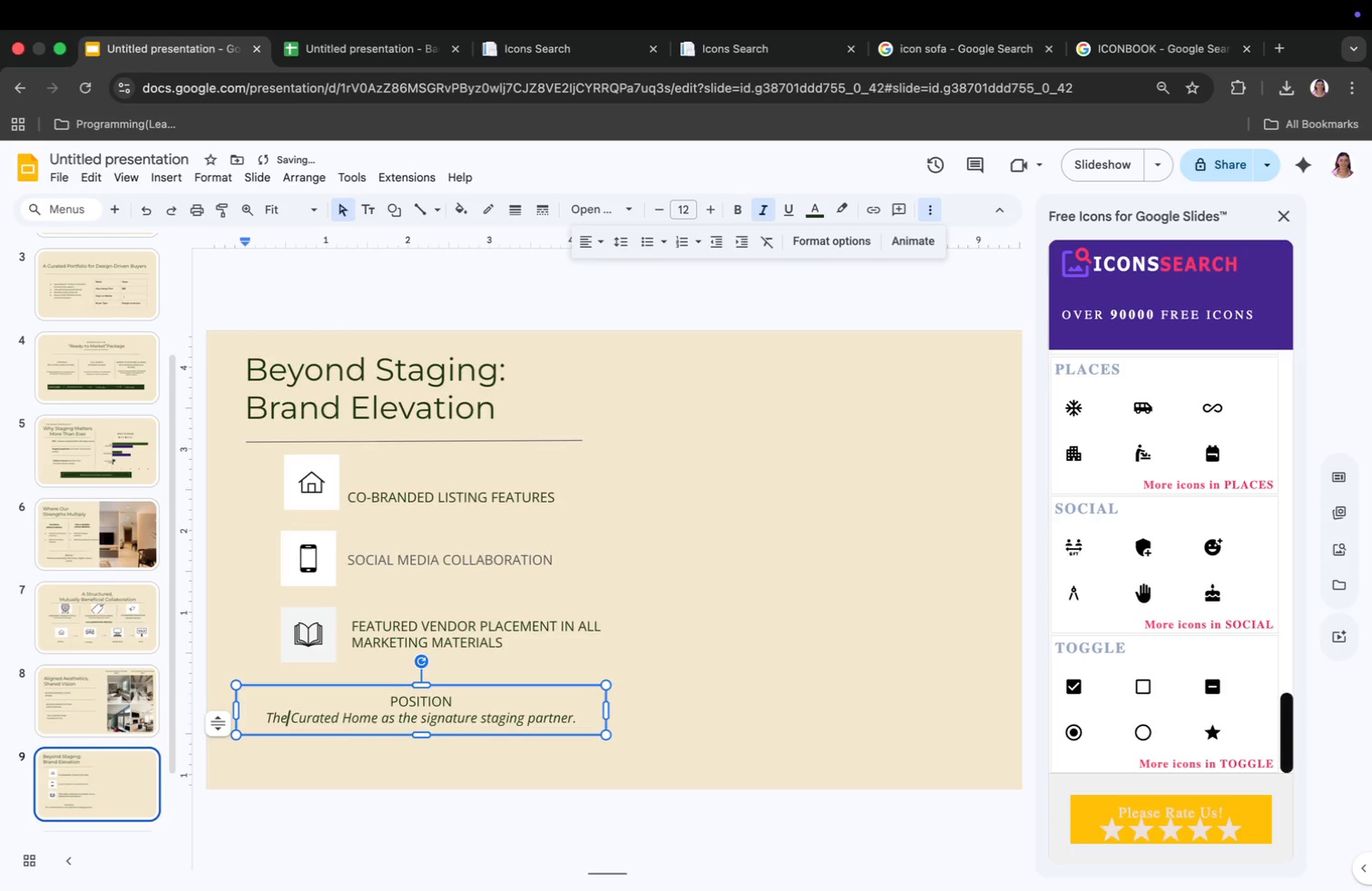 
key(E)
 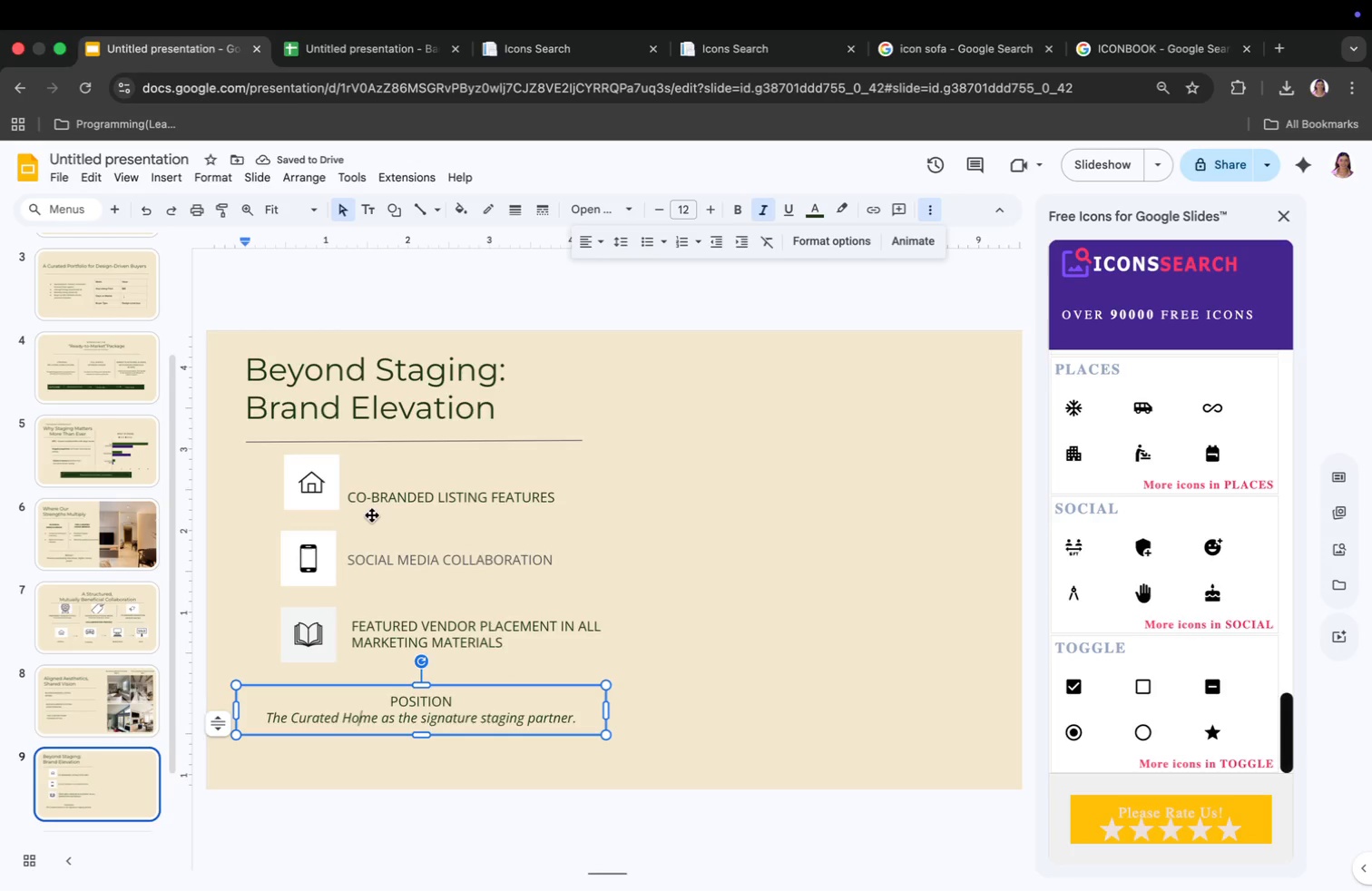 
left_click([456, 211])
 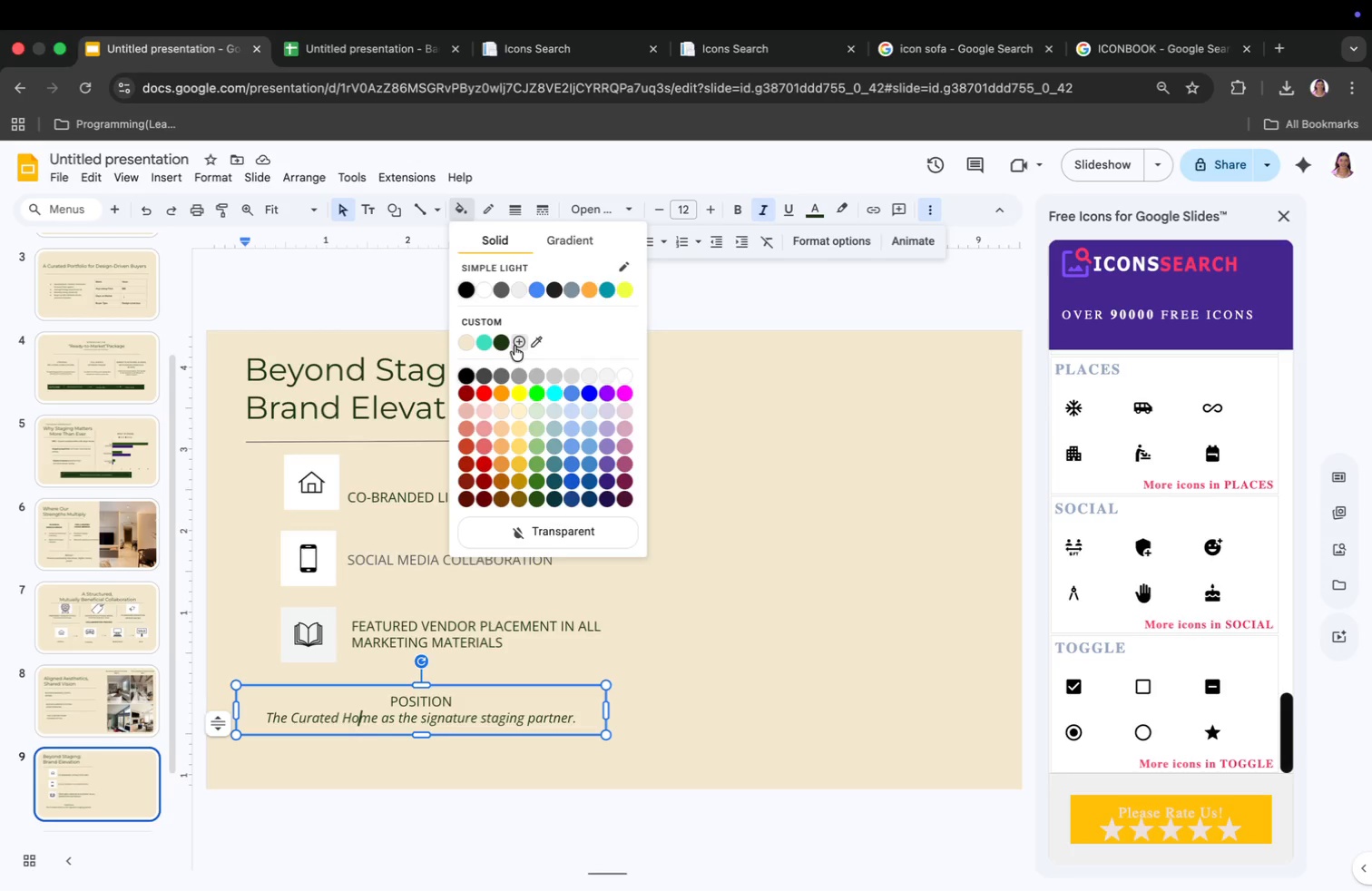 
left_click([504, 340])
 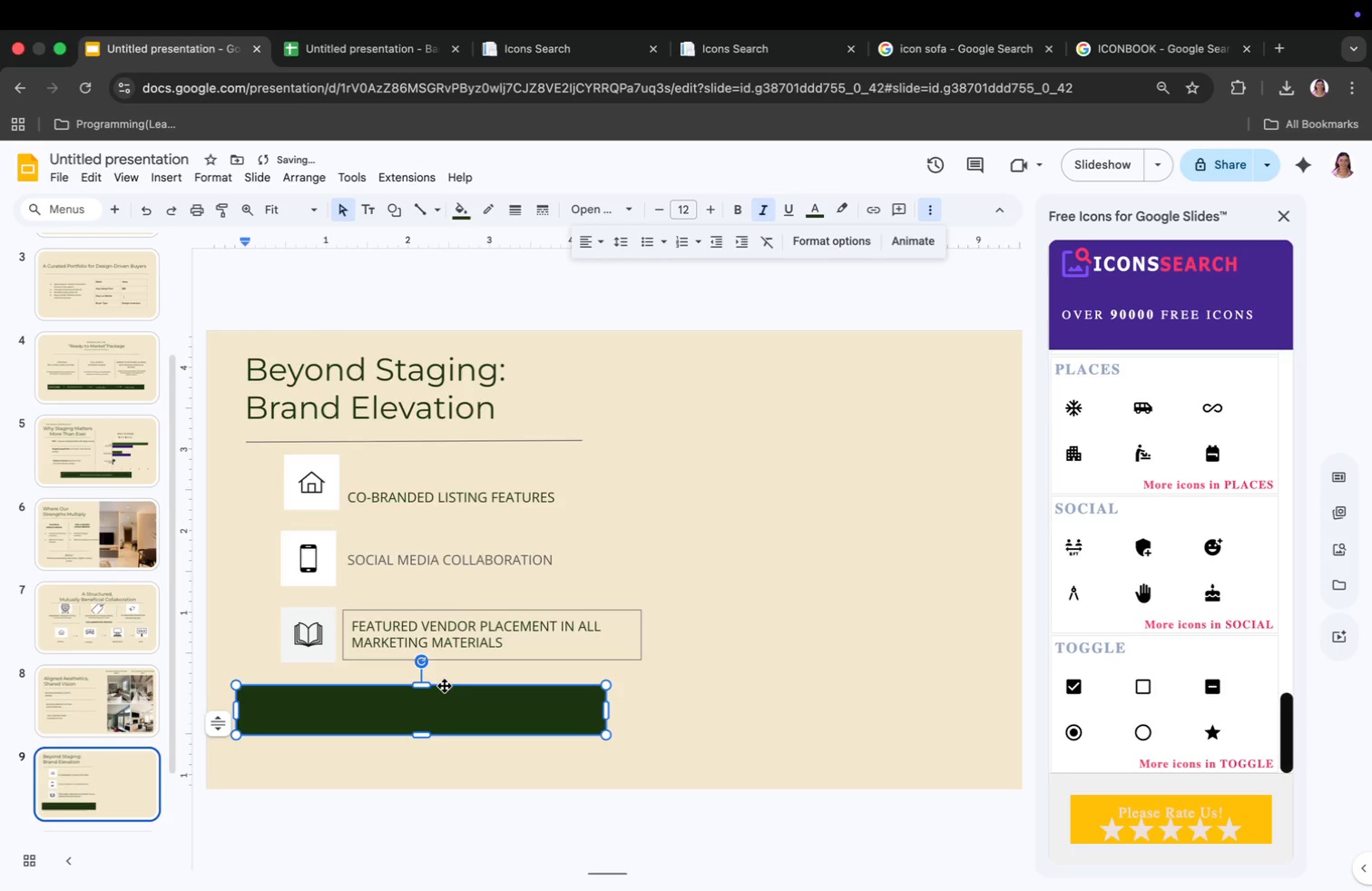 
left_click([444, 704])
 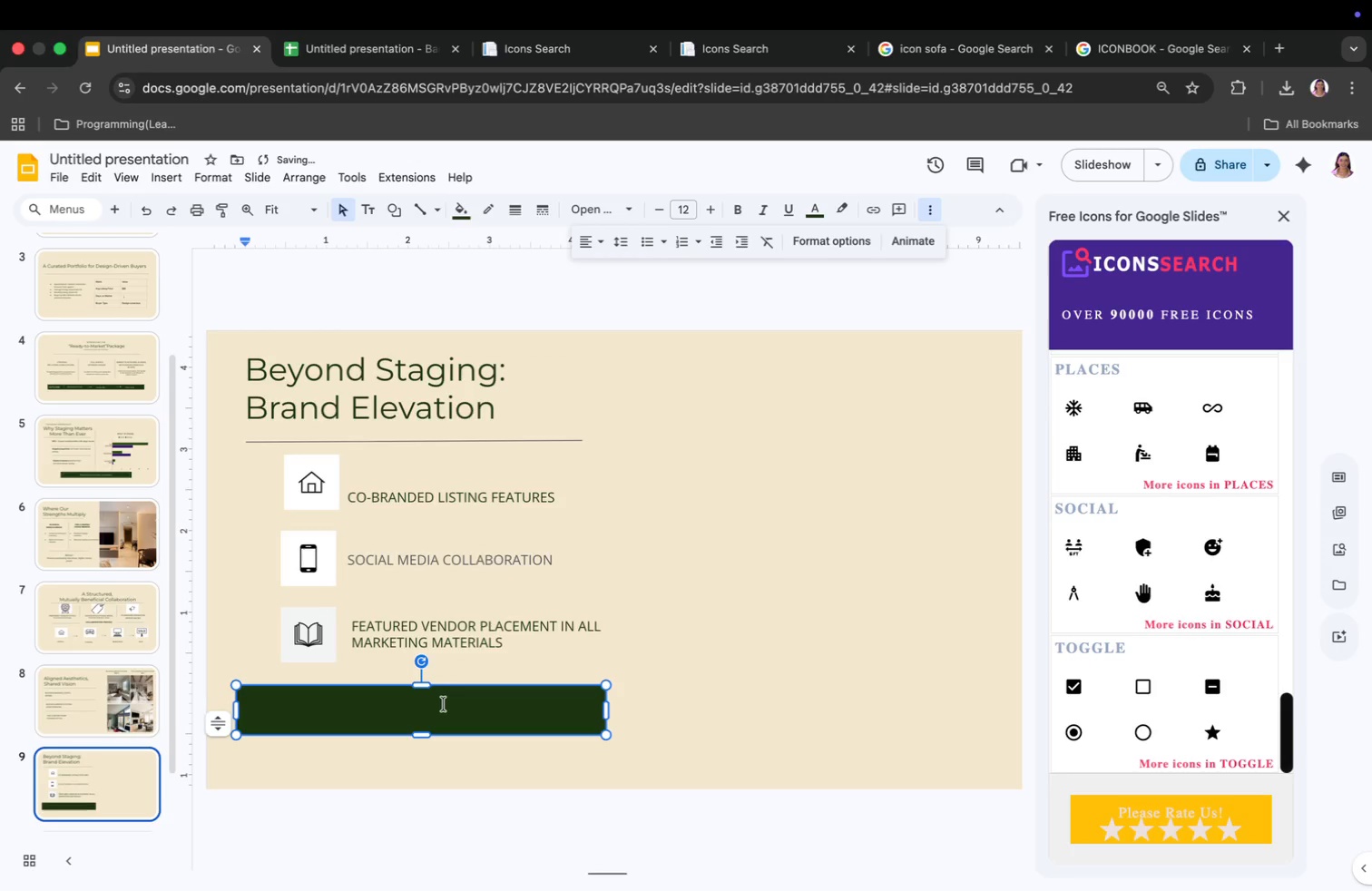 
key(Meta+CommandLeft)
 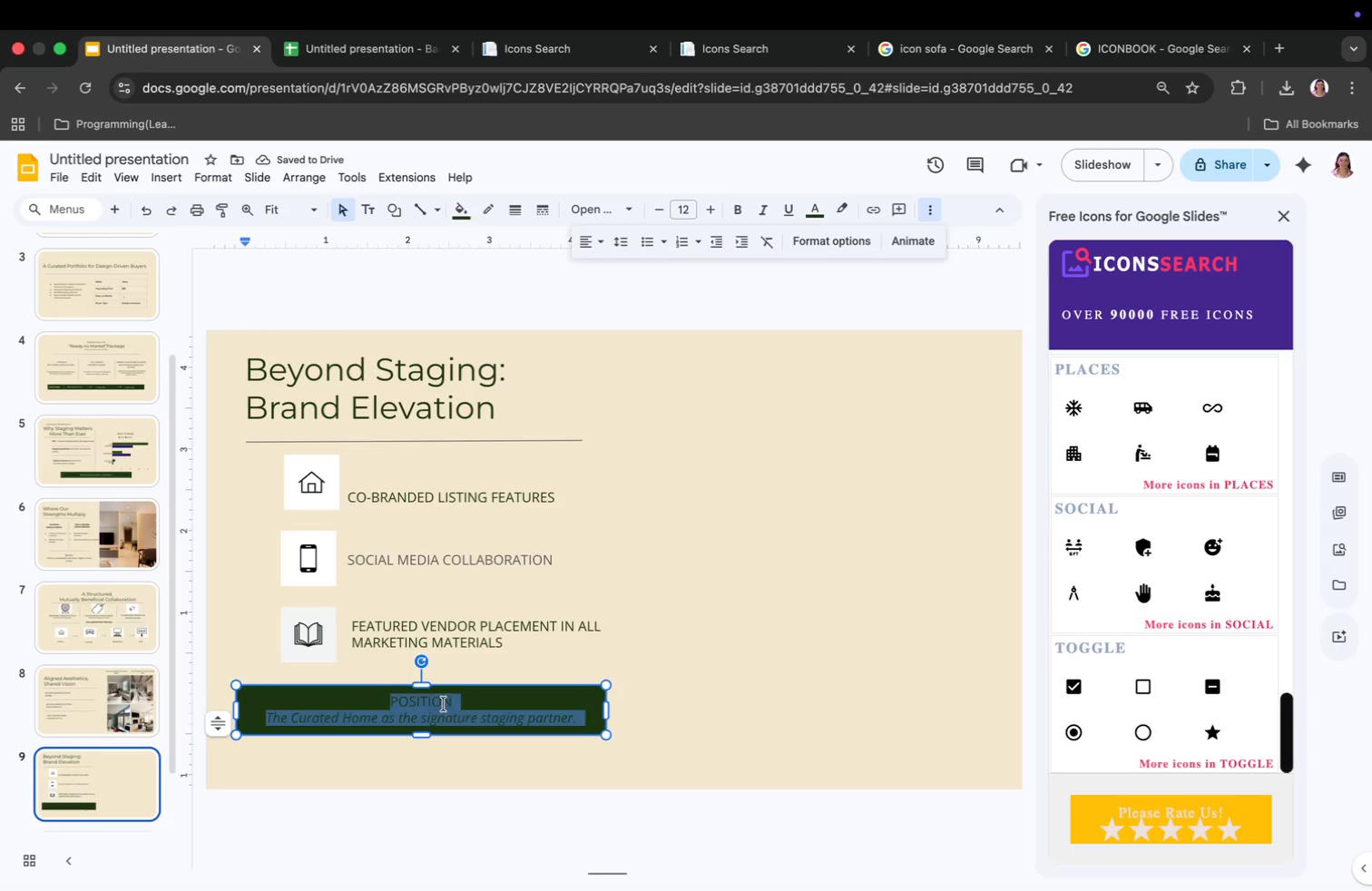 
key(Meta+A)
 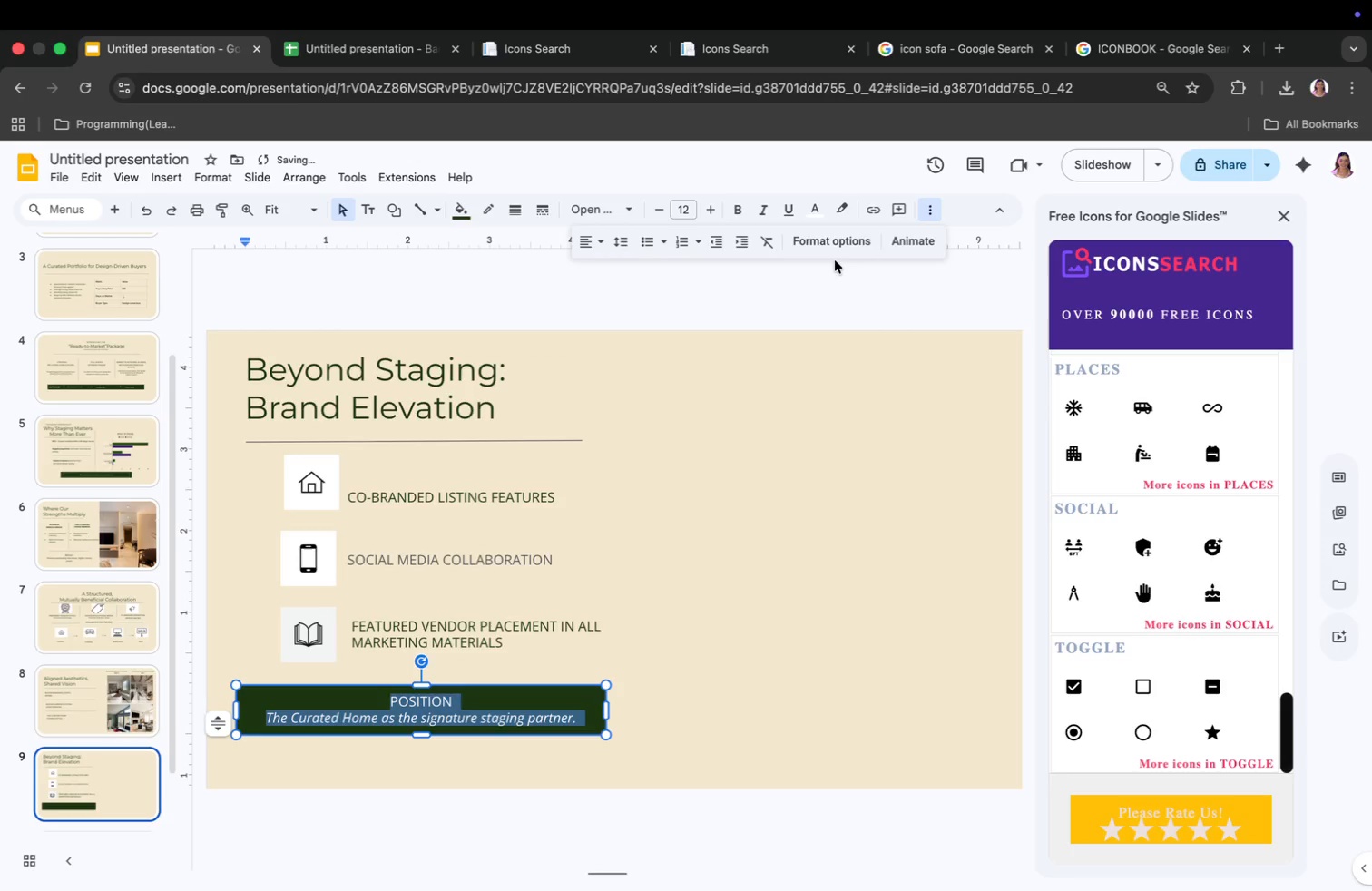 
left_click([626, 523])
 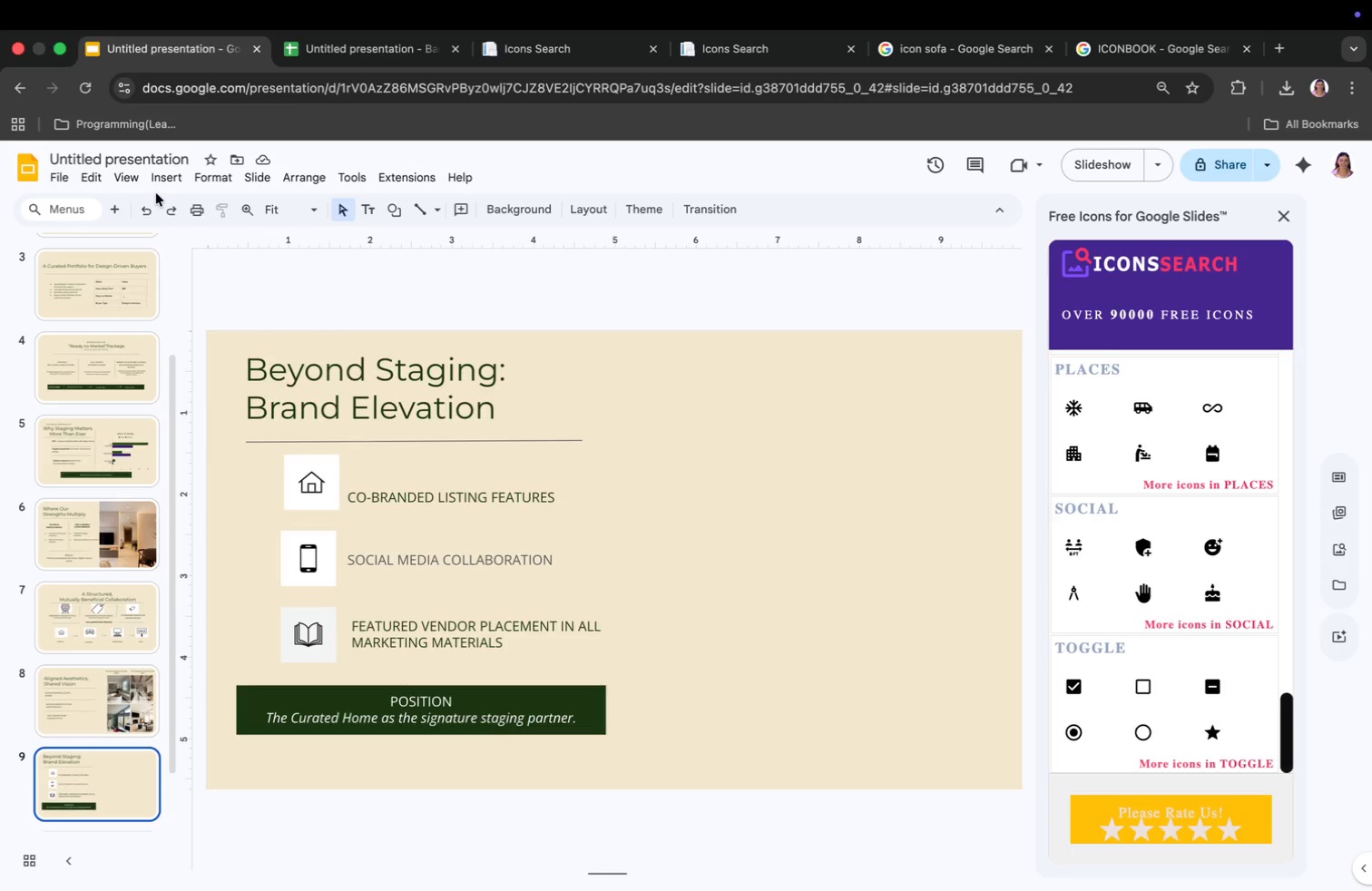 
wait(6.13)
 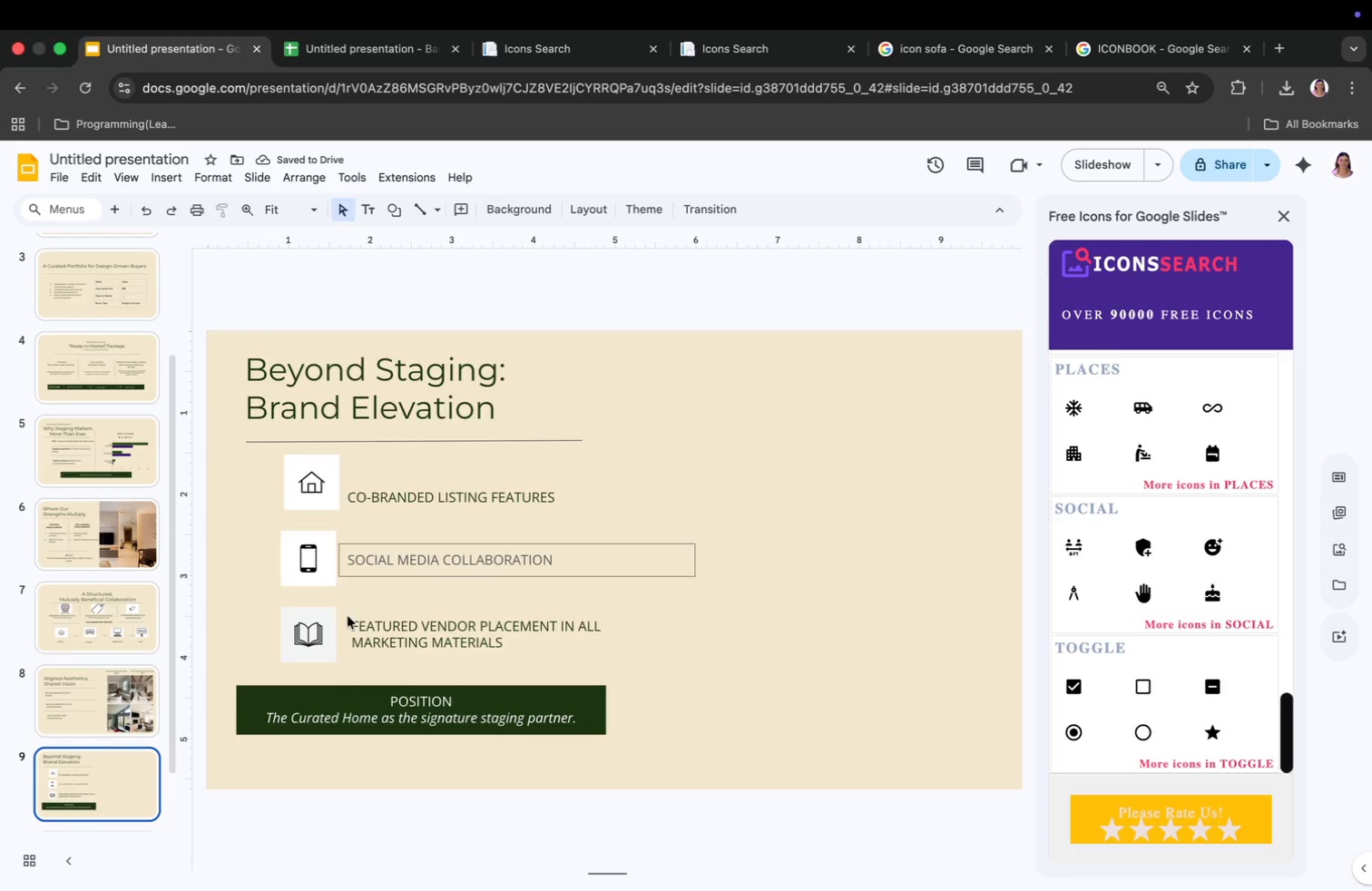 
left_click([129, 170])
 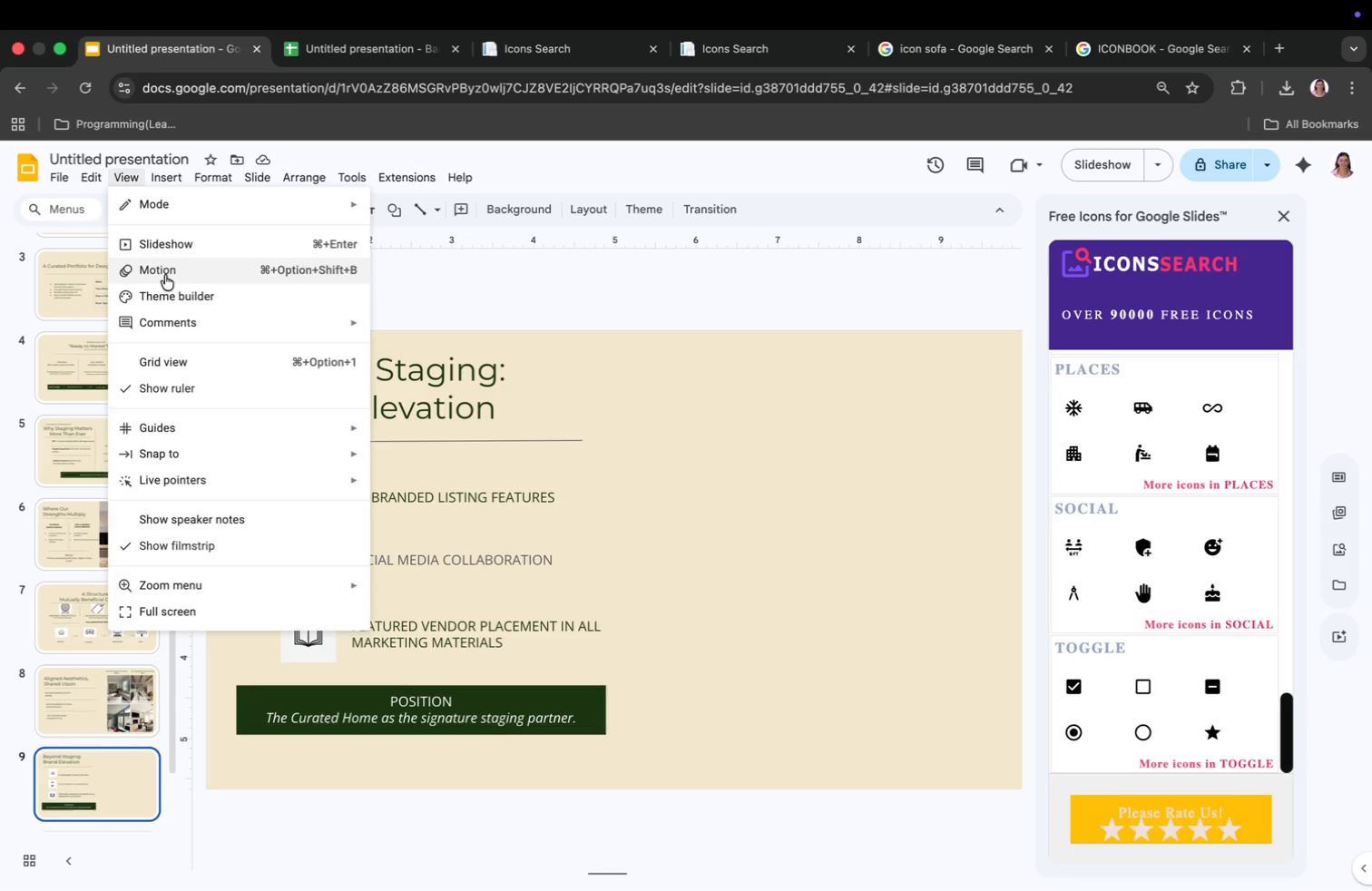 
left_click([167, 292])
 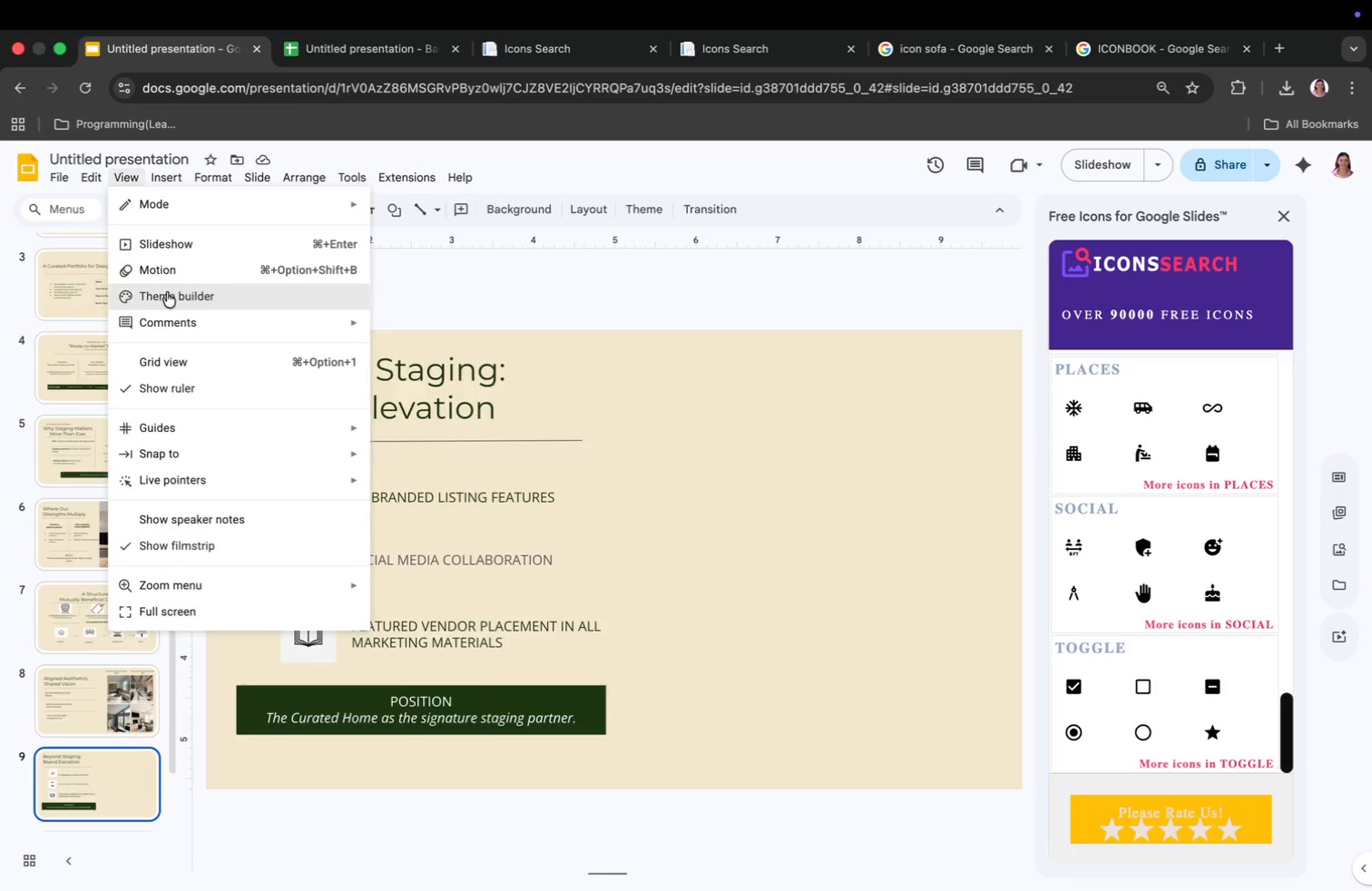 
left_click_drag(start_coordinate=[780, 567], to_coordinate=[785, 566])
 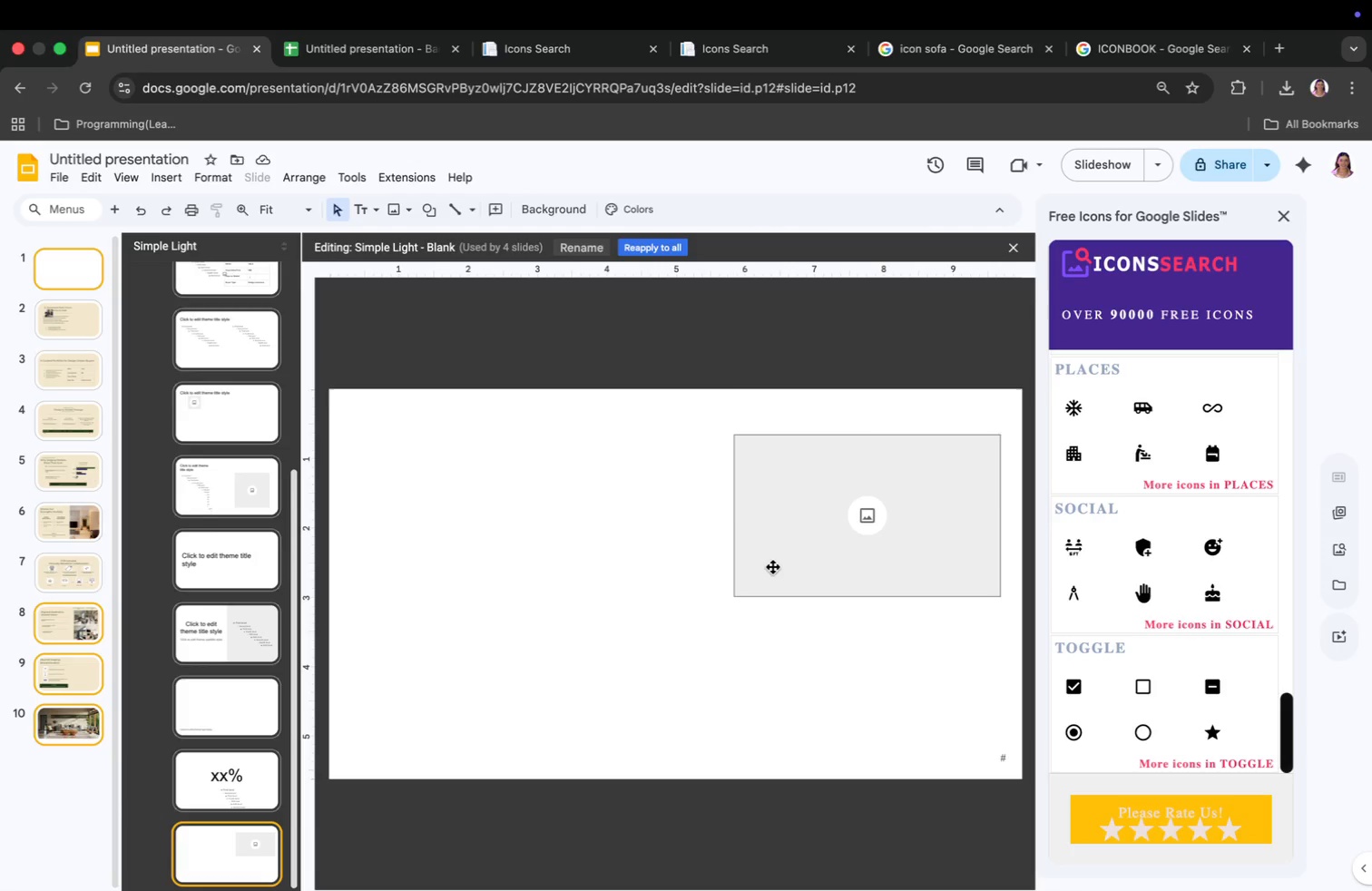 
key(Backspace)
 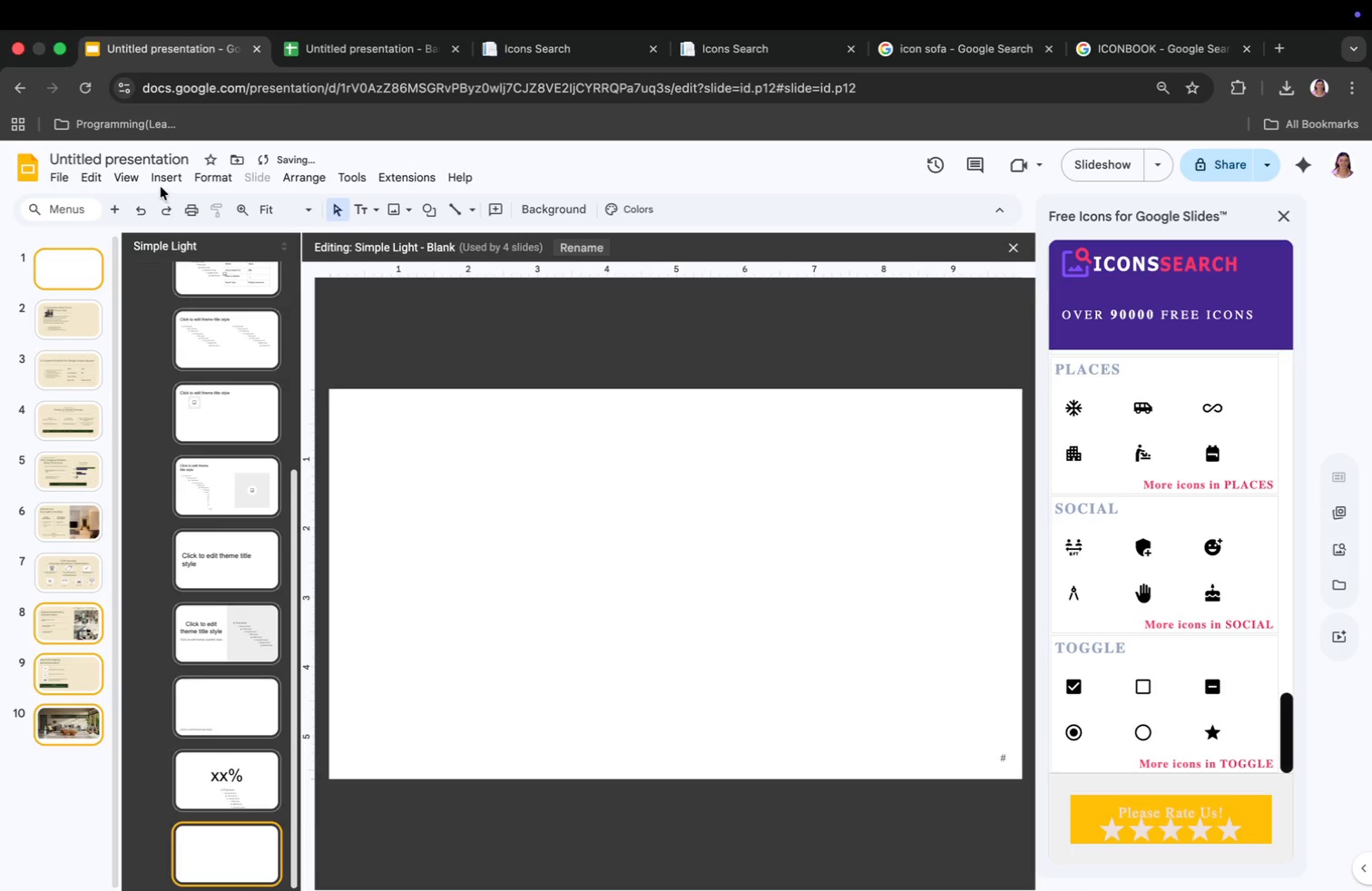 
mouse_move([163, 220])
 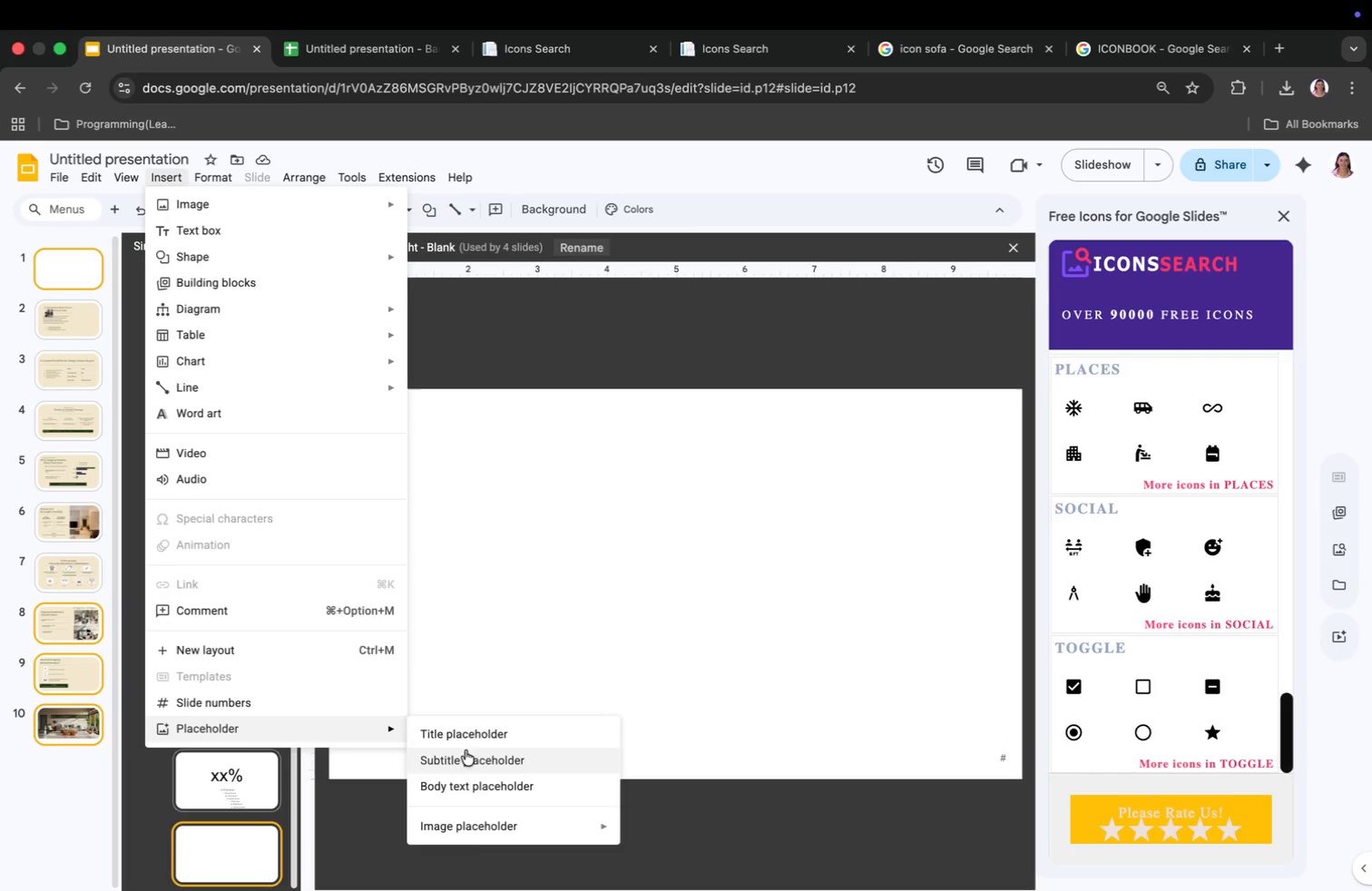 
left_click([484, 833])
 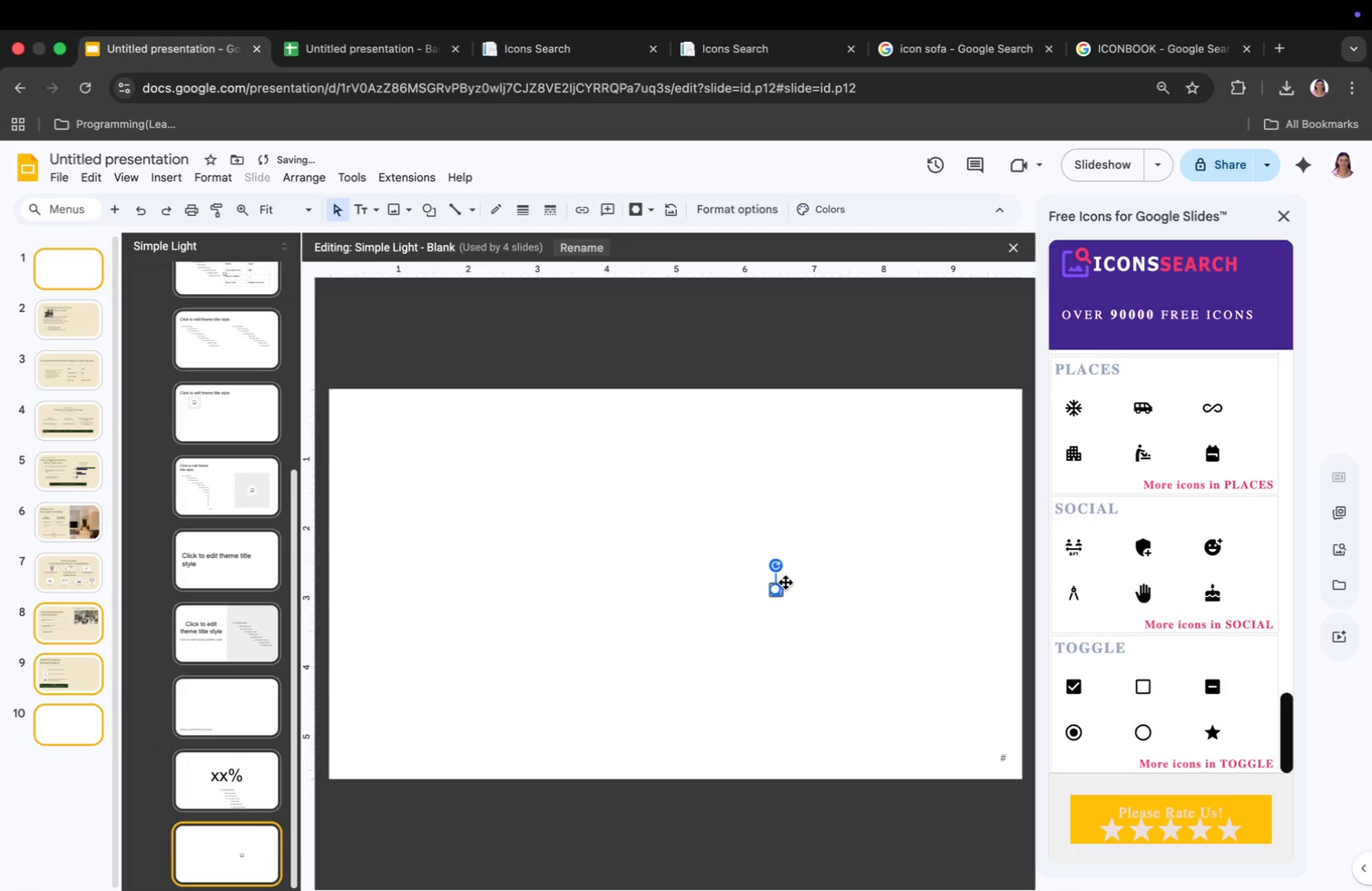 
wait(5.04)
 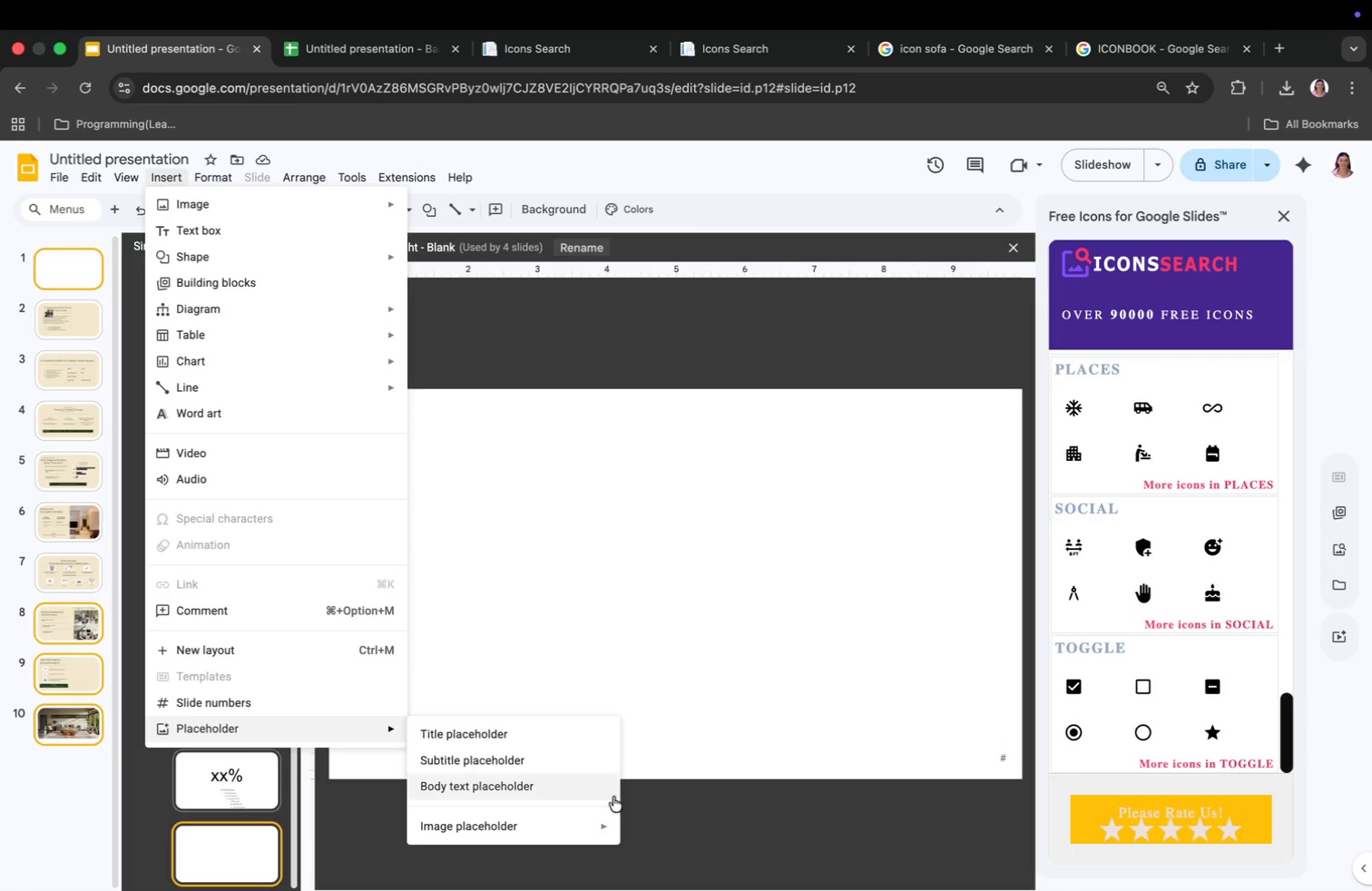 
key(Meta+CommandLeft)
 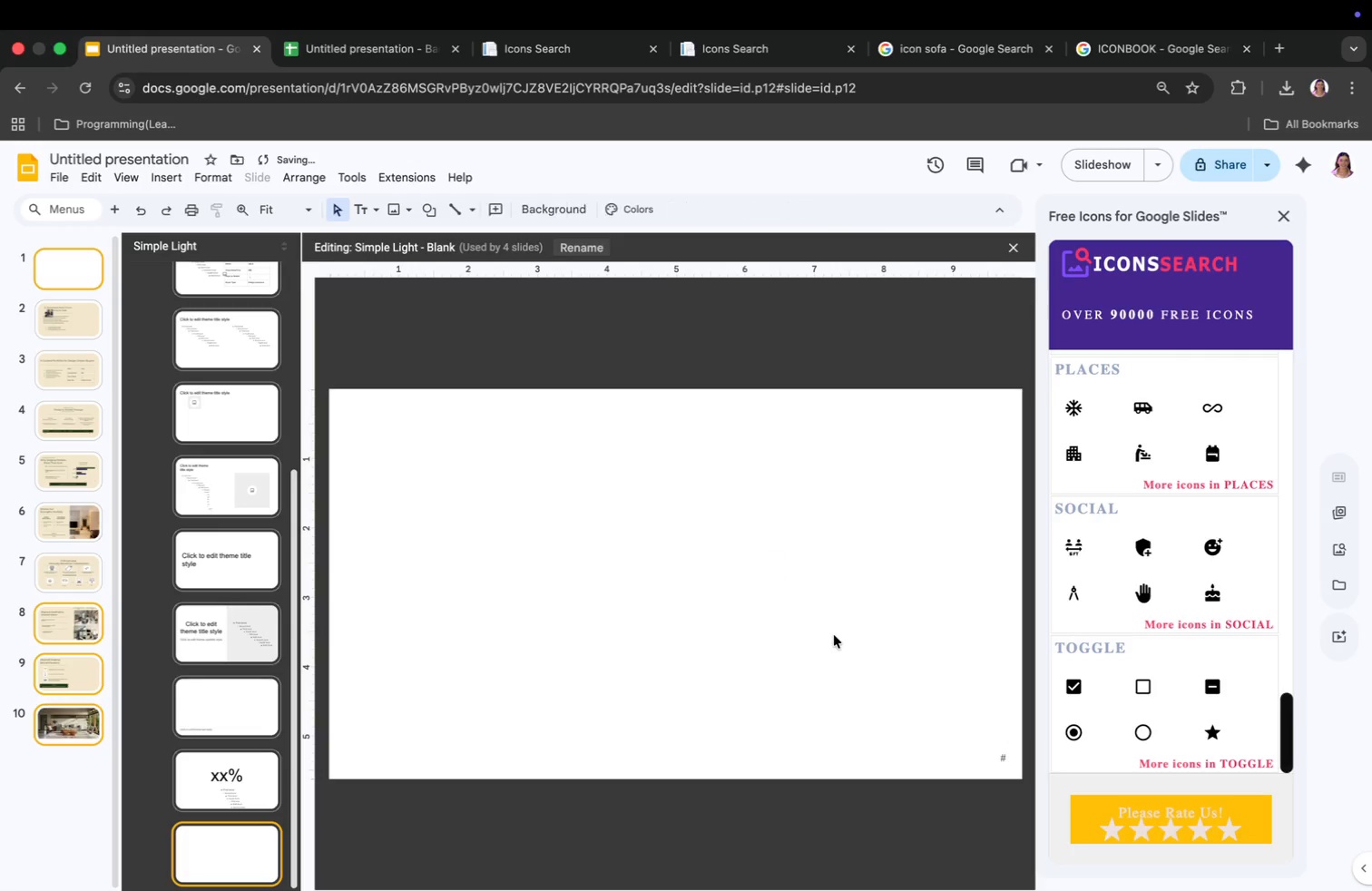 
key(Meta+Z)
 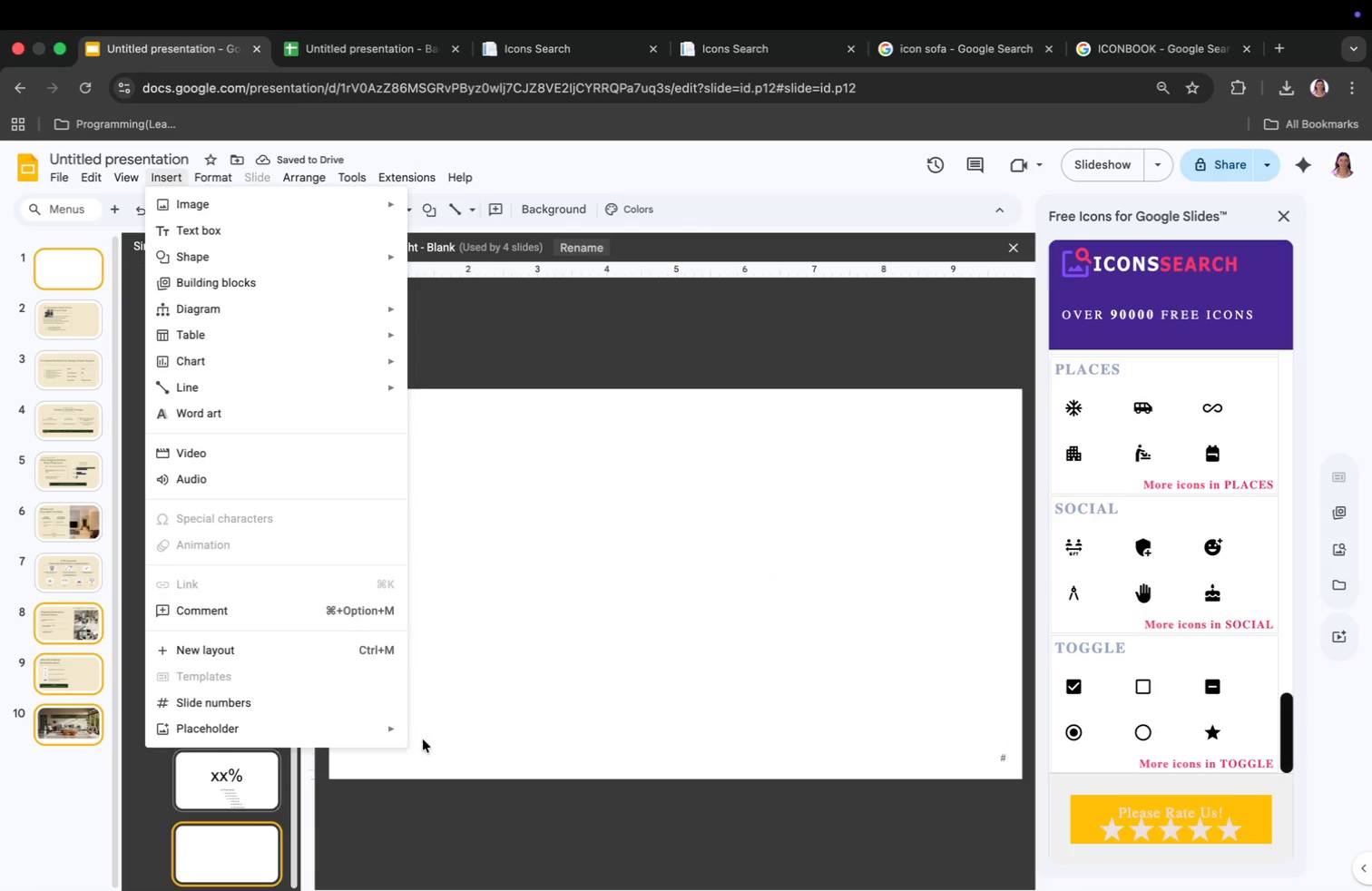 
wait(5.11)
 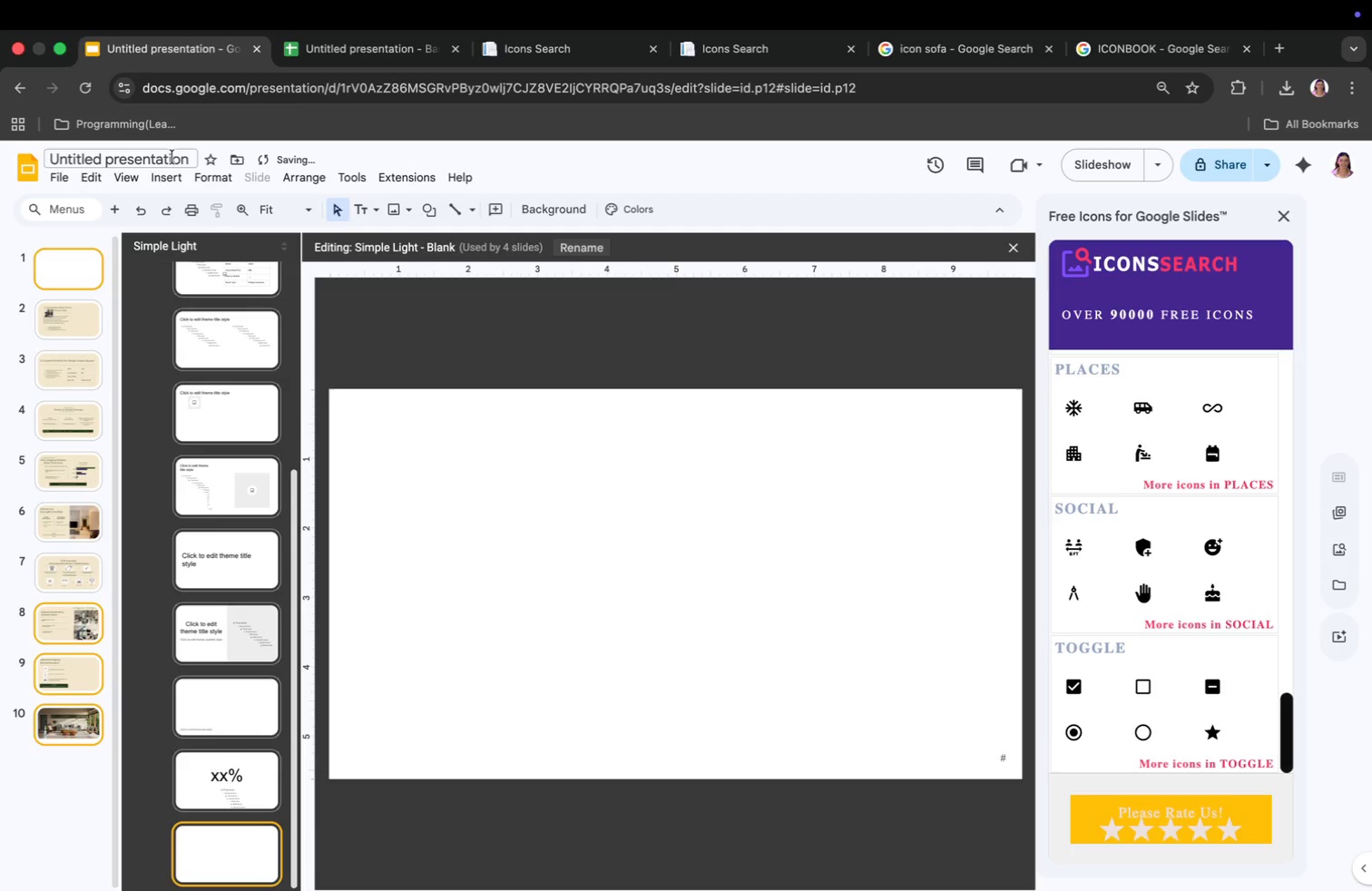 
mouse_move([518, 818])
 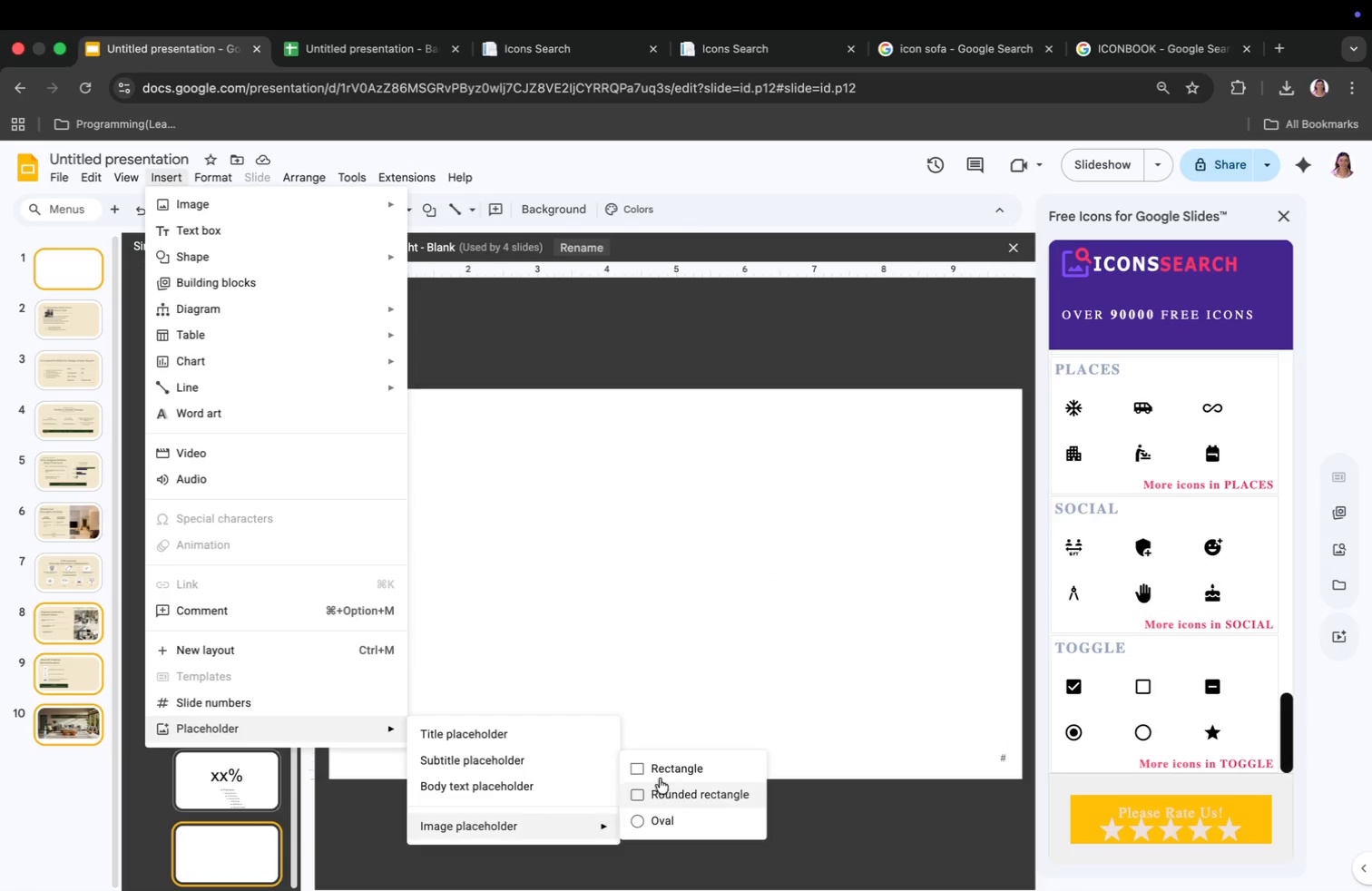 
left_click([825, 568])
 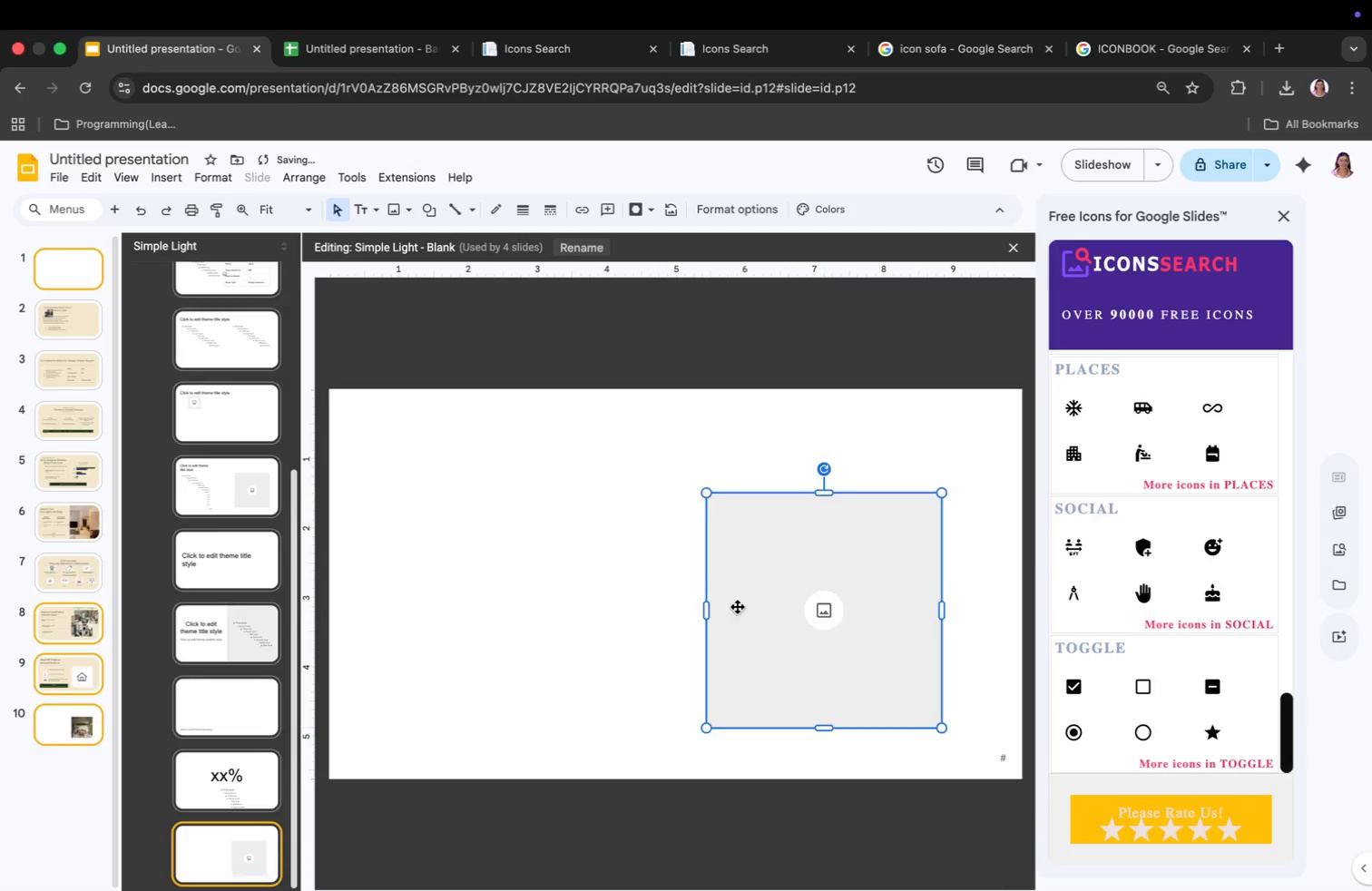 
left_click_drag(start_coordinate=[907, 665], to_coordinate=[789, 590])
 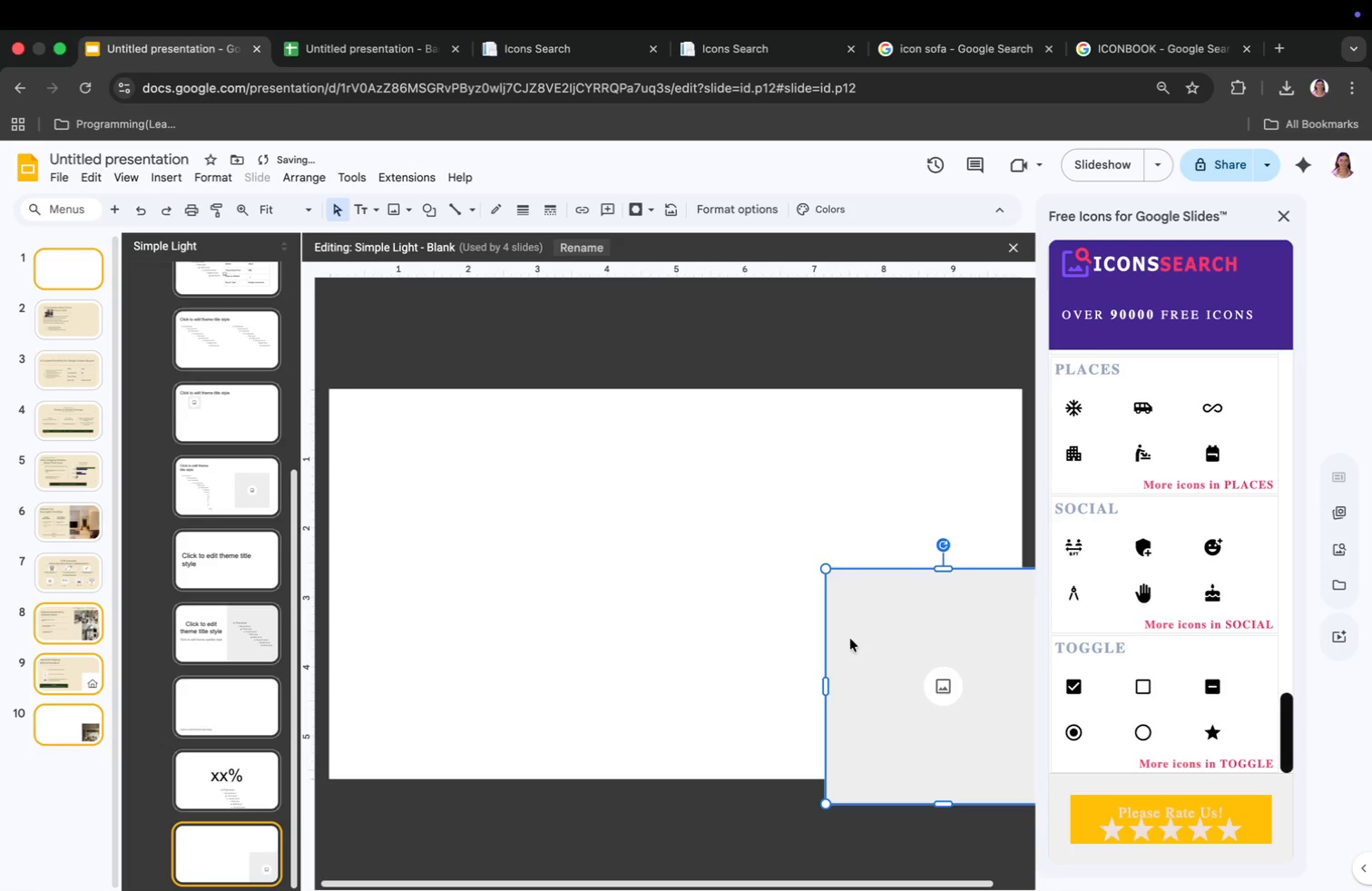 
left_click([83, 769])
 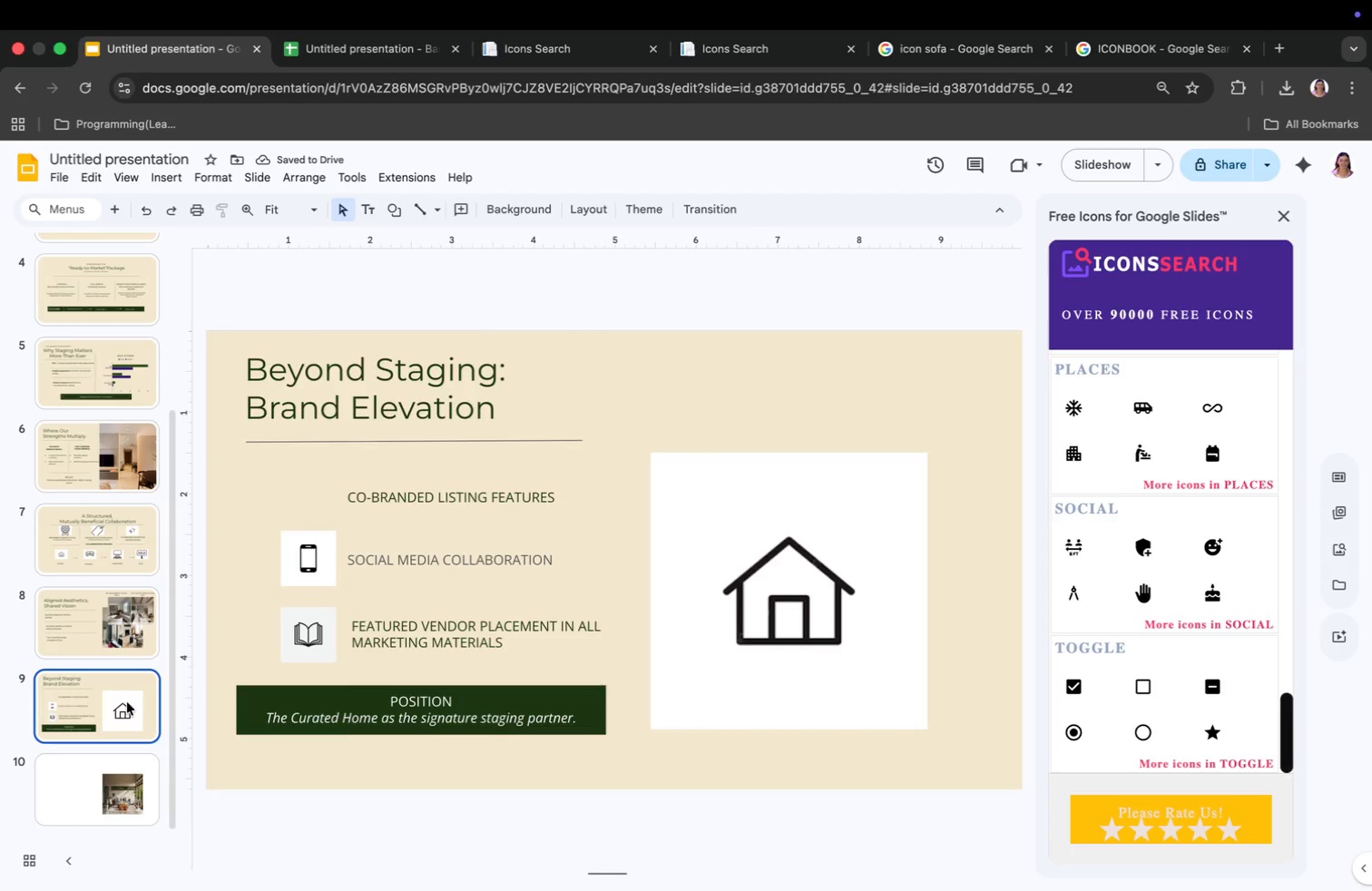 
left_click([731, 613])
 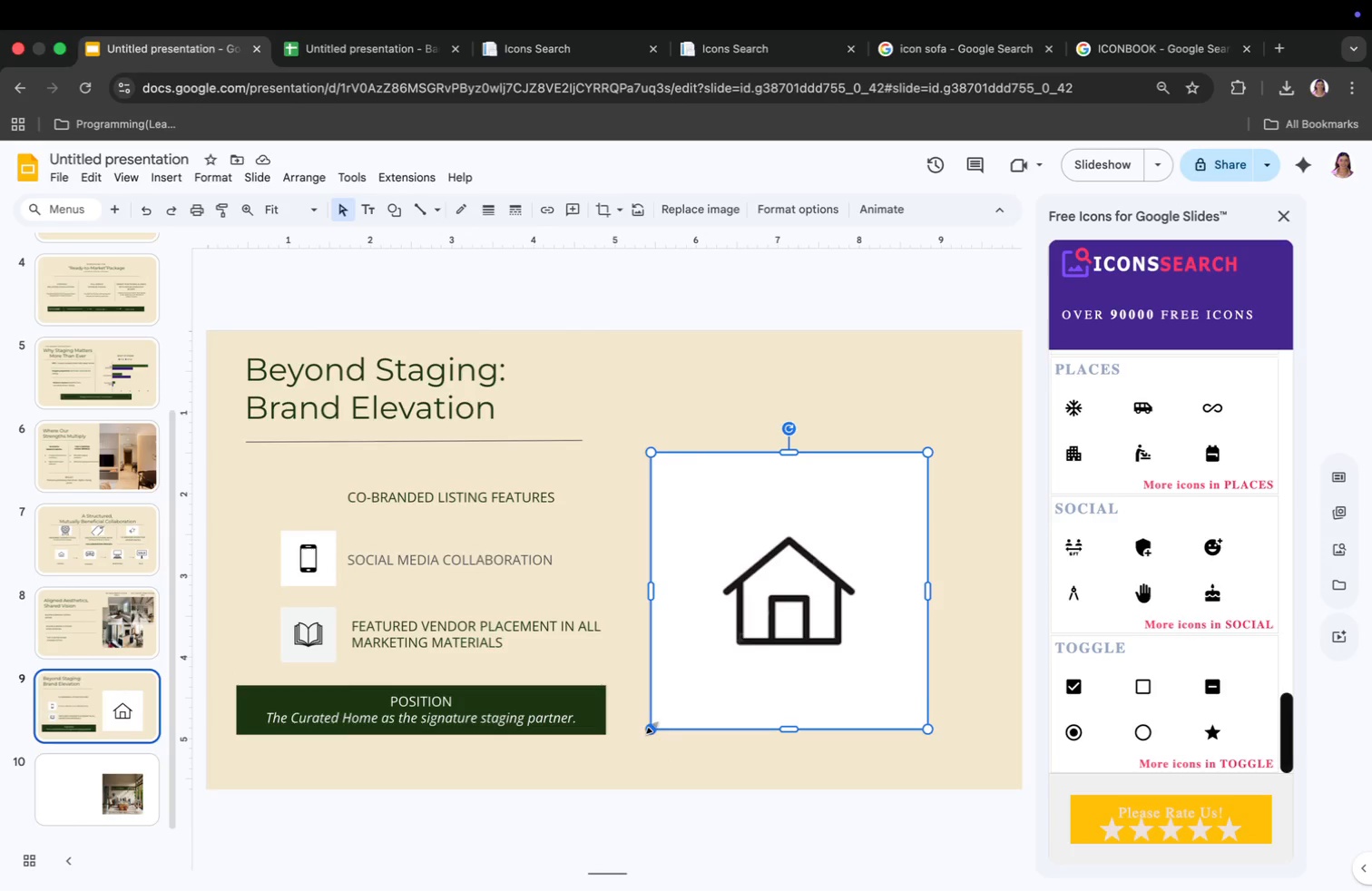 
left_click_drag(start_coordinate=[652, 728], to_coordinate=[867, 486])
 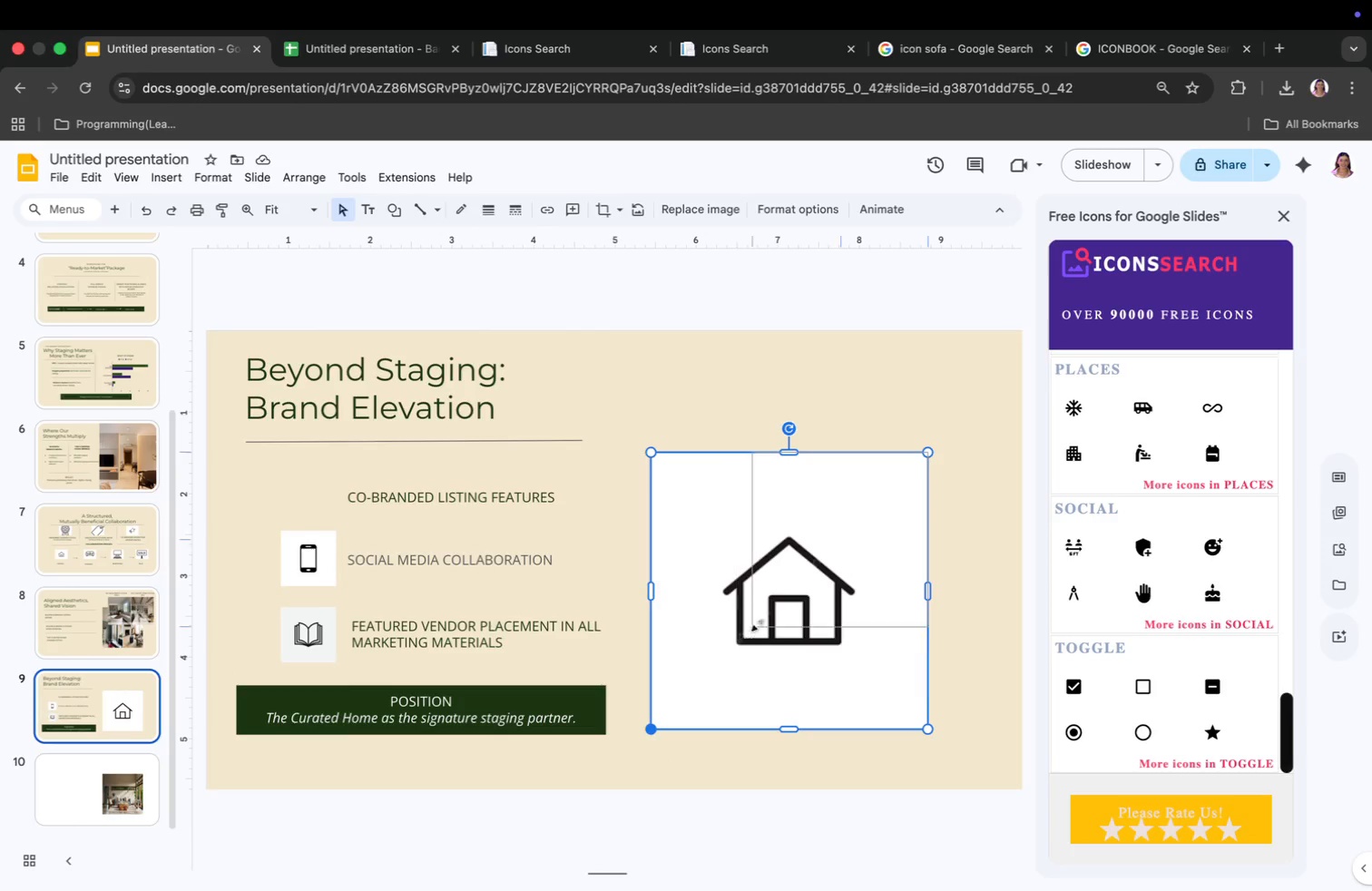 
left_click_drag(start_coordinate=[886, 491], to_coordinate=[295, 499])
 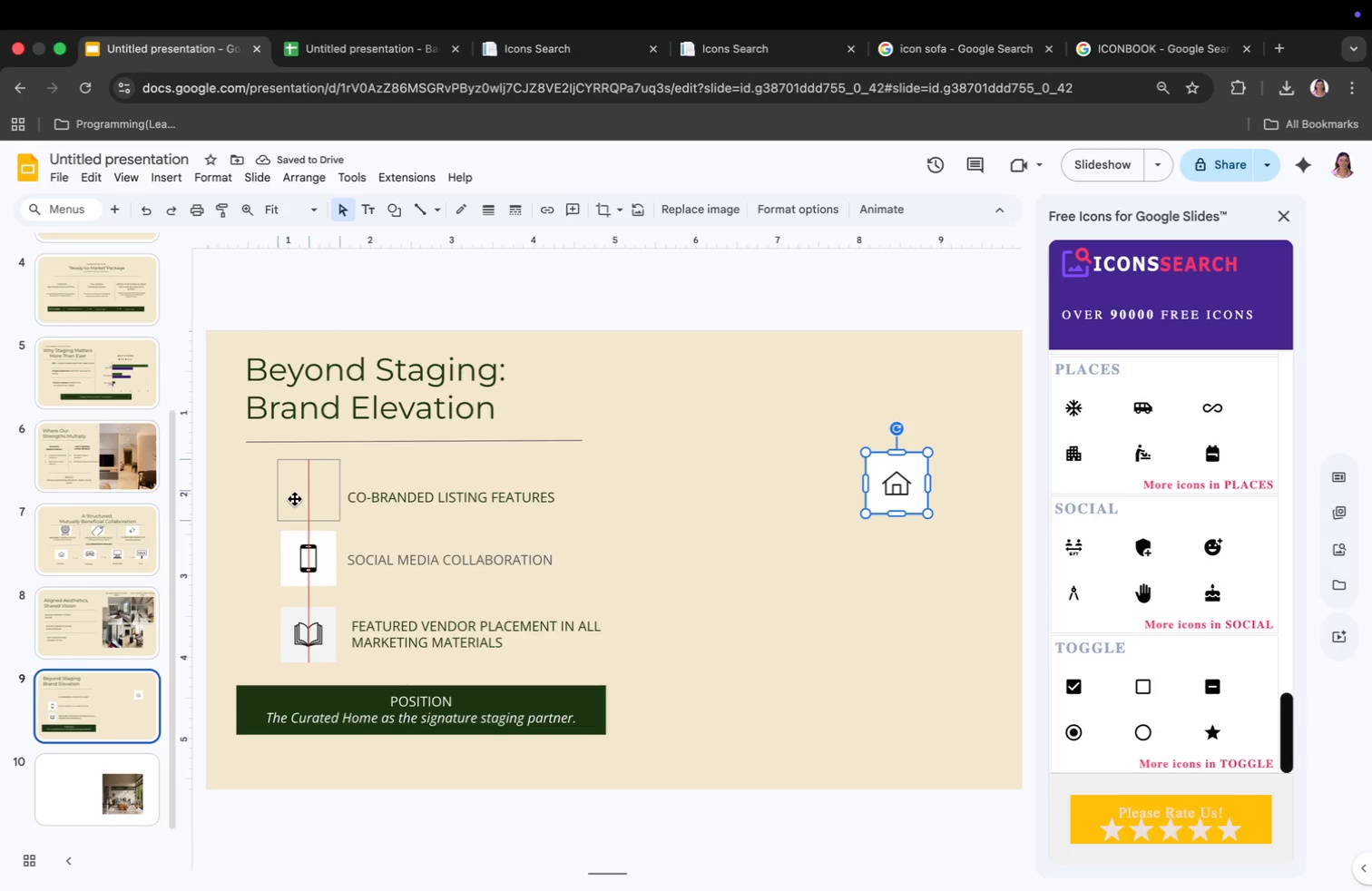 
left_click_drag(start_coordinate=[277, 515], to_coordinate=[286, 509])
 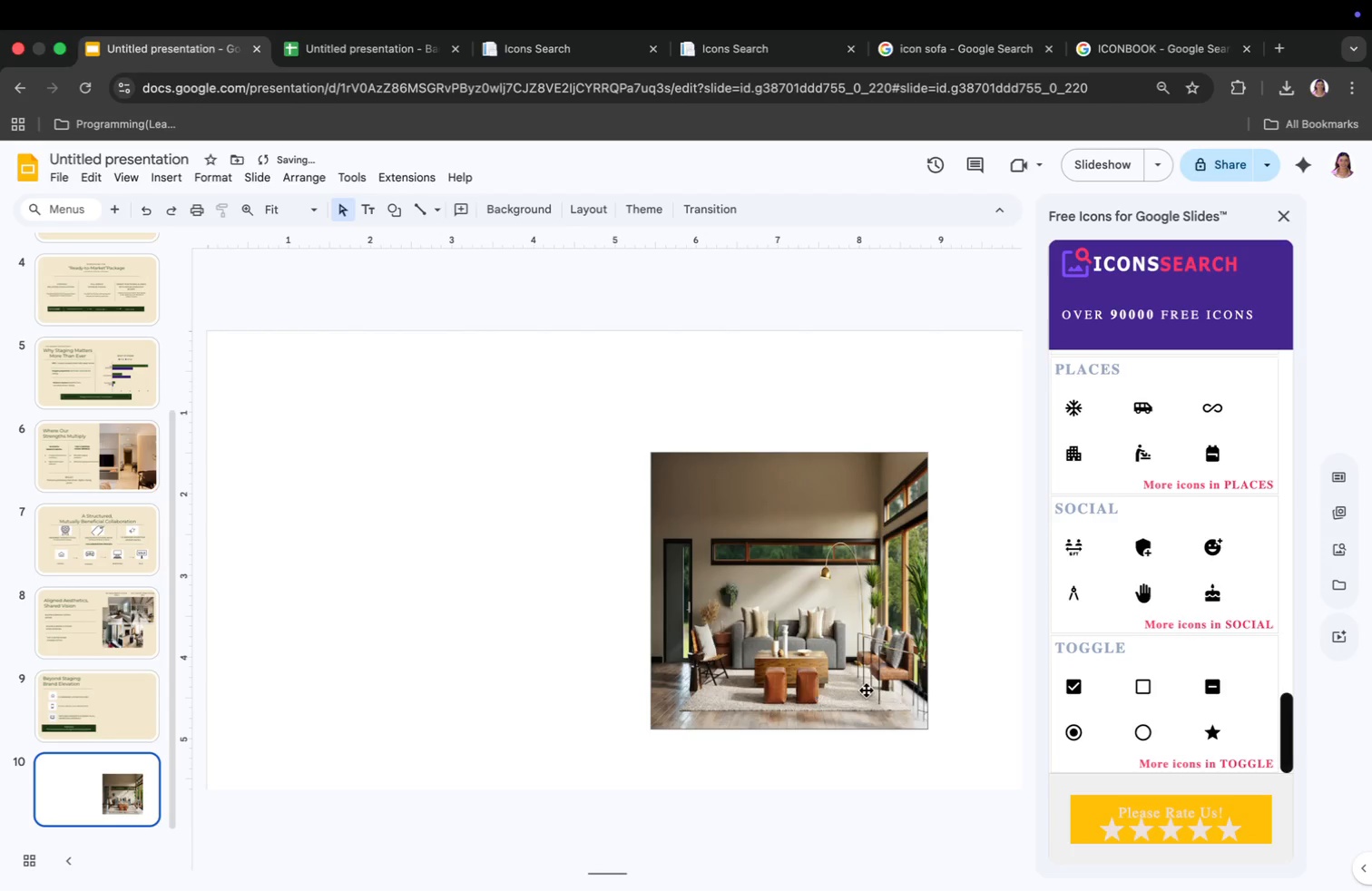 
left_click([779, 670])
 